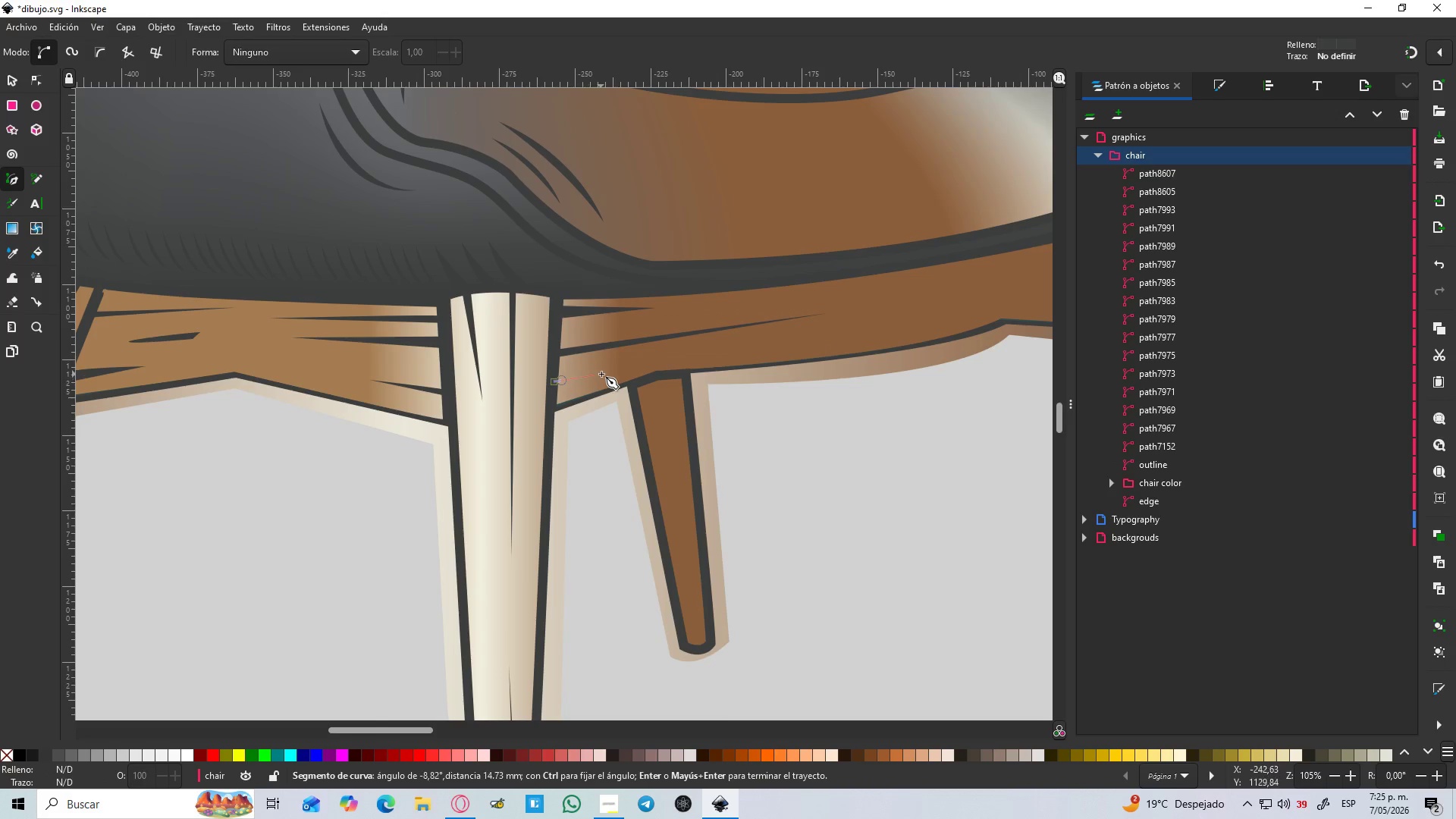 
left_click_drag(start_coordinate=[601, 374], to_coordinate=[596, 376])
 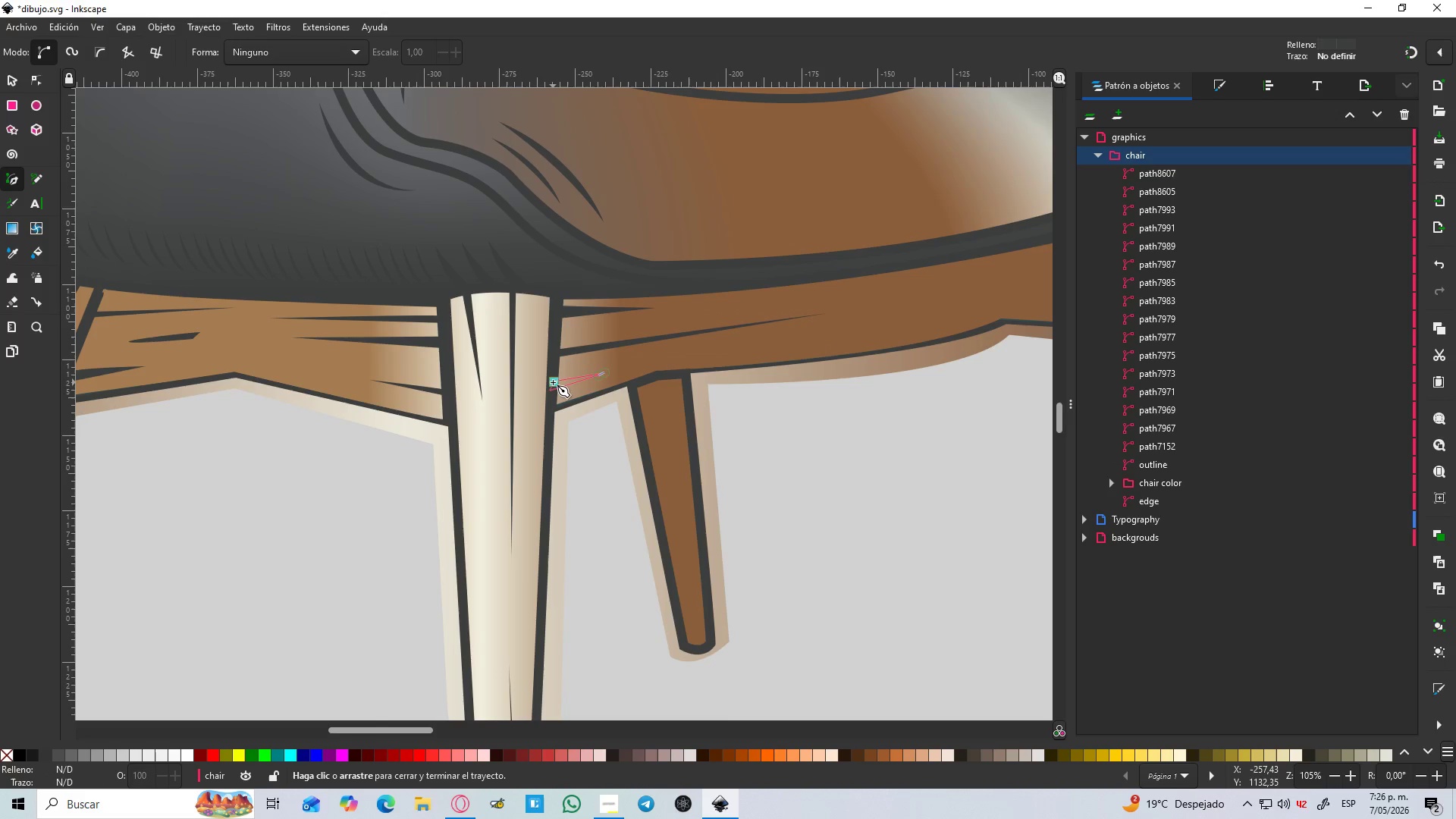 
hold_key(key=Space, duration=0.52)
 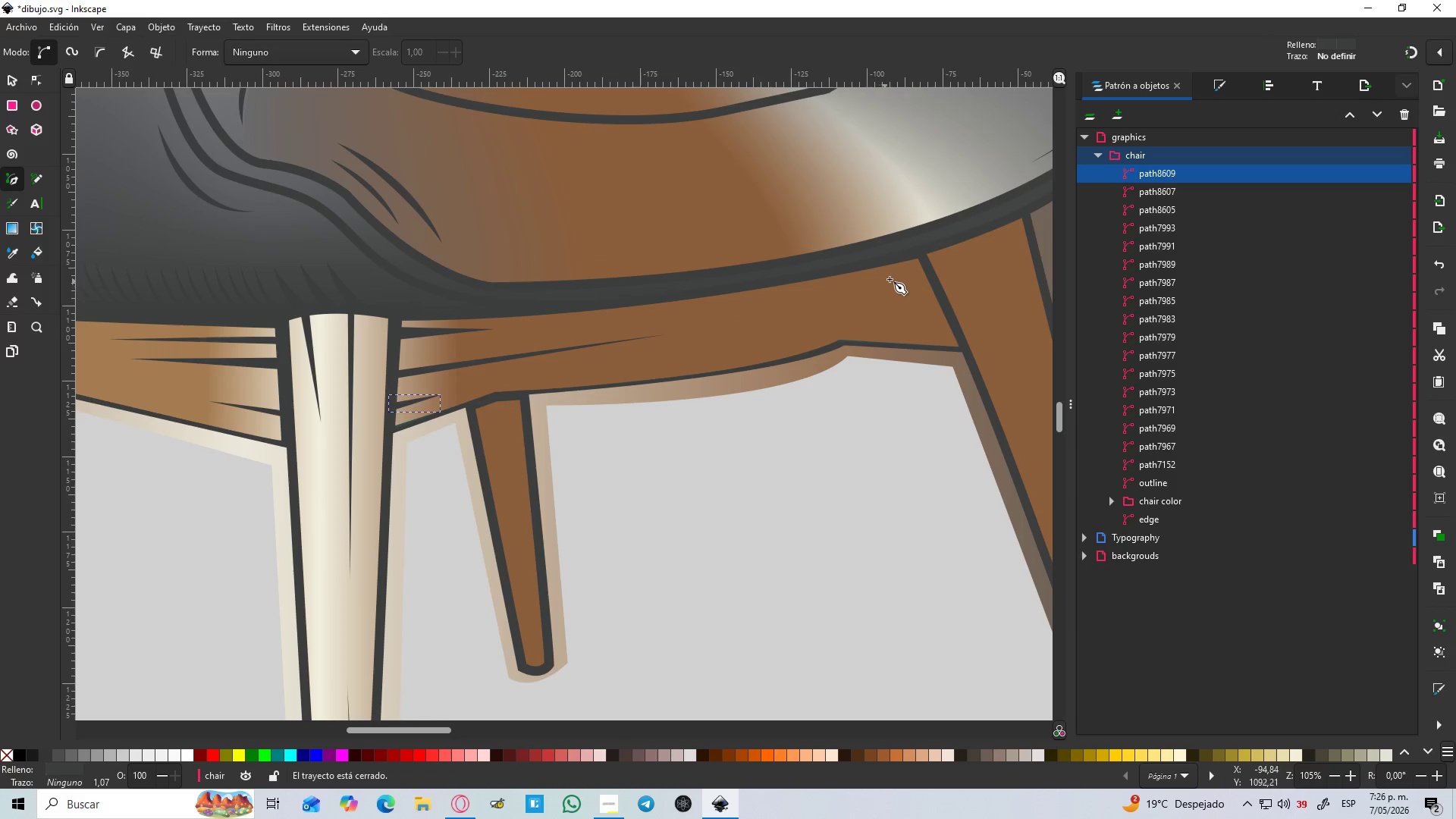 
hold_key(key=Space, duration=19.81)
 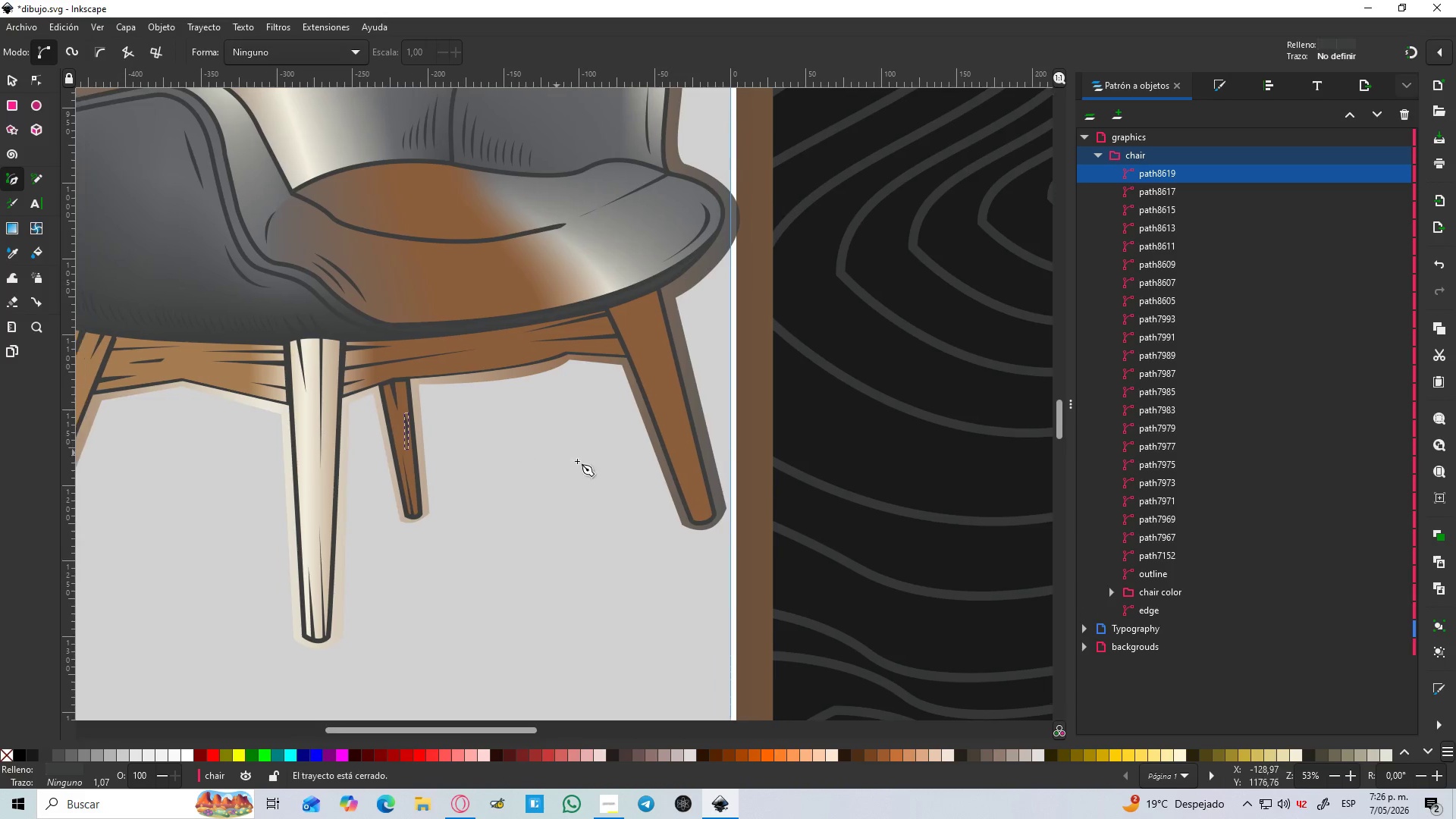 
left_click_drag(start_coordinate=[924, 260], to_coordinate=[918, 260])
 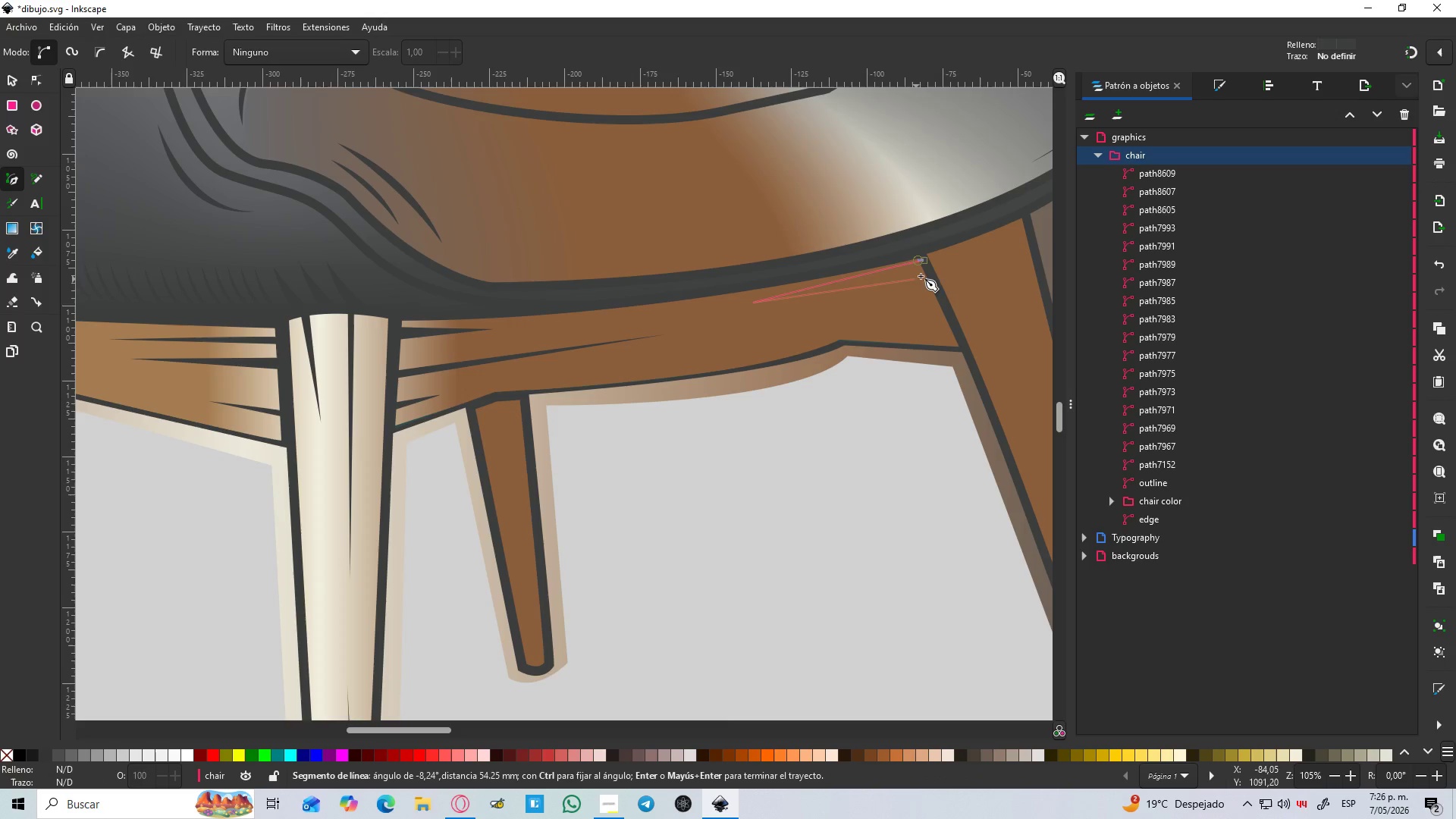 
left_click([928, 268])
 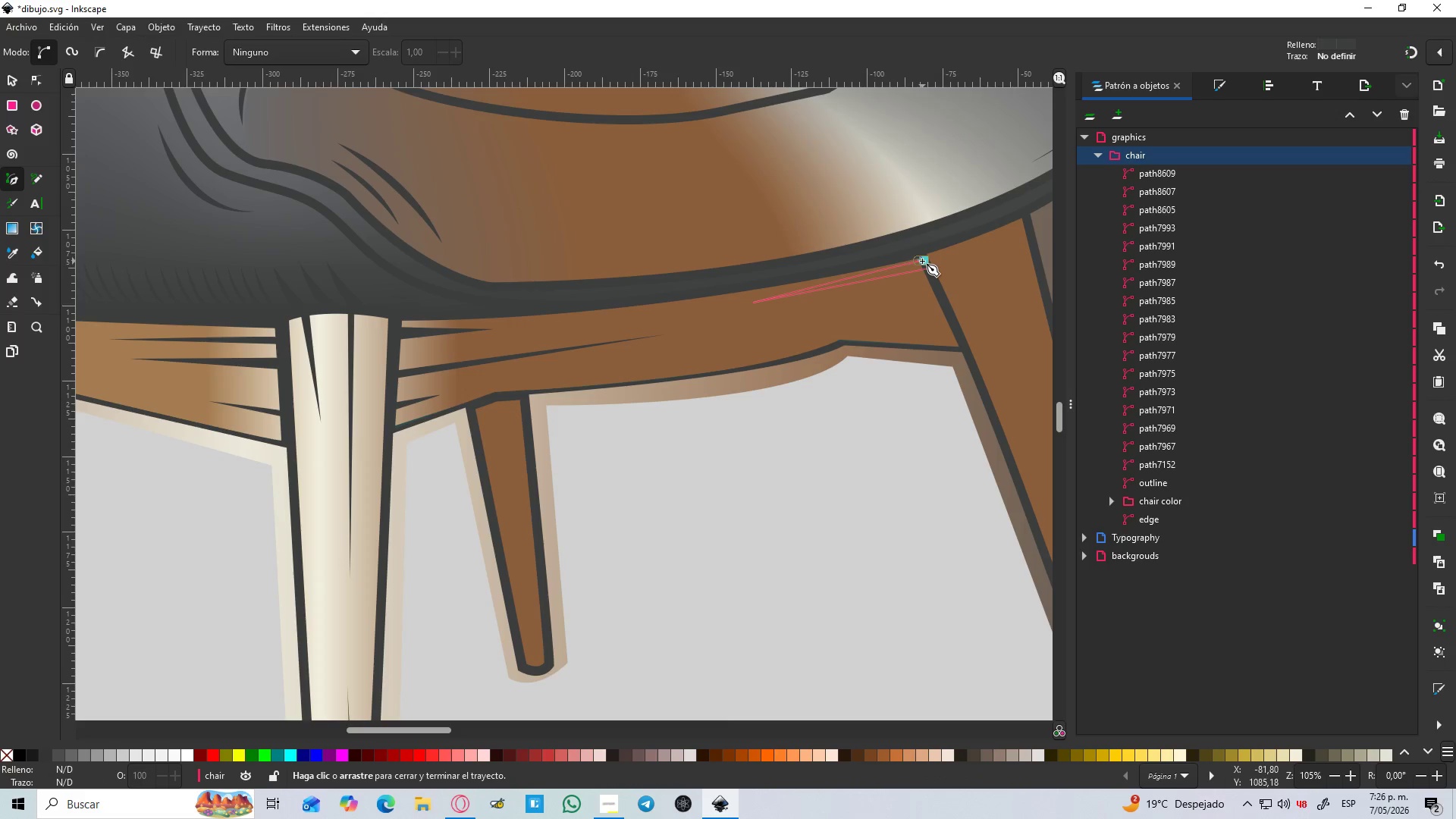 
left_click([922, 261])
 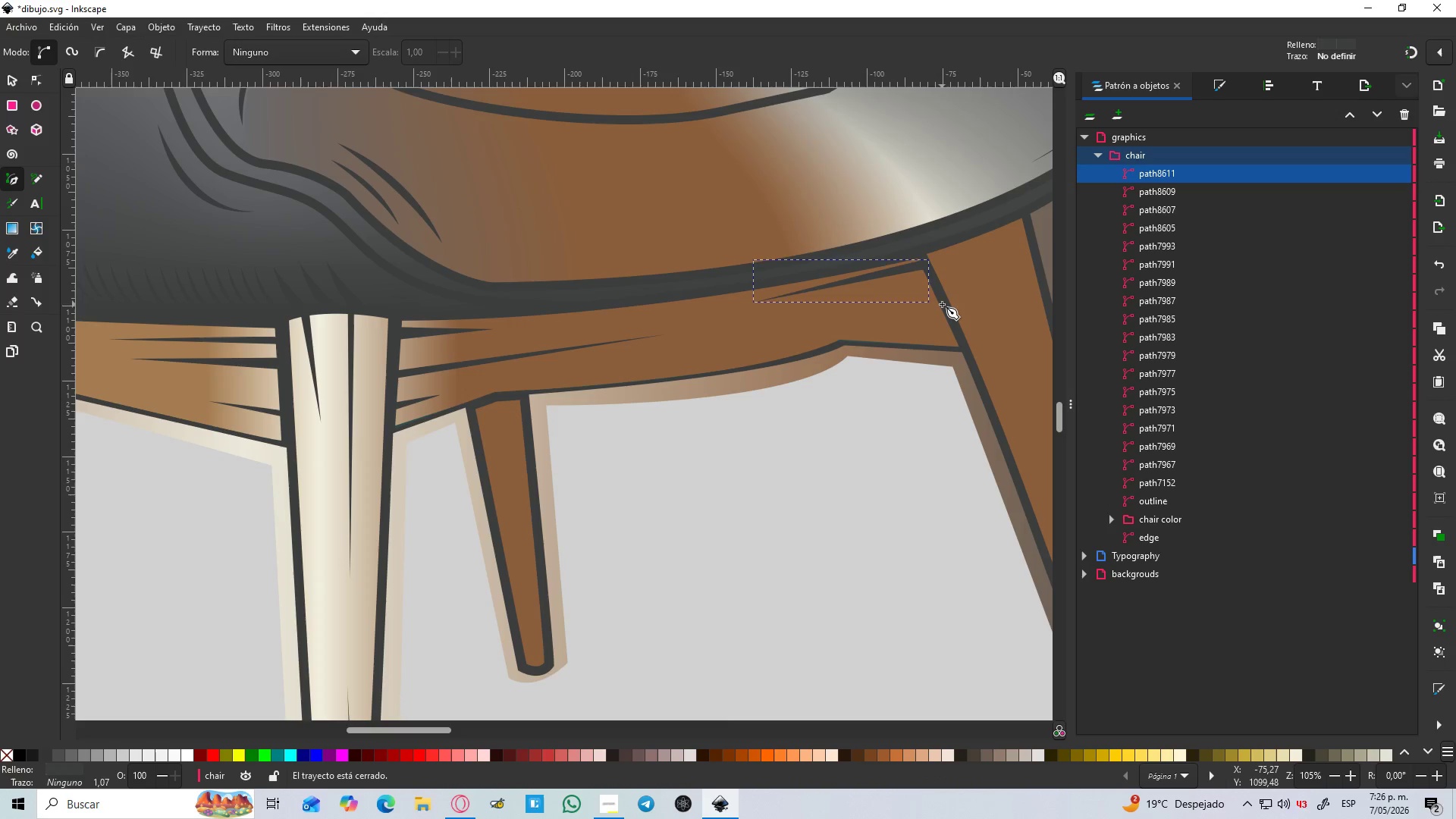 
left_click_drag(start_coordinate=[942, 304], to_coordinate=[937, 304])
 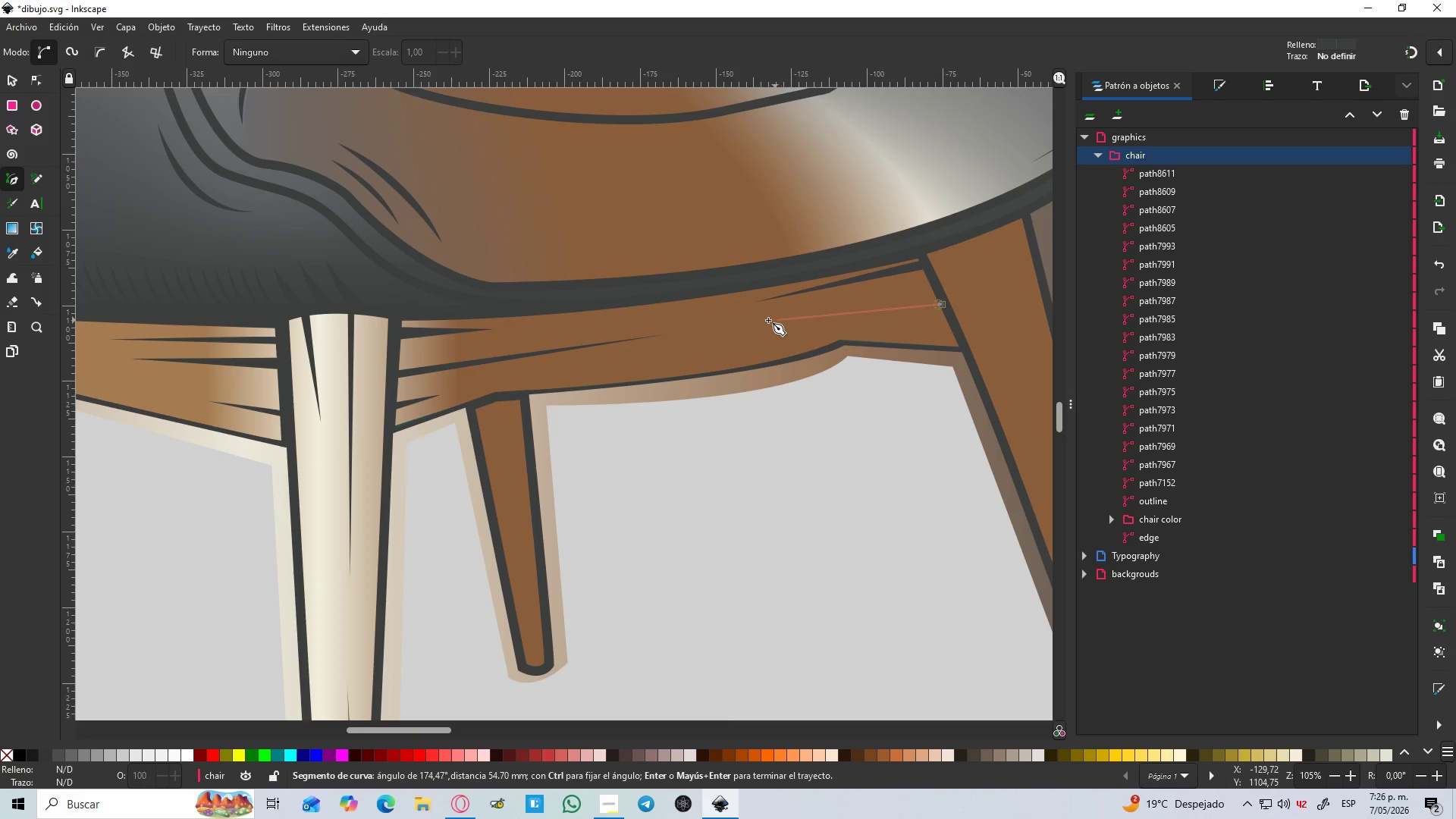 
left_click_drag(start_coordinate=[768, 320], to_coordinate=[775, 320])
 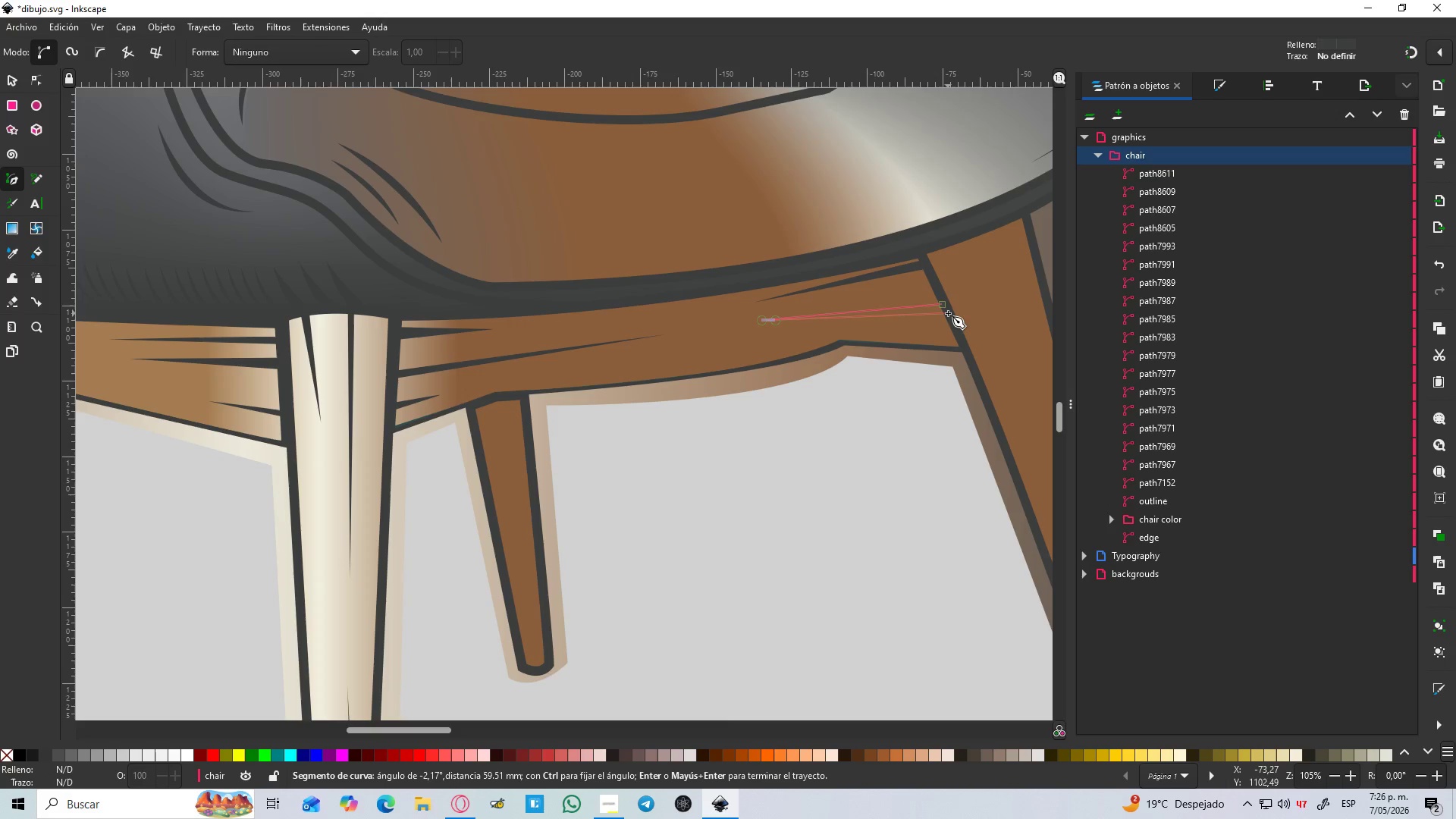 
double_click([942, 304])
 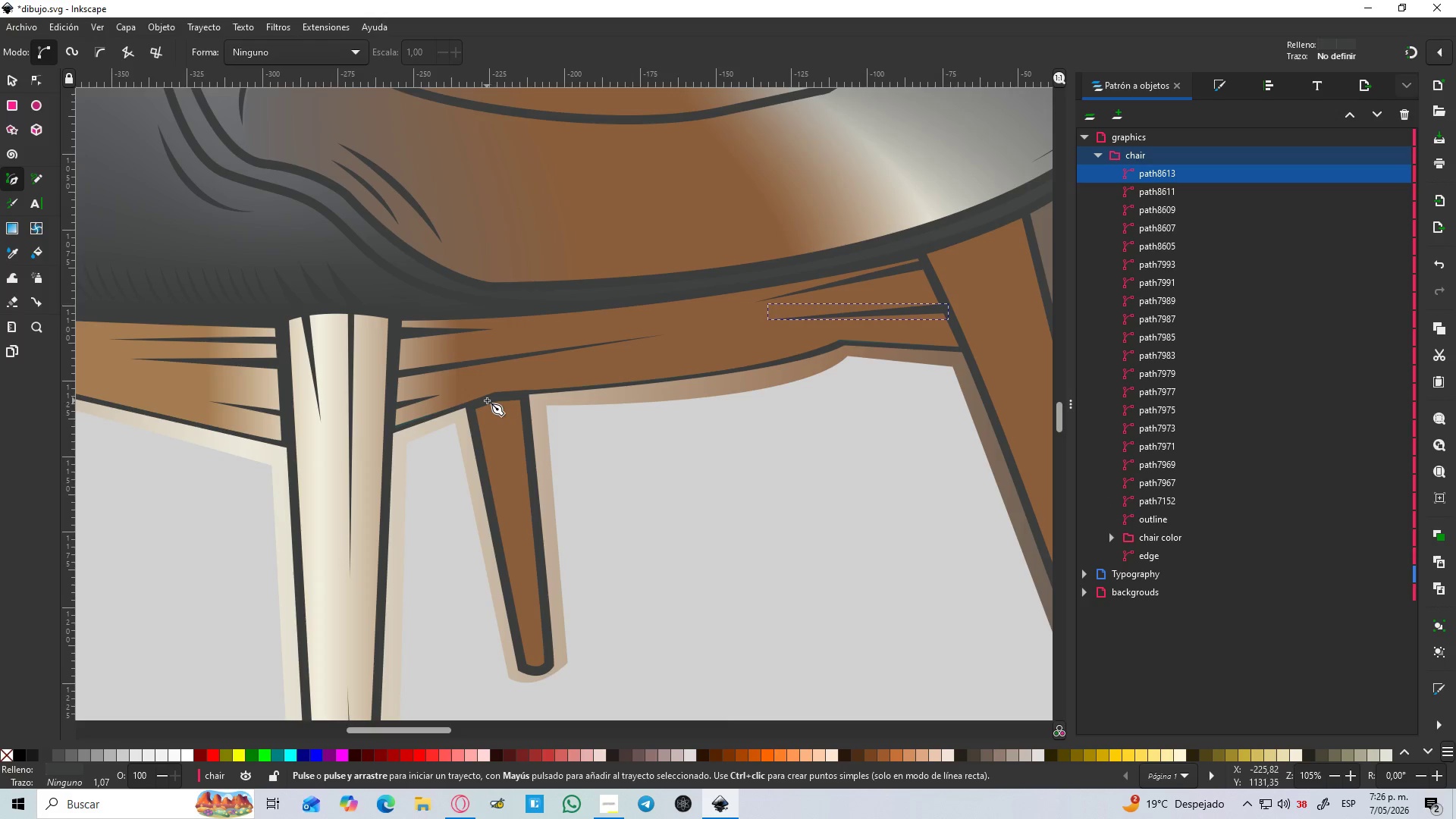 
left_click_drag(start_coordinate=[504, 457], to_coordinate=[504, 446])
 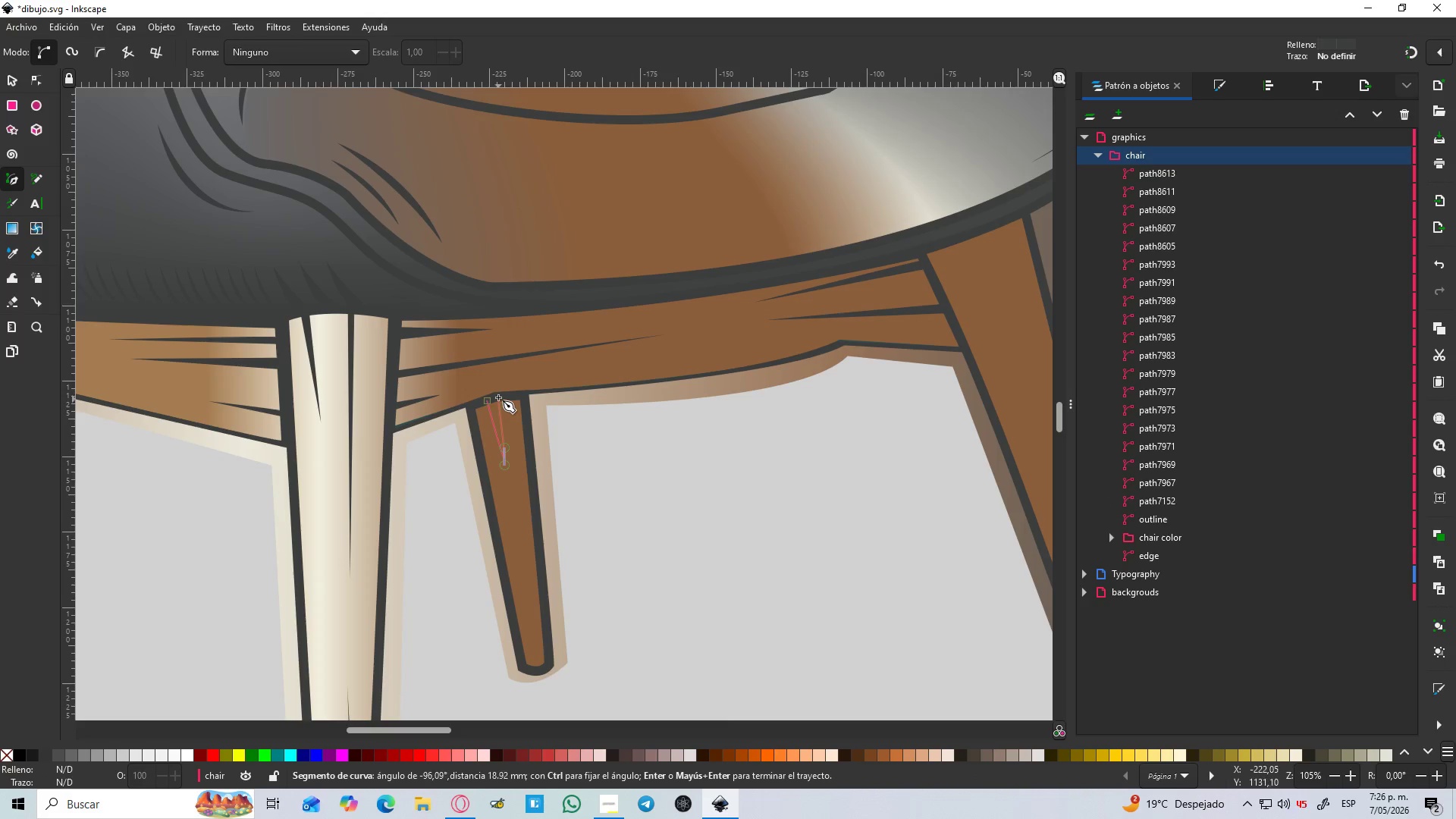 
left_click([498, 397])
 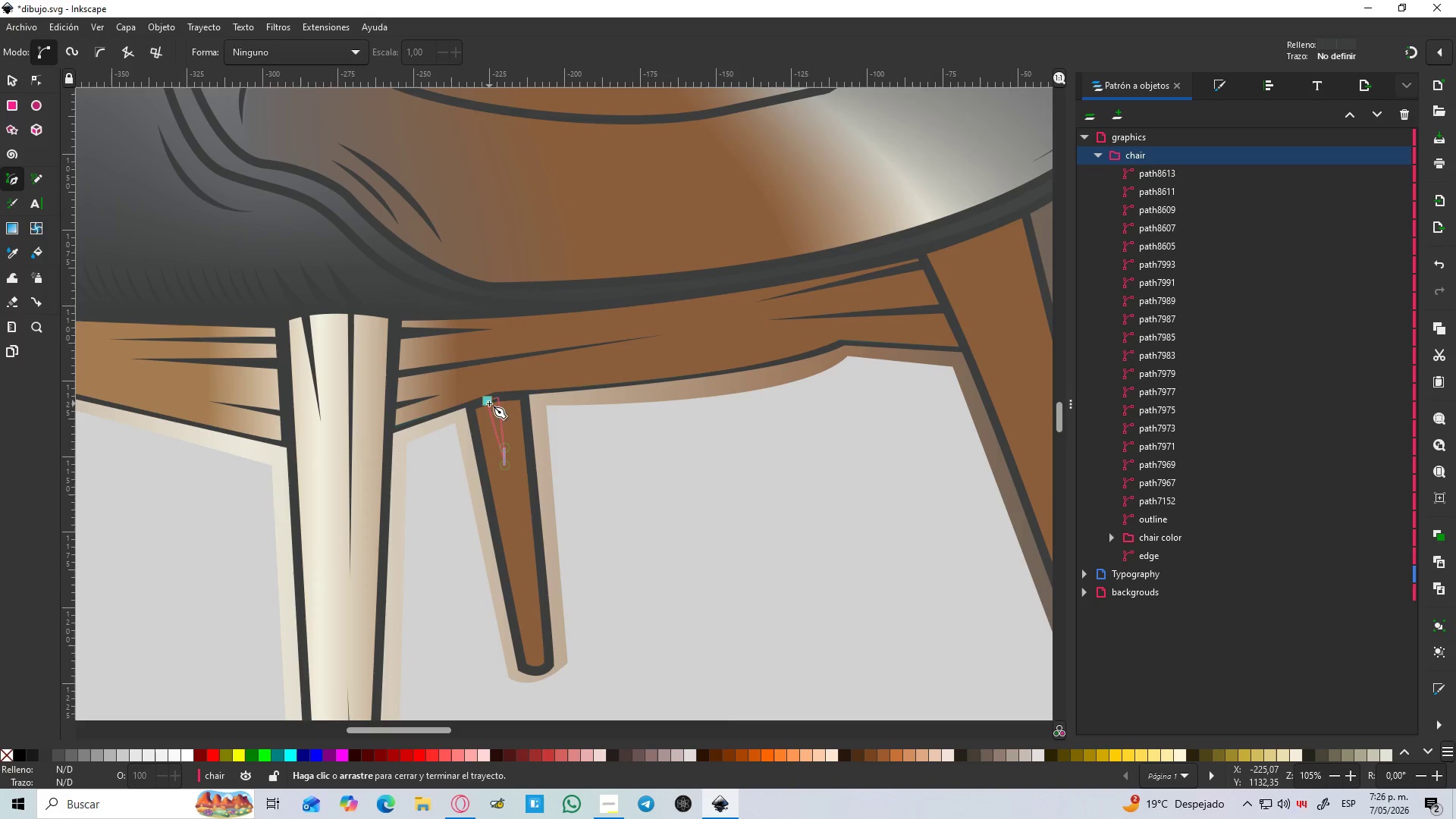 
left_click([488, 402])
 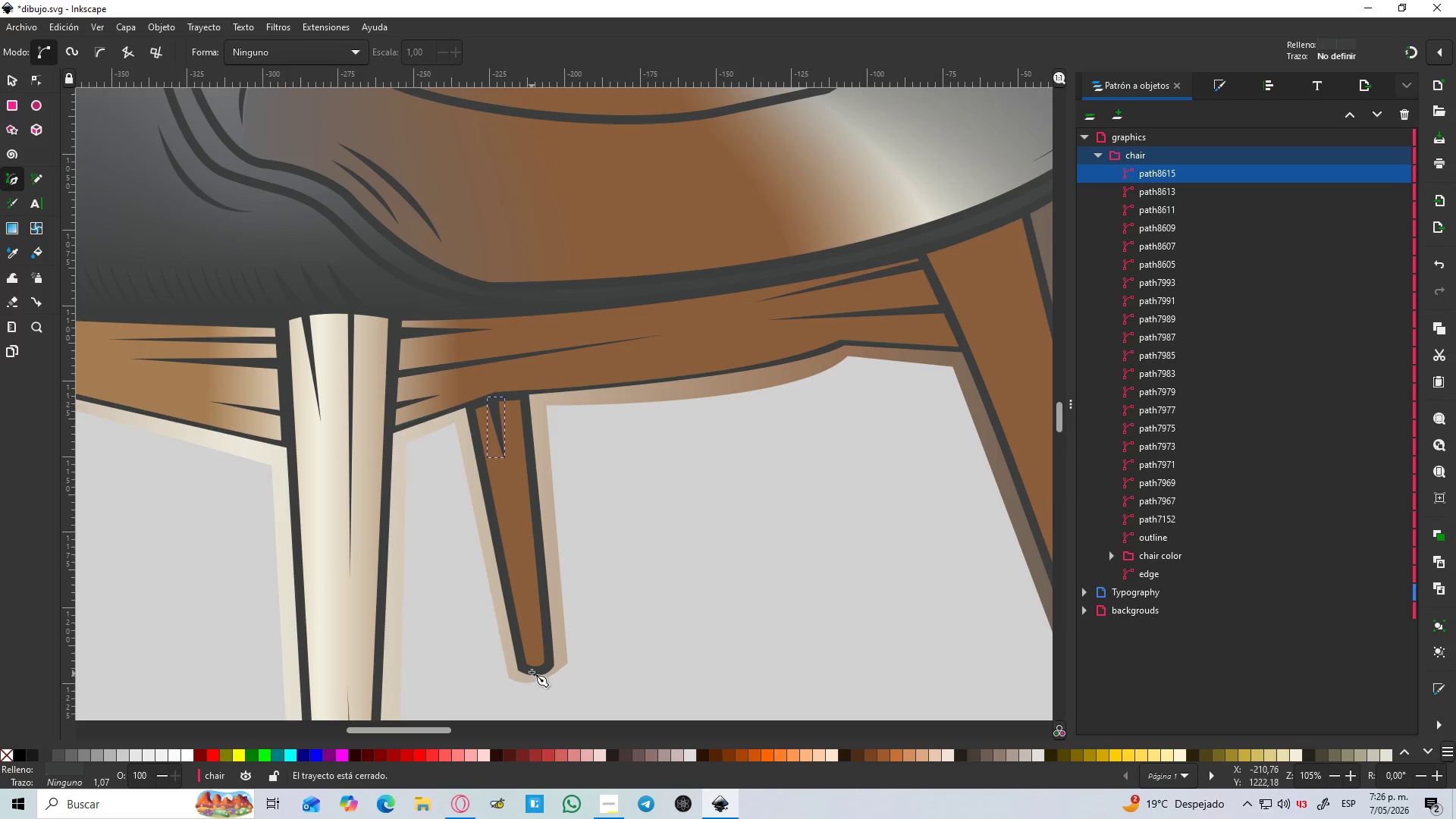 
left_click_drag(start_coordinate=[532, 670], to_coordinate=[532, 666])
 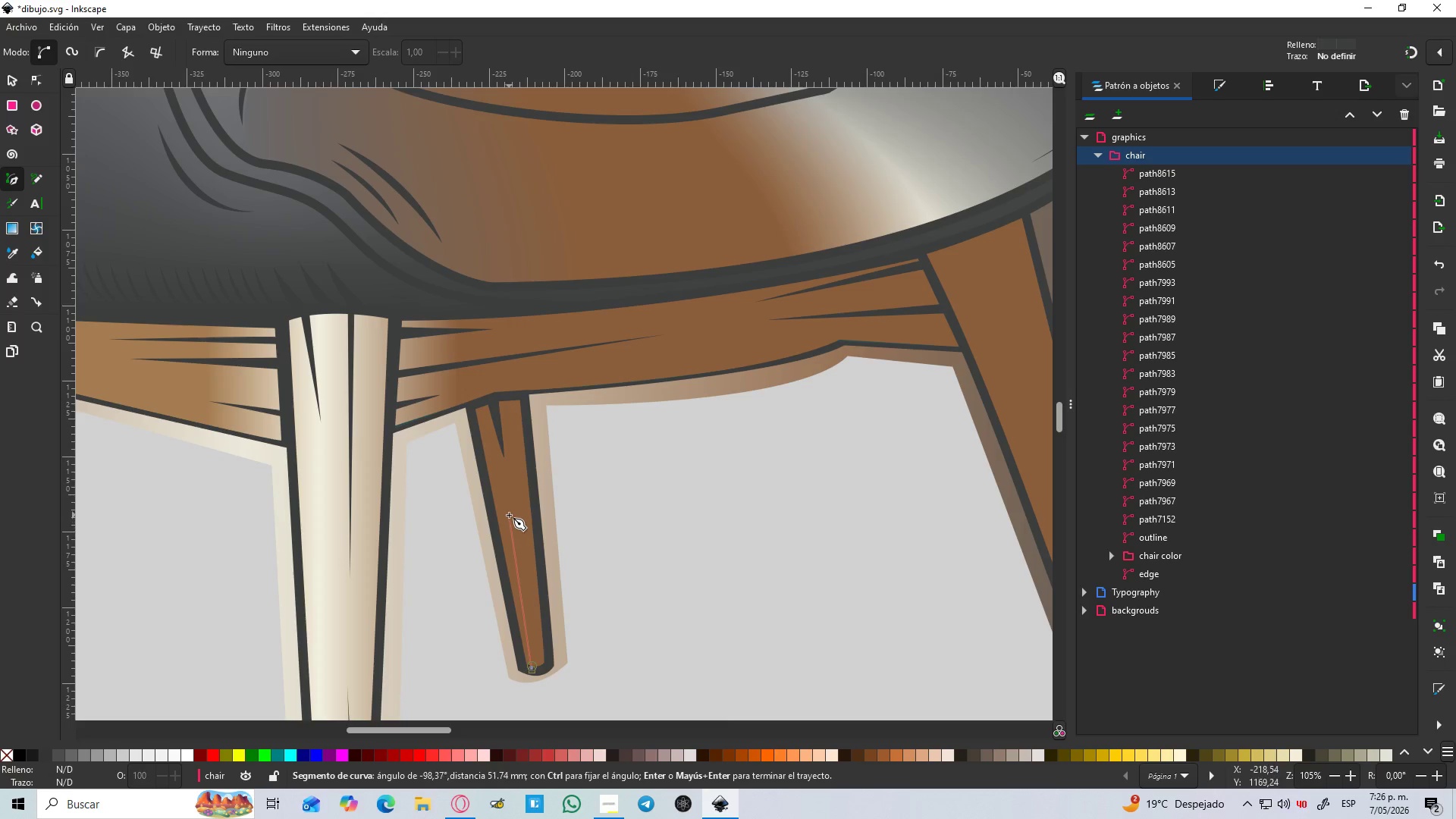 
left_click_drag(start_coordinate=[509, 519], to_coordinate=[510, 524])
 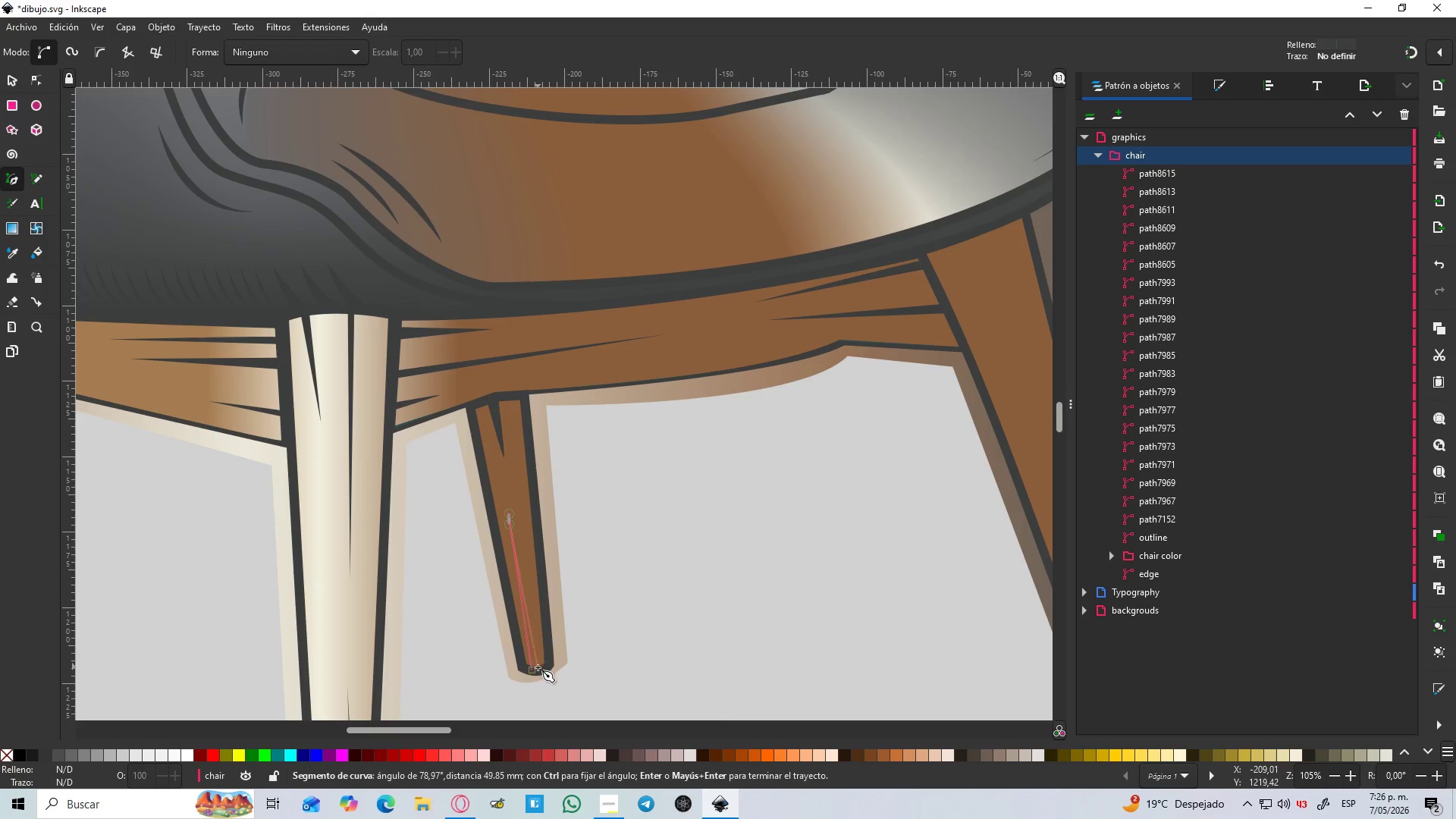 
left_click([538, 668])
 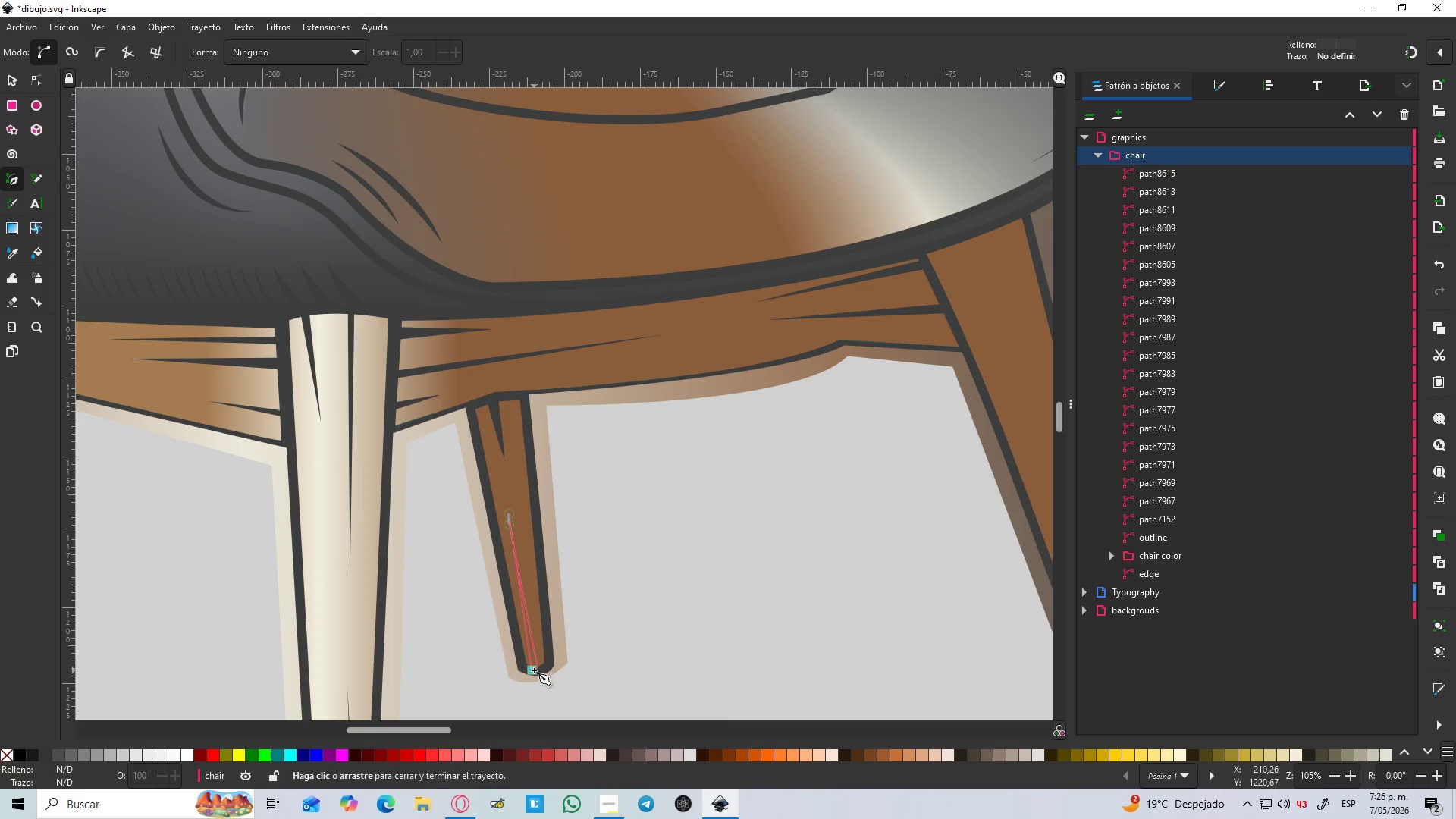 
left_click([532, 671])
 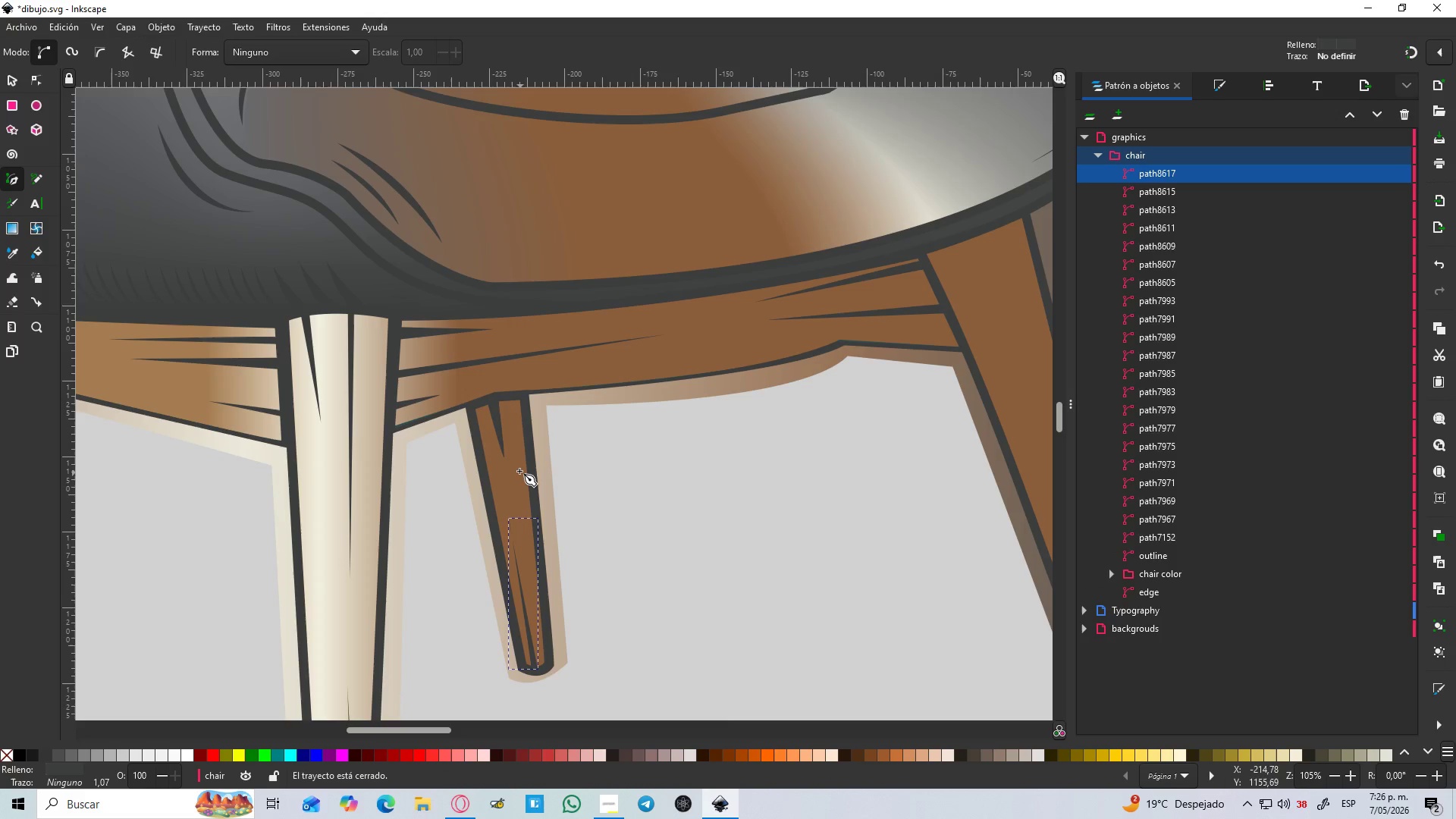 
left_click([517, 462])
 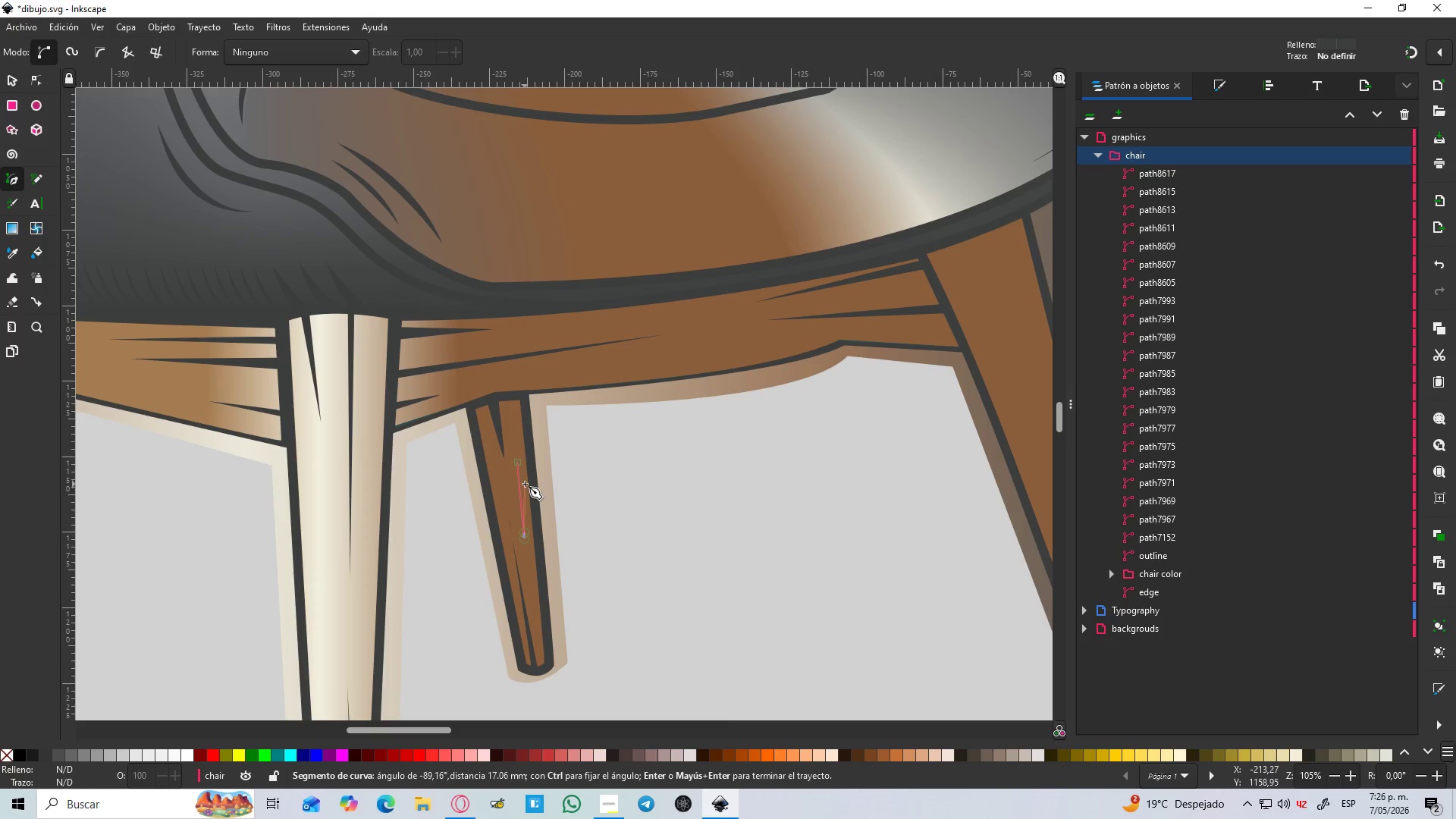 
left_click([517, 462])
 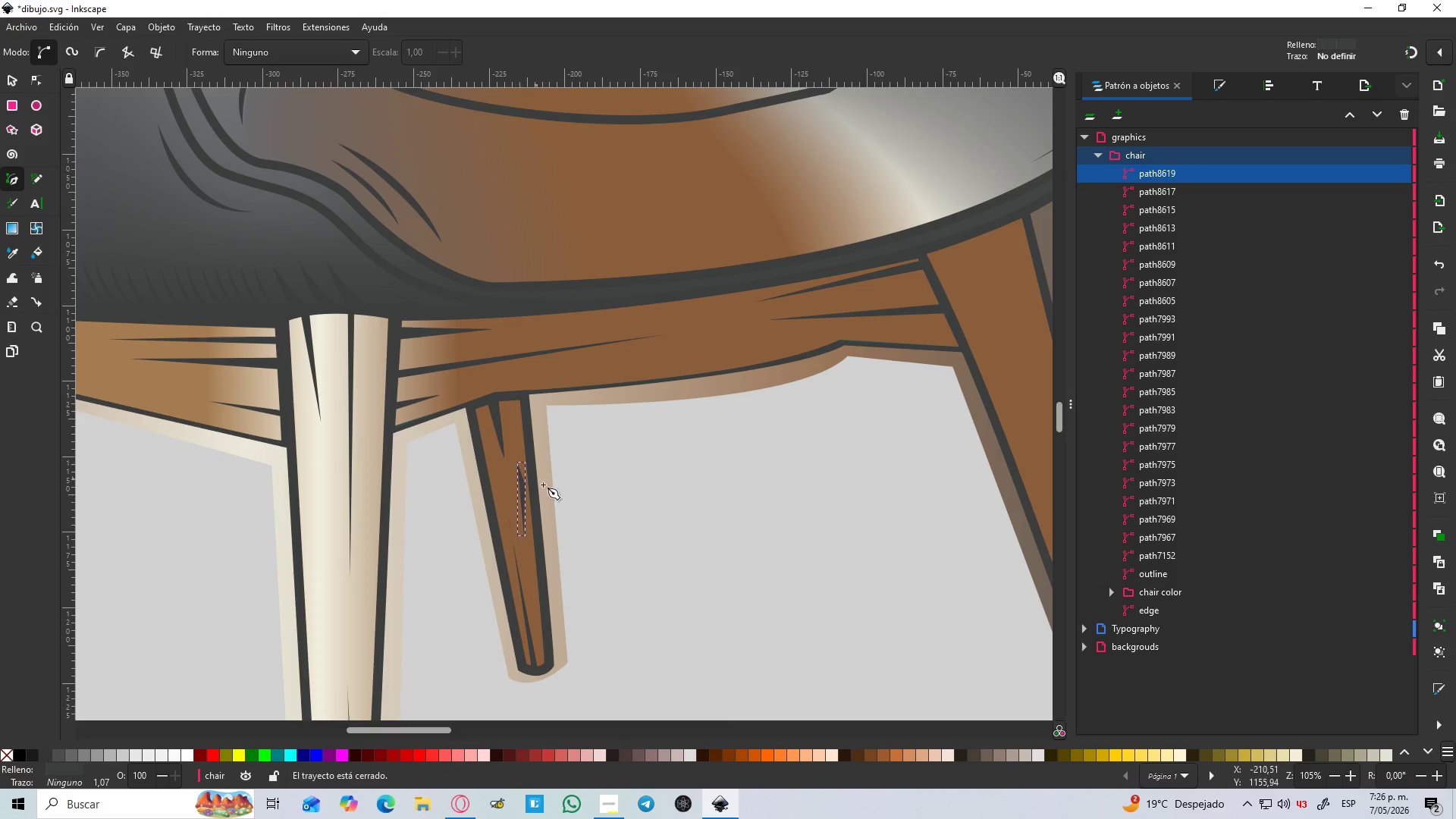 
hold_key(key=ControlLeft, duration=0.42)
 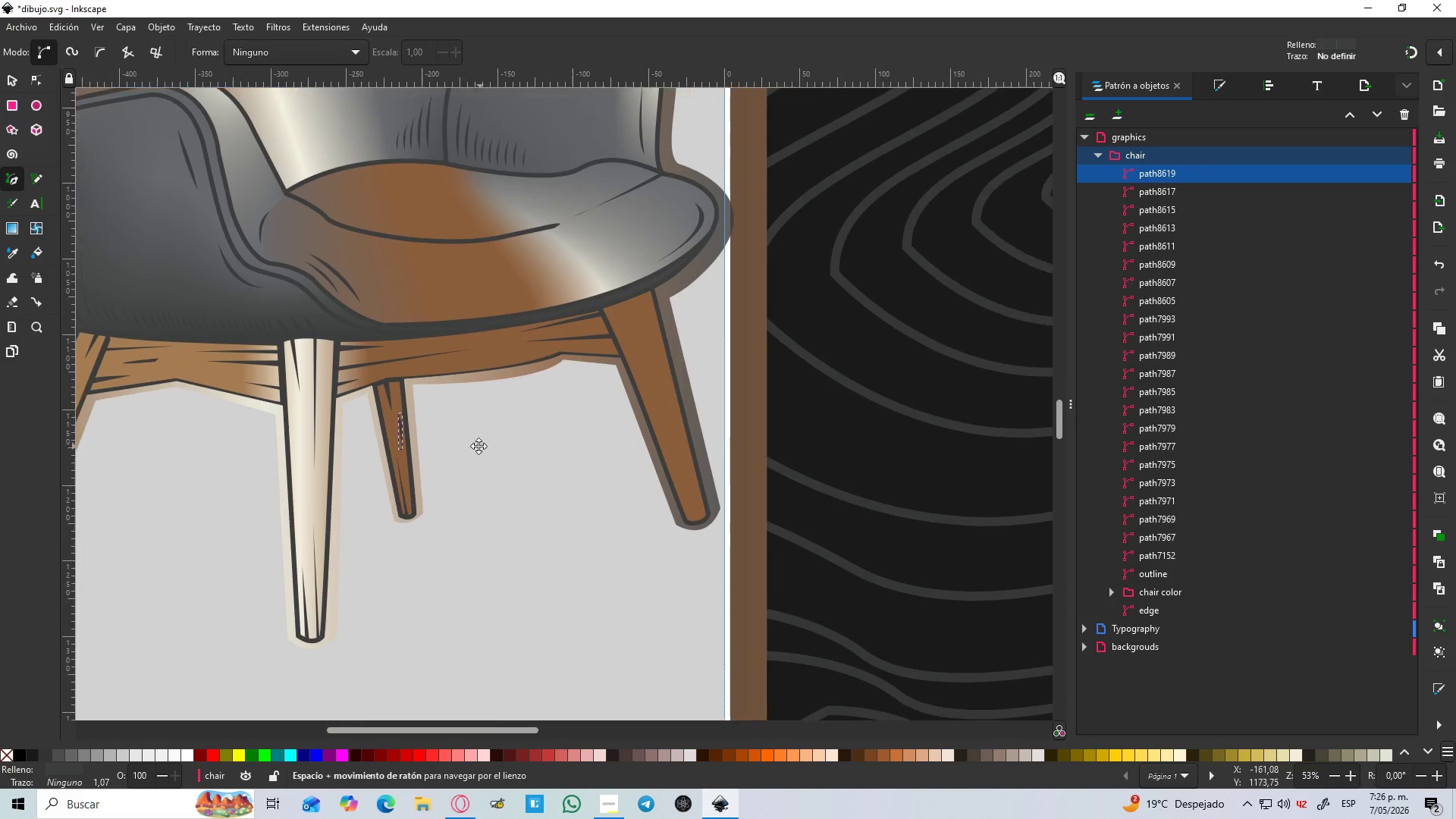 
hold_key(key=Space, duration=0.44)
 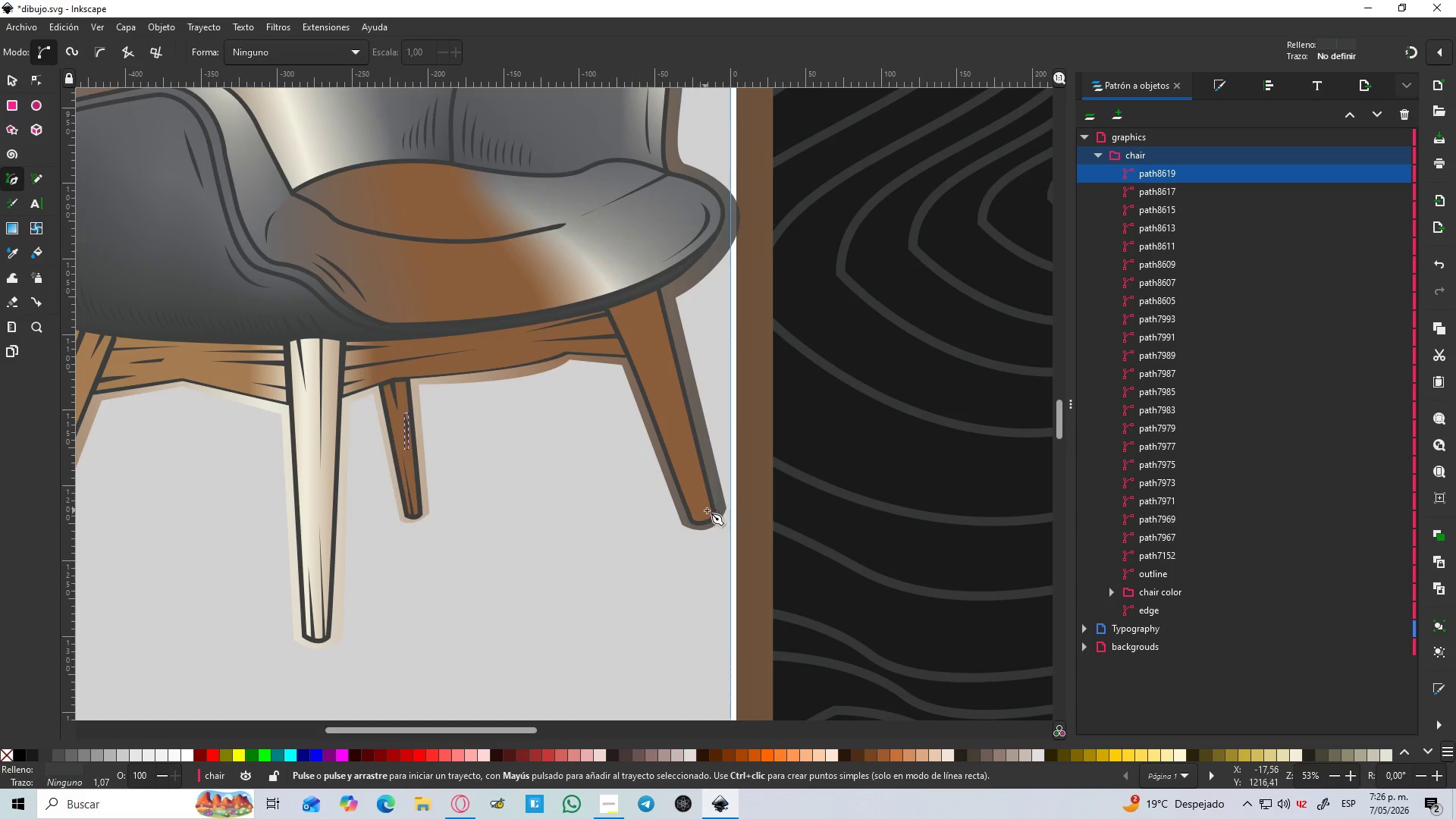 
scroll: coordinate [554, 494], scroll_direction: down, amount: 2.0
 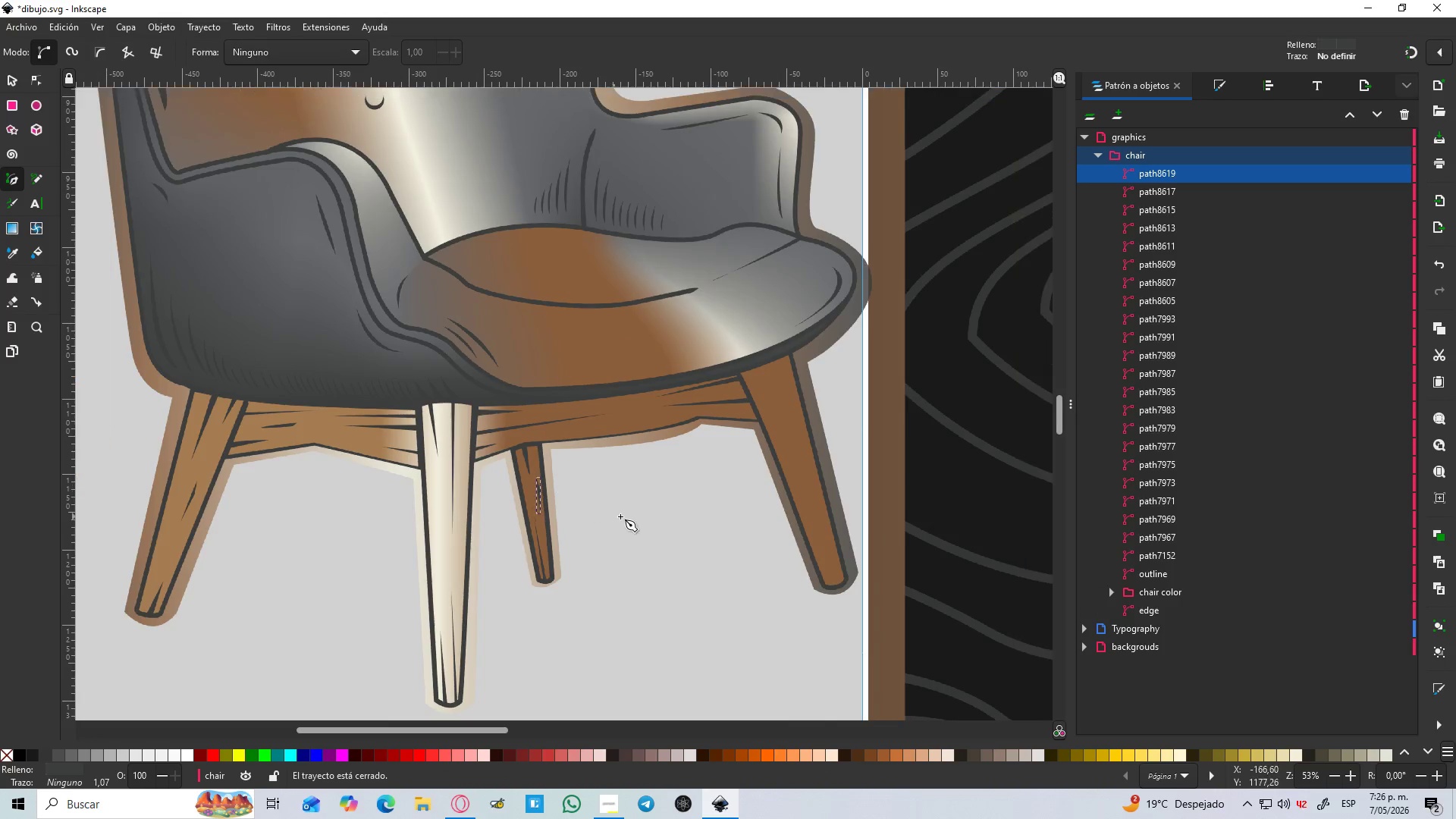 
hold_key(key=ControlLeft, duration=0.39)
scroll: coordinate [704, 513], scroll_direction: up, amount: 1.0
 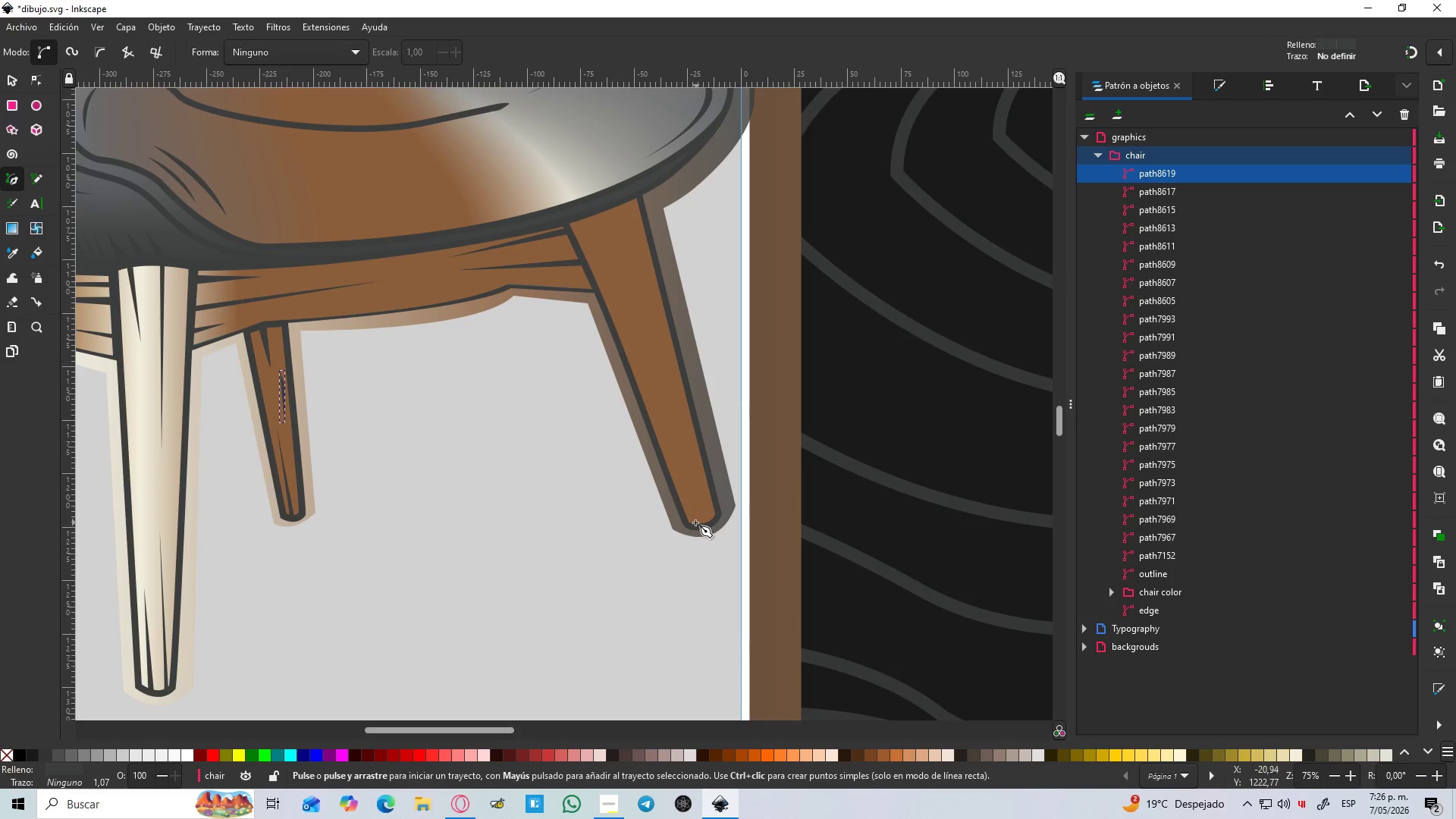 
key(Control+S)
 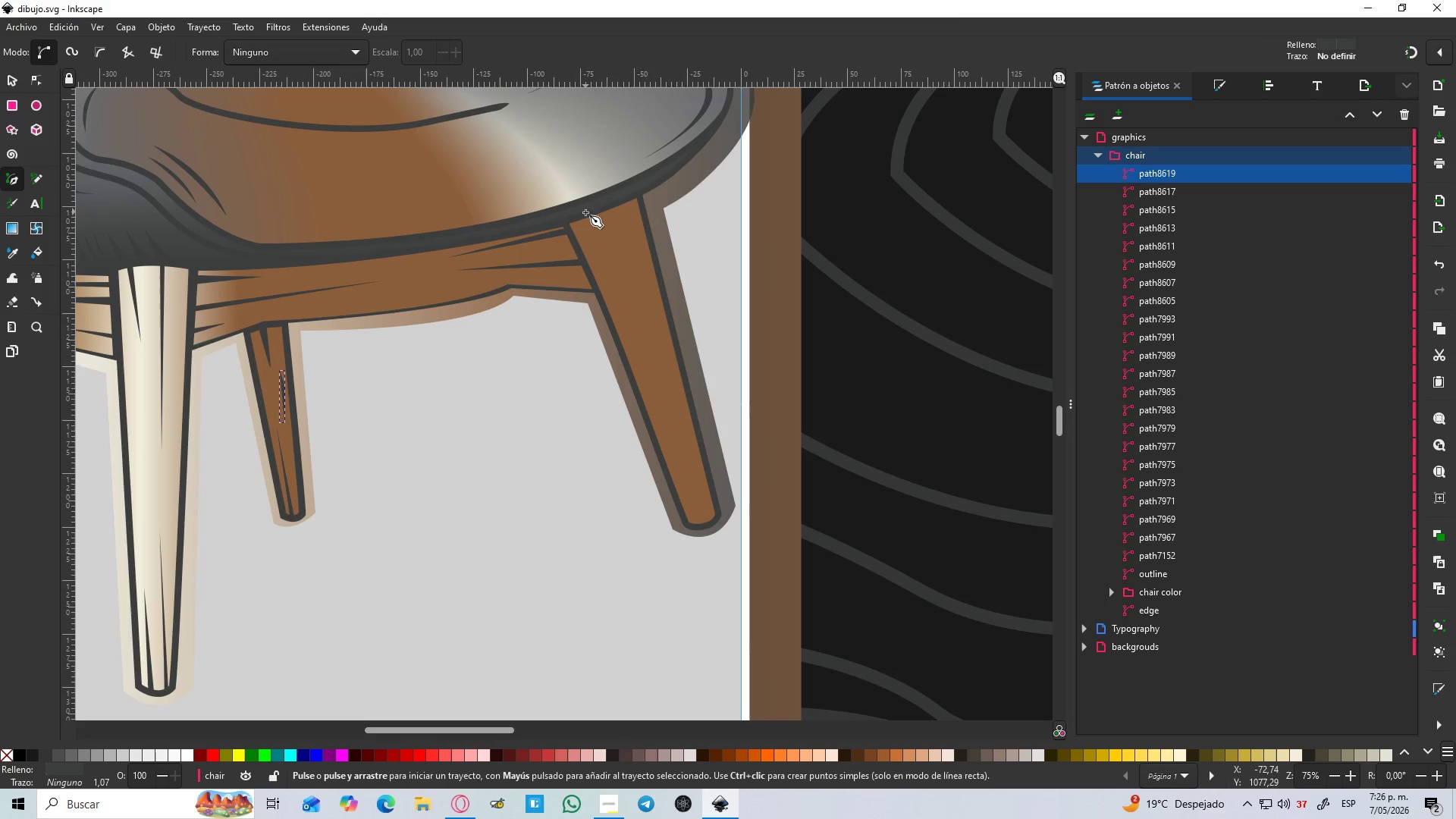 
wait(5.53)
 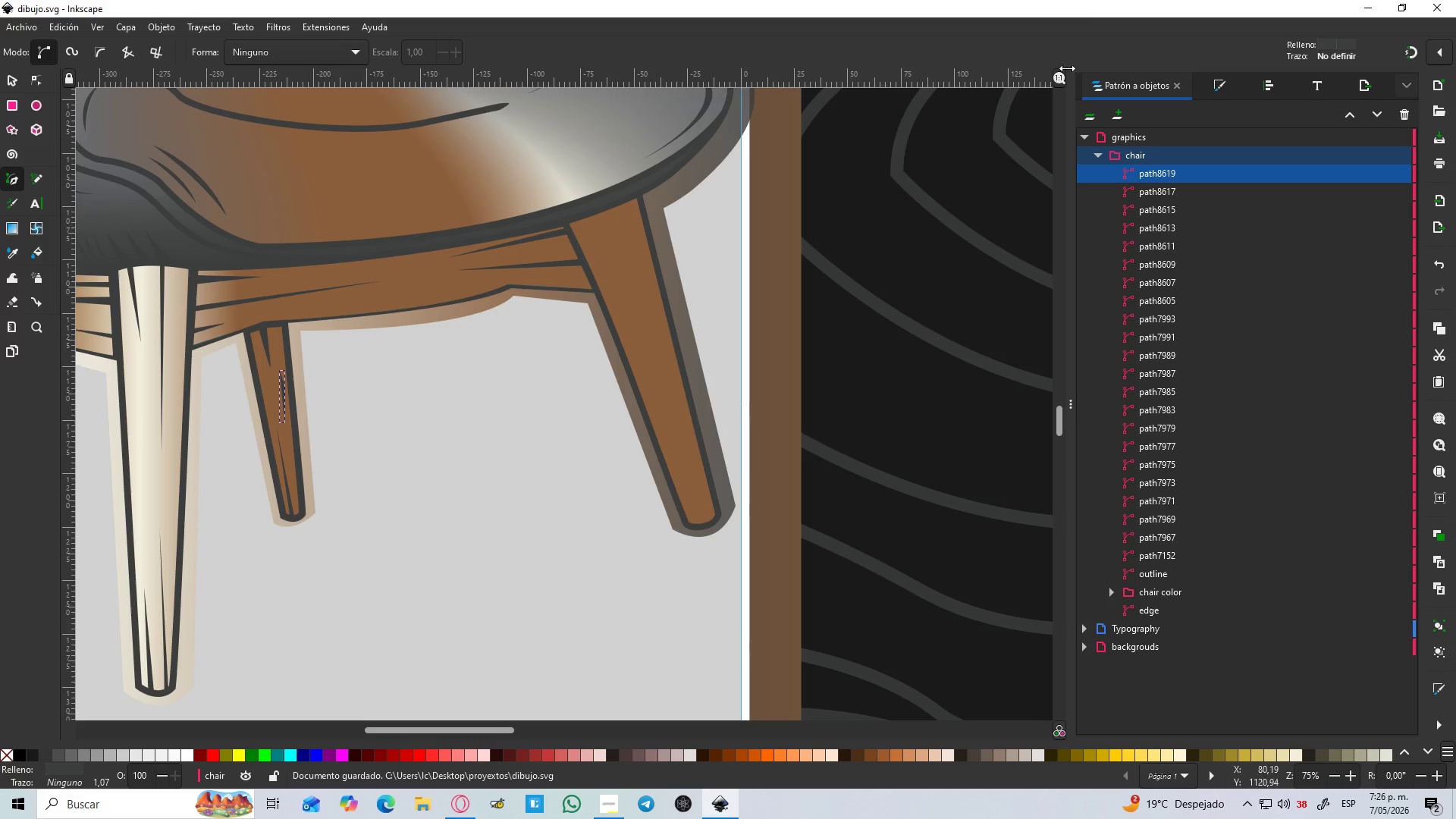 
left_click([643, 343])
 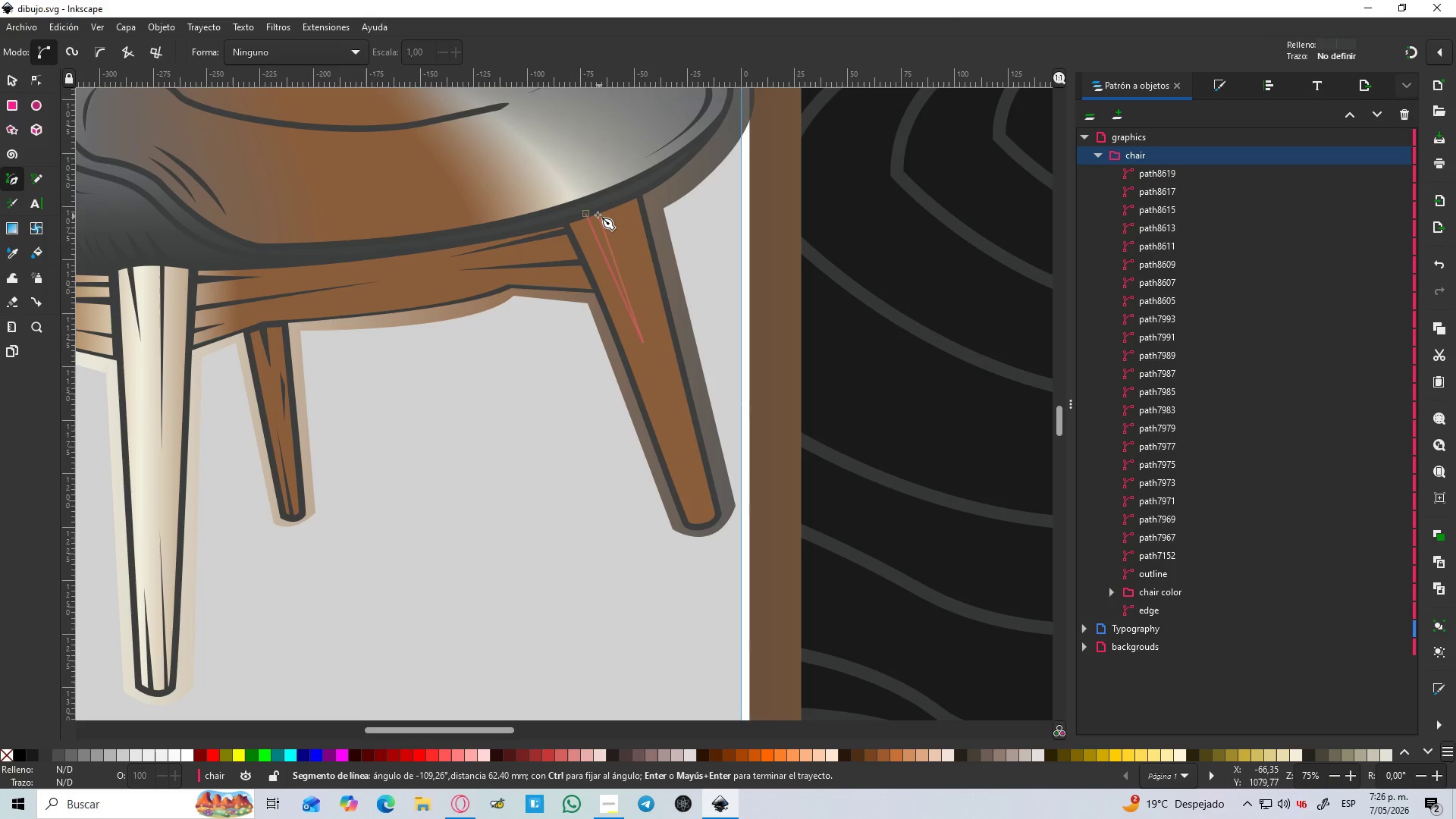 
left_click([596, 213])
 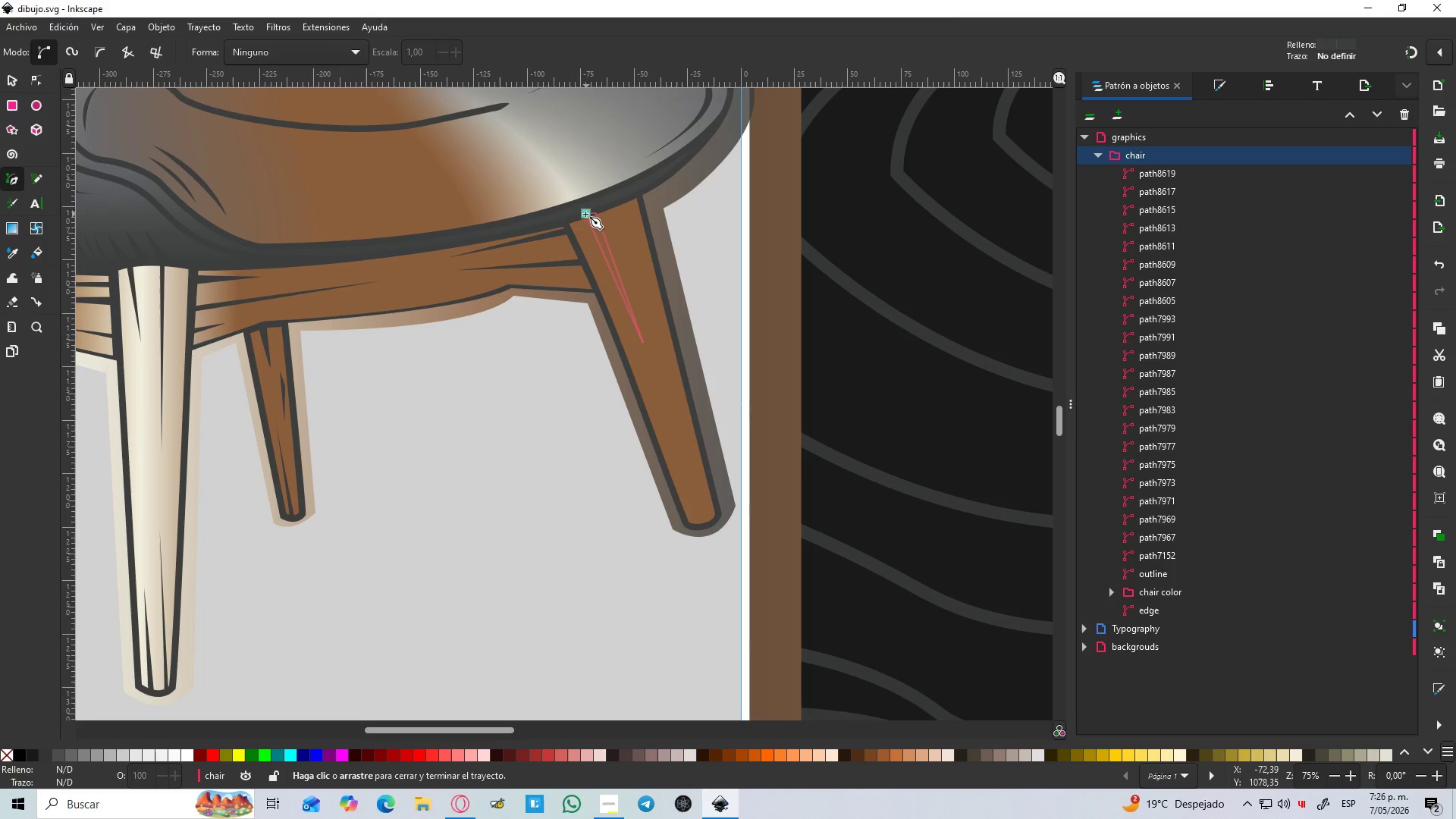 
left_click([585, 214])
 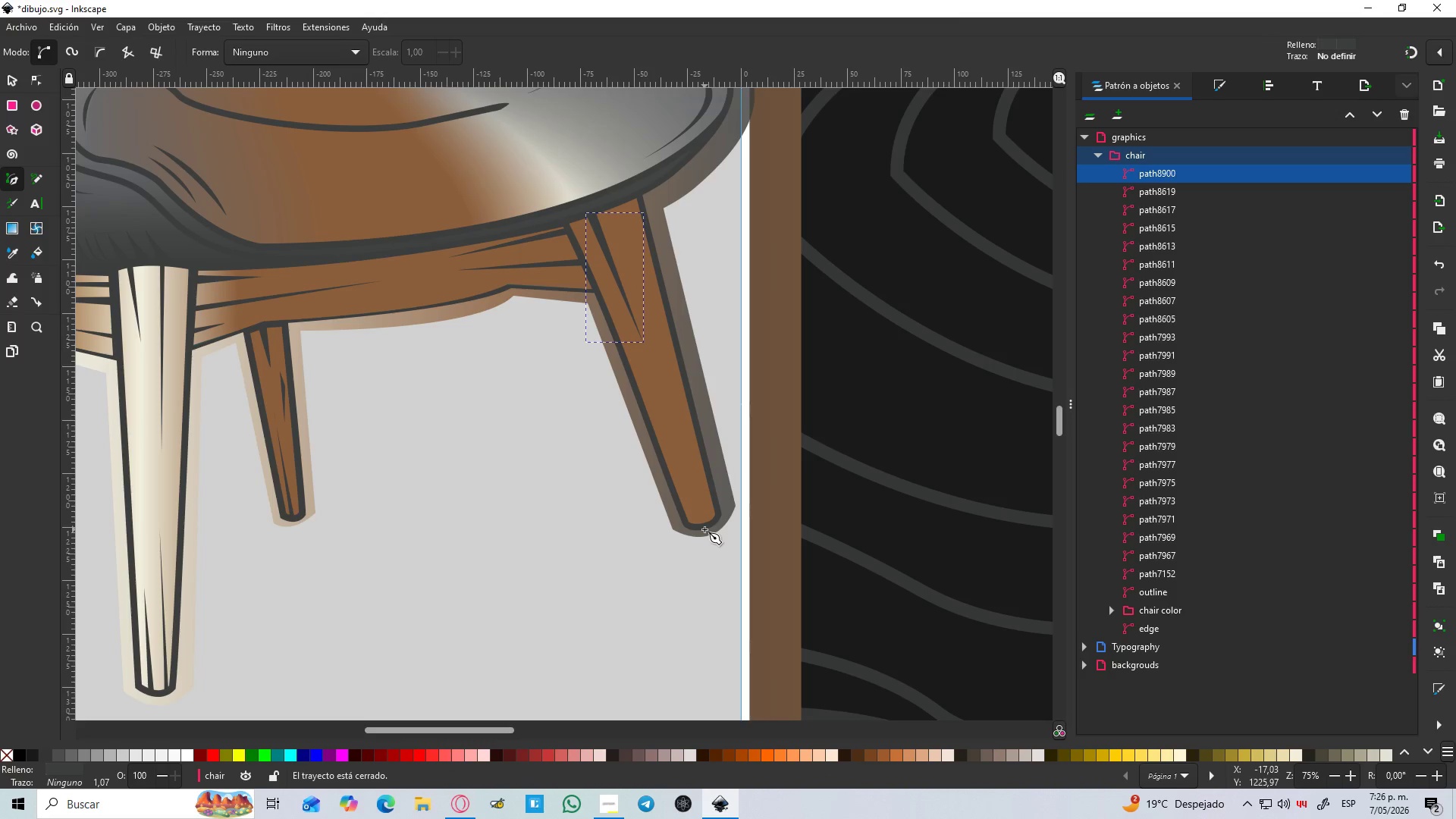 
left_click_drag(start_coordinate=[705, 529], to_coordinate=[704, 522])
 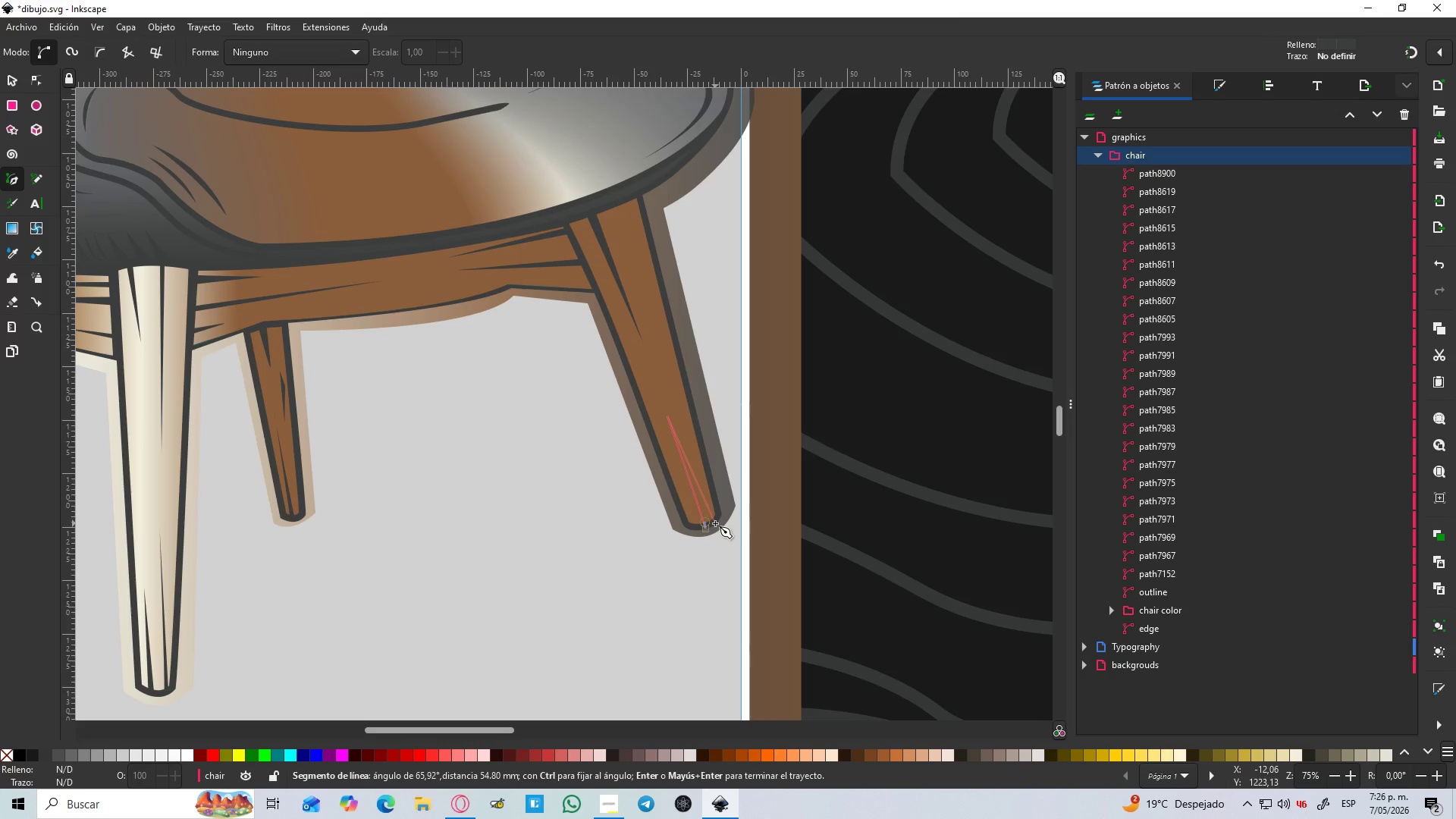 
left_click([711, 521])
 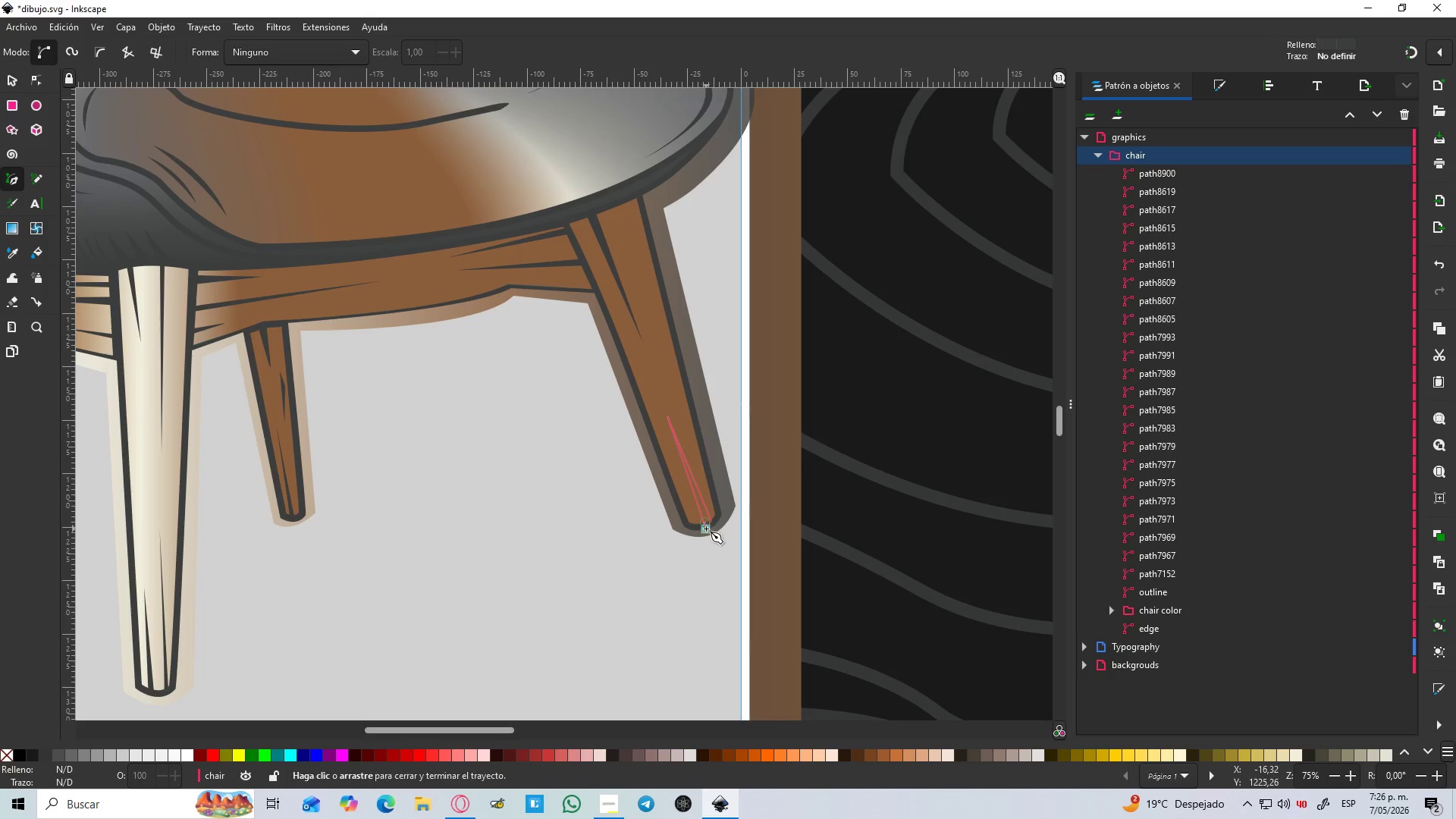 
left_click([705, 529])
 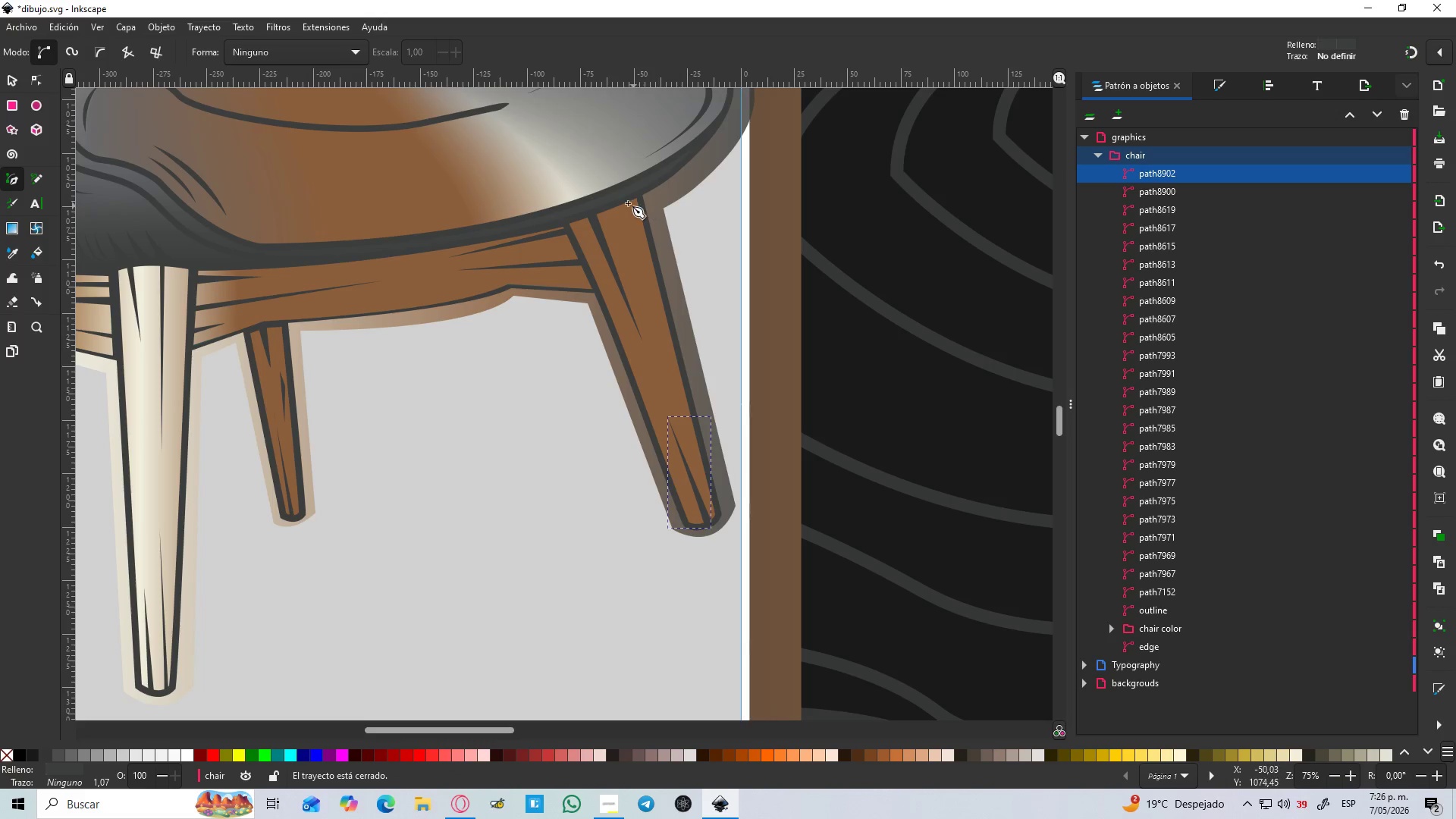 
left_click_drag(start_coordinate=[621, 202], to_coordinate=[620, 207])
 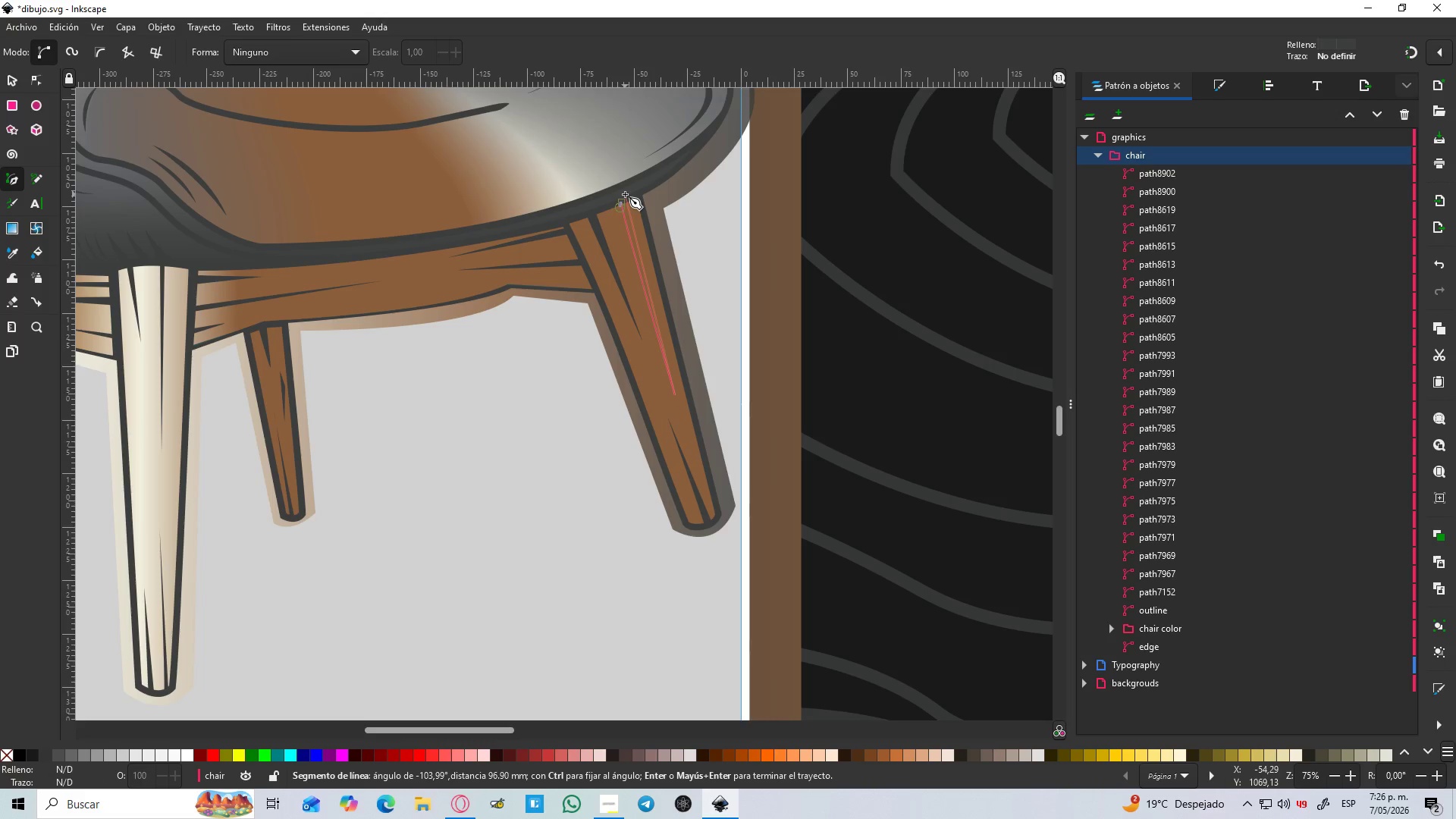 
left_click([626, 199])
 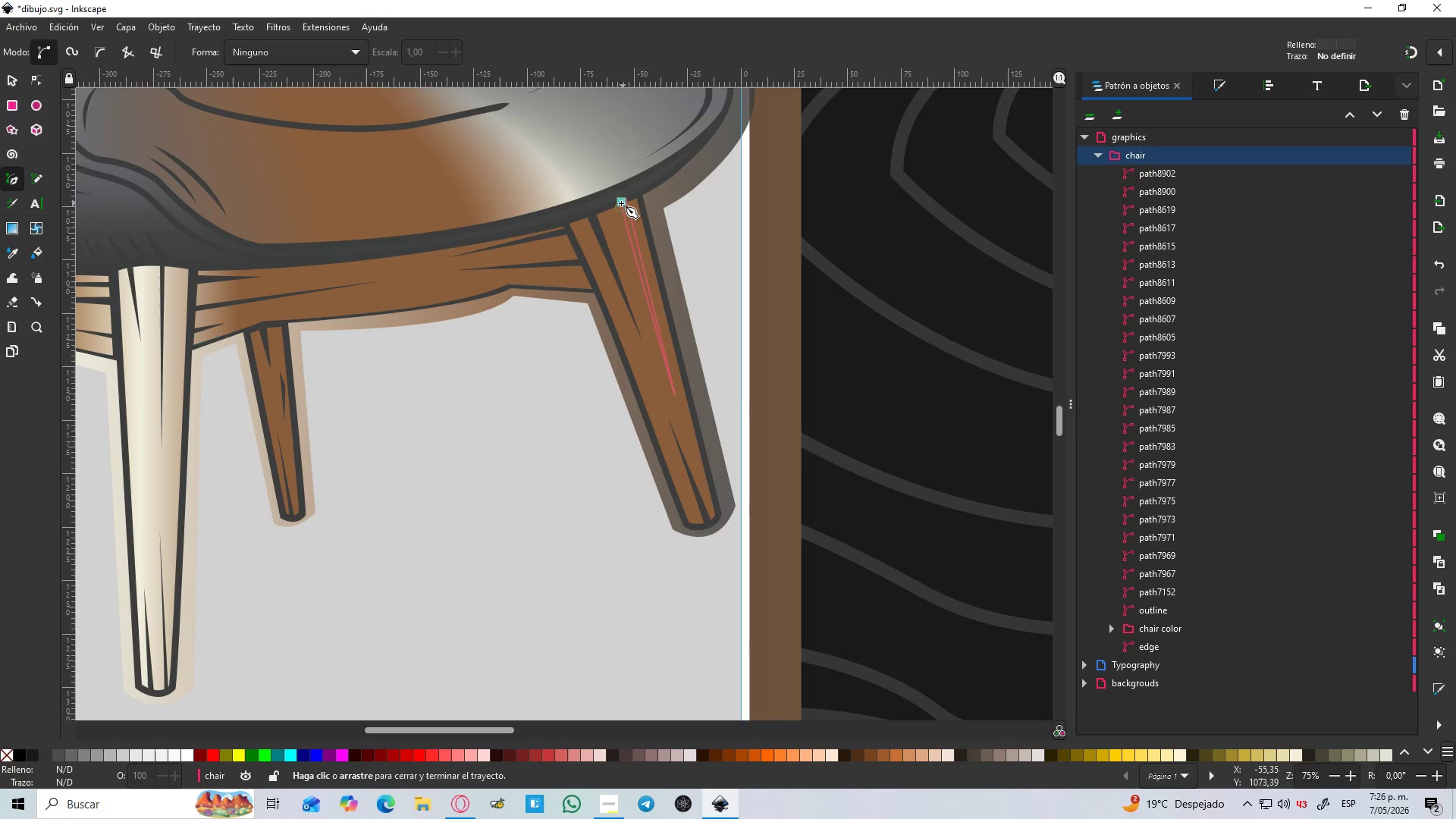 
left_click([621, 205])
 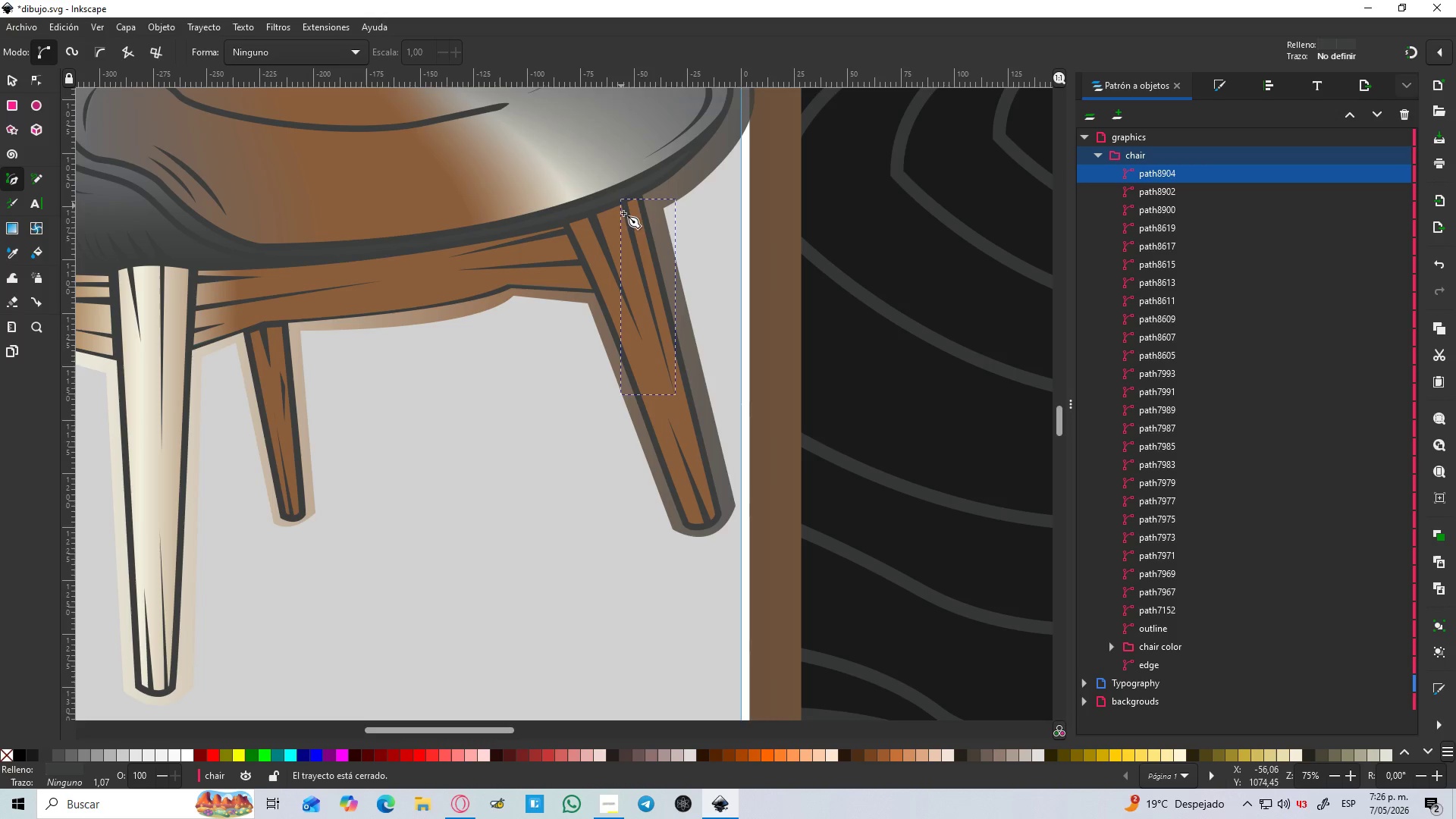 
hold_key(key=ControlLeft, duration=0.61)
scroll: coordinate [635, 228], scroll_direction: down, amount: 1.0
 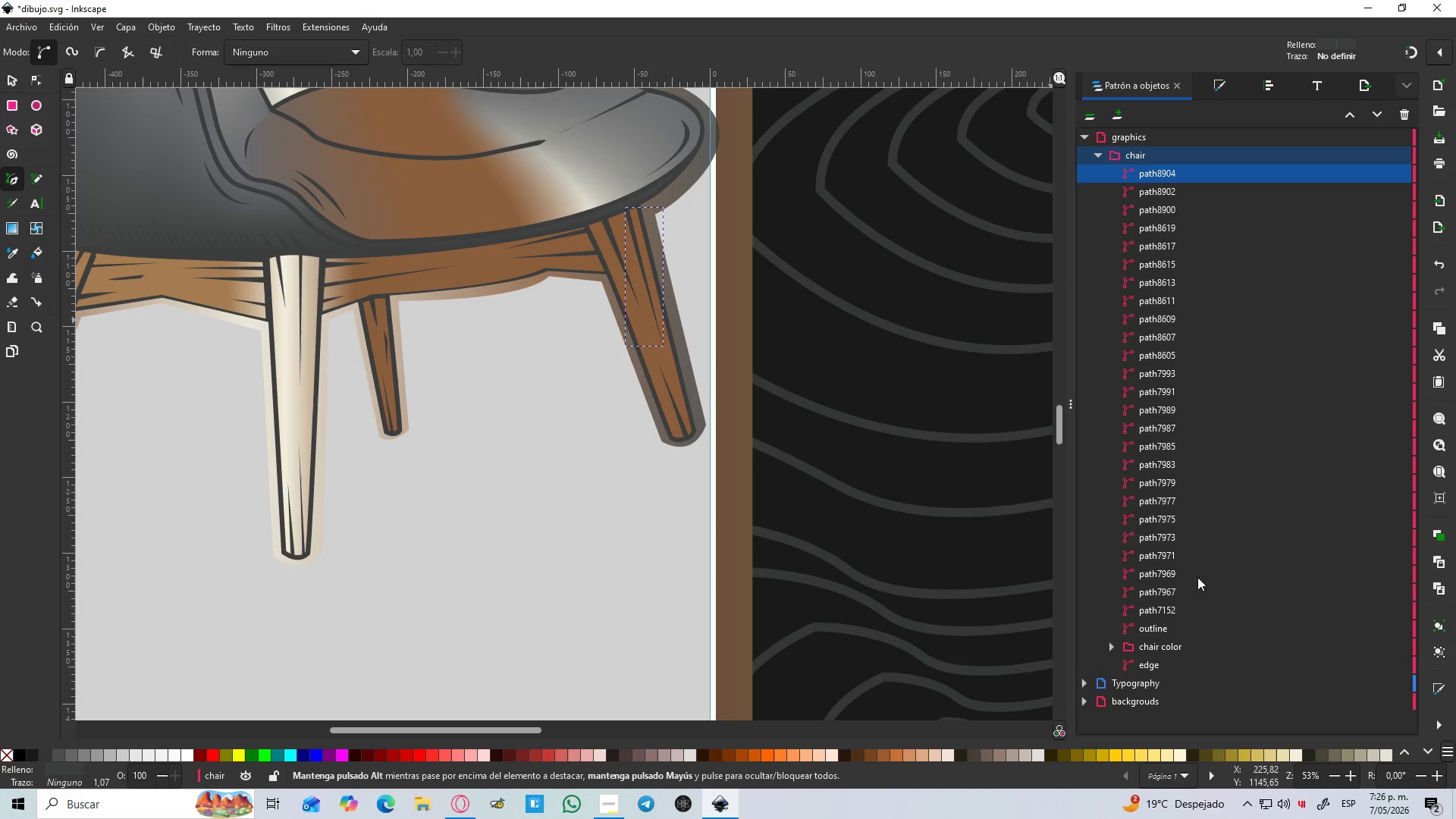 
hold_key(key=ShiftLeft, duration=1.5)
left_click([1157, 604])
 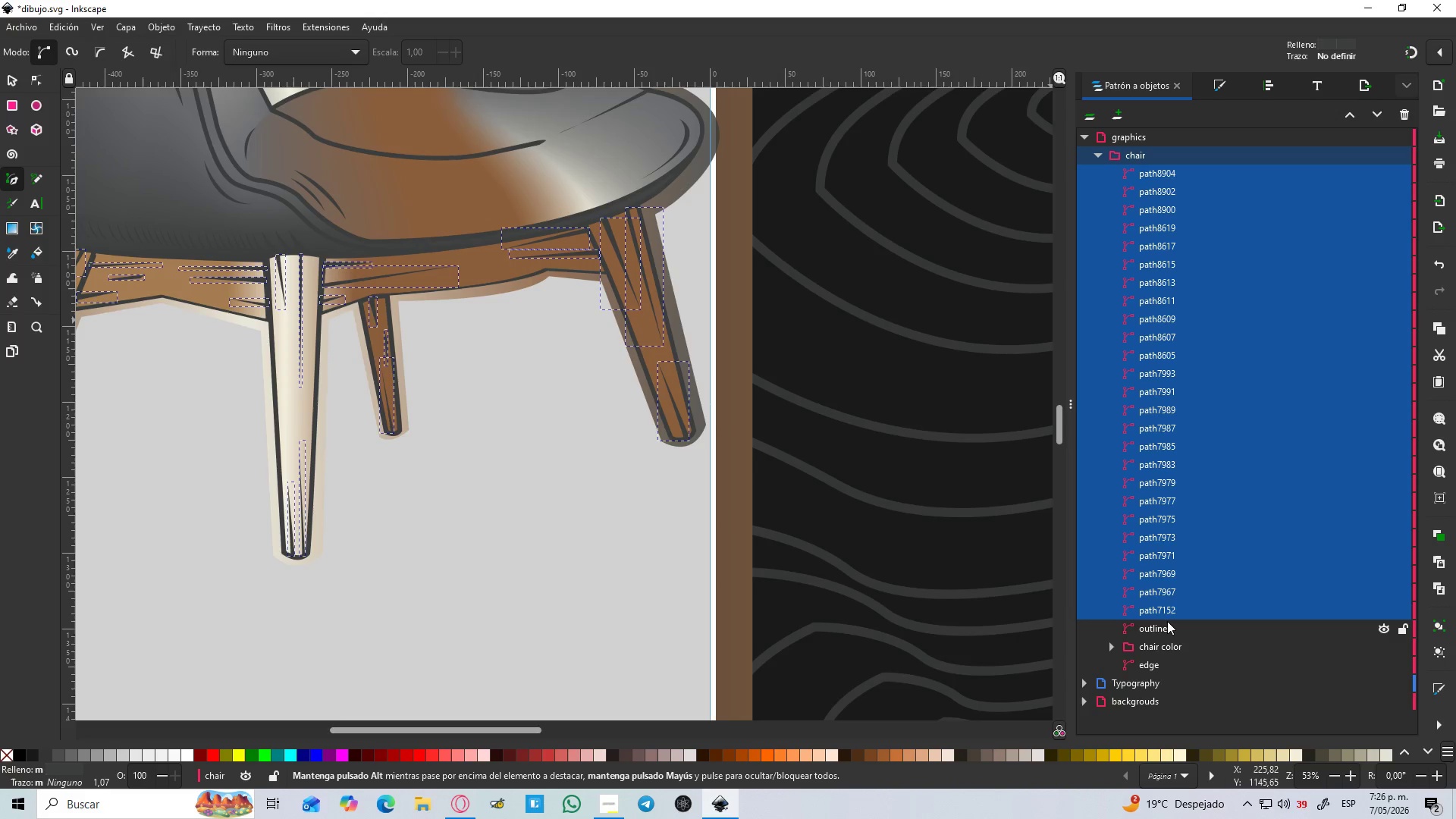 
hold_key(key=ShiftLeft, duration=0.48)
left_click([1164, 625])
 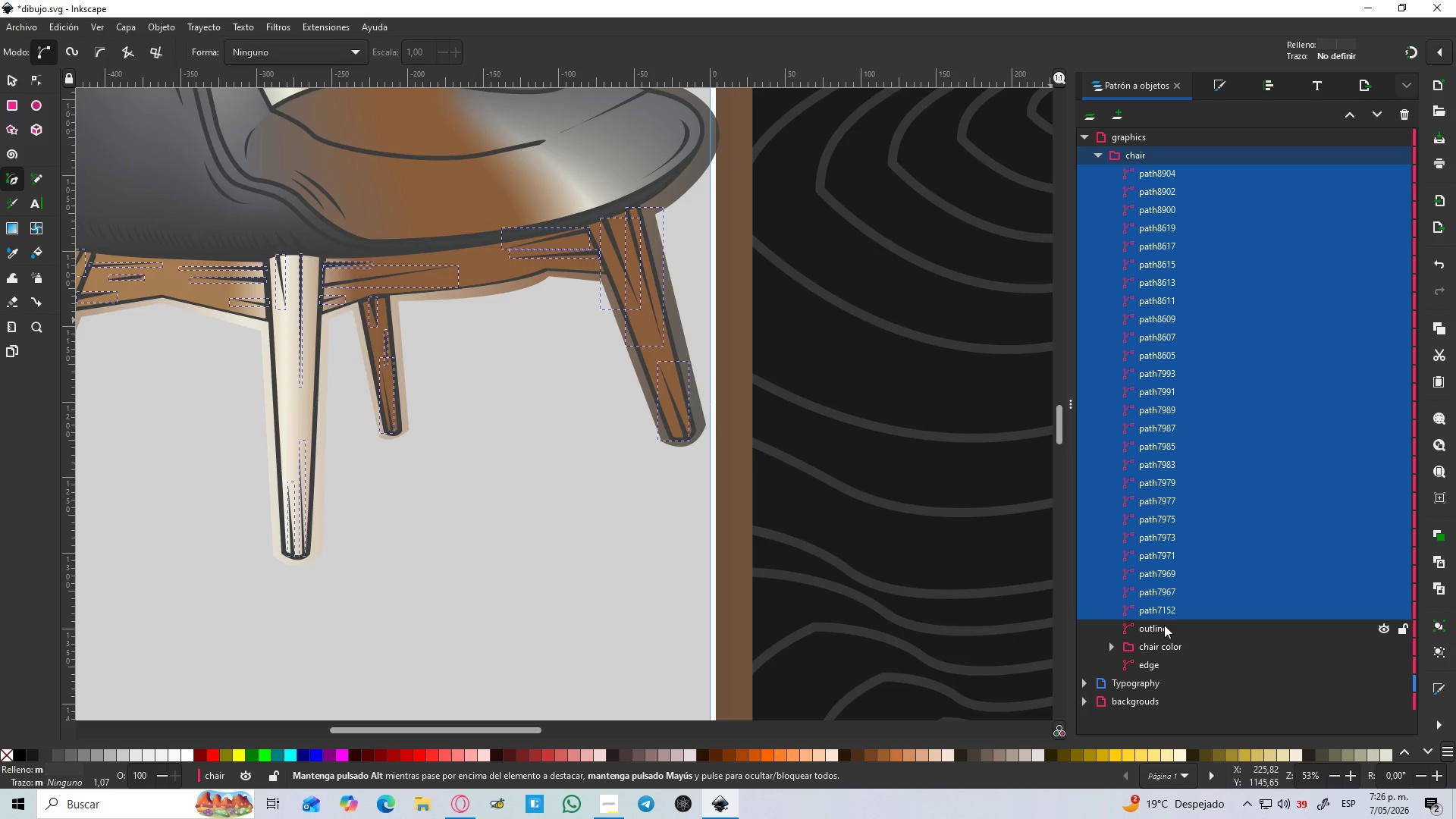 
key(Control+NumpadAdd)
 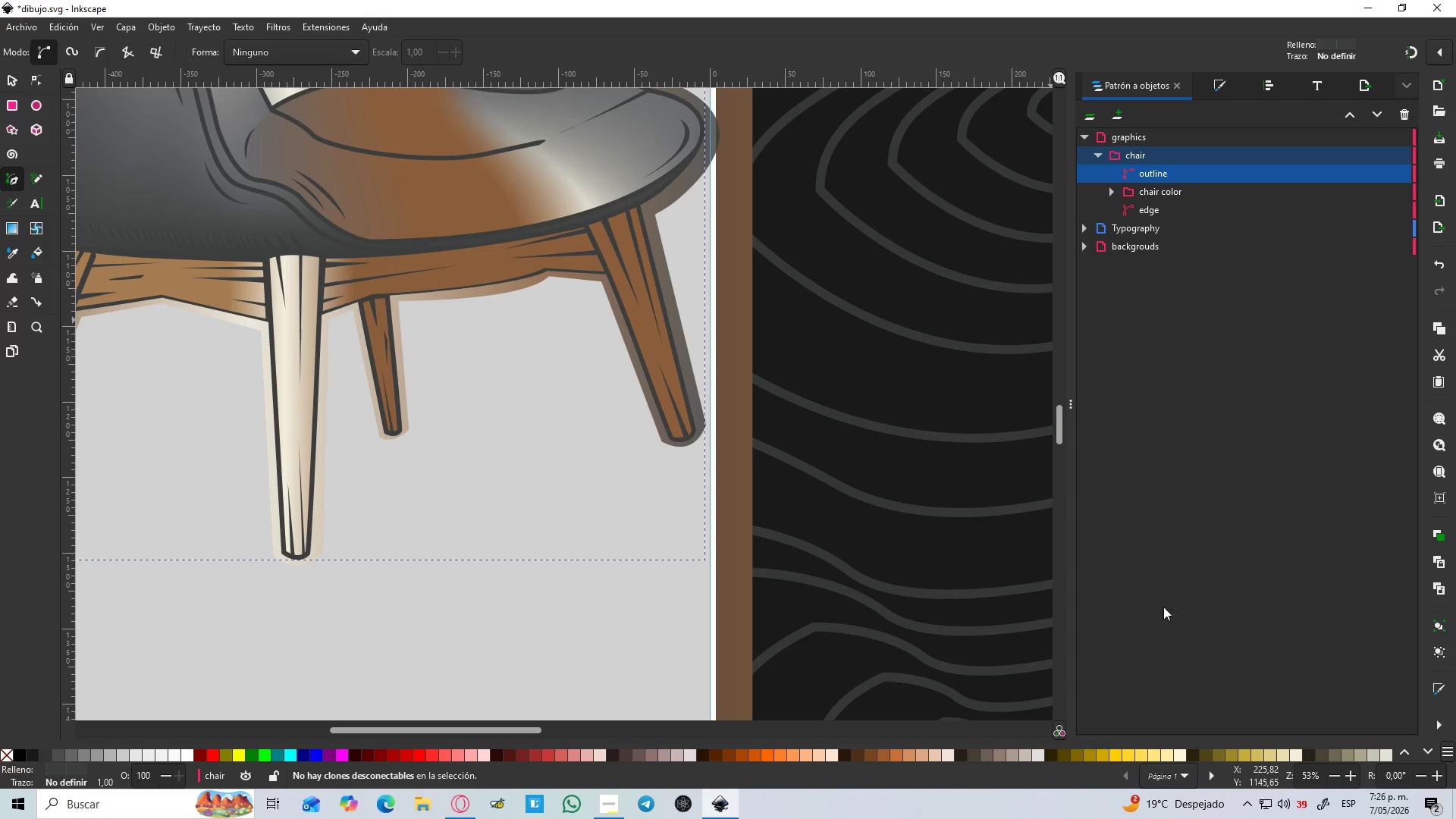 
hold_key(key=ControlLeft, duration=0.77)
scroll: coordinate [532, 275], scroll_direction: down, amount: 3.0
 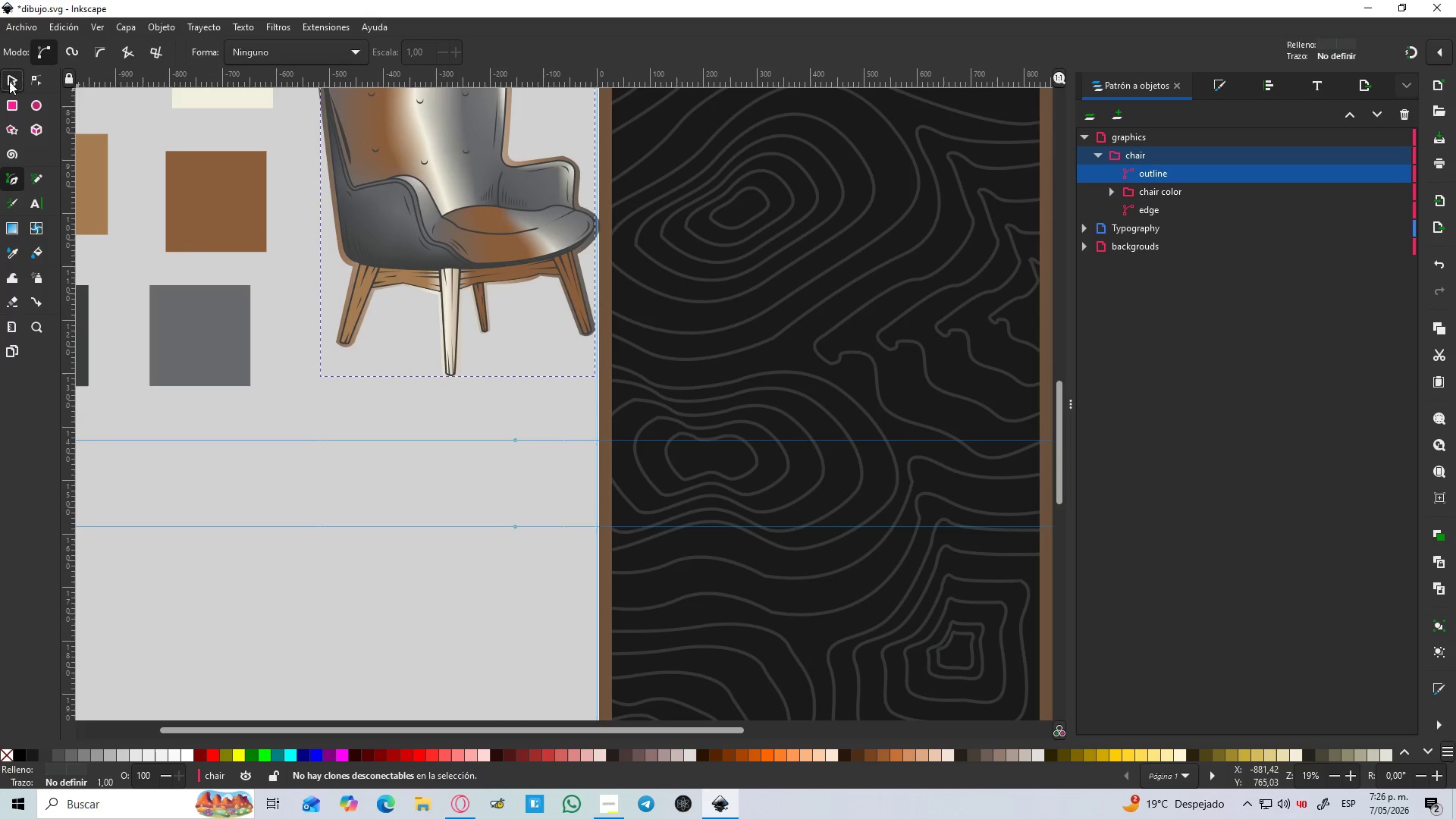 
double_click([469, 490])
 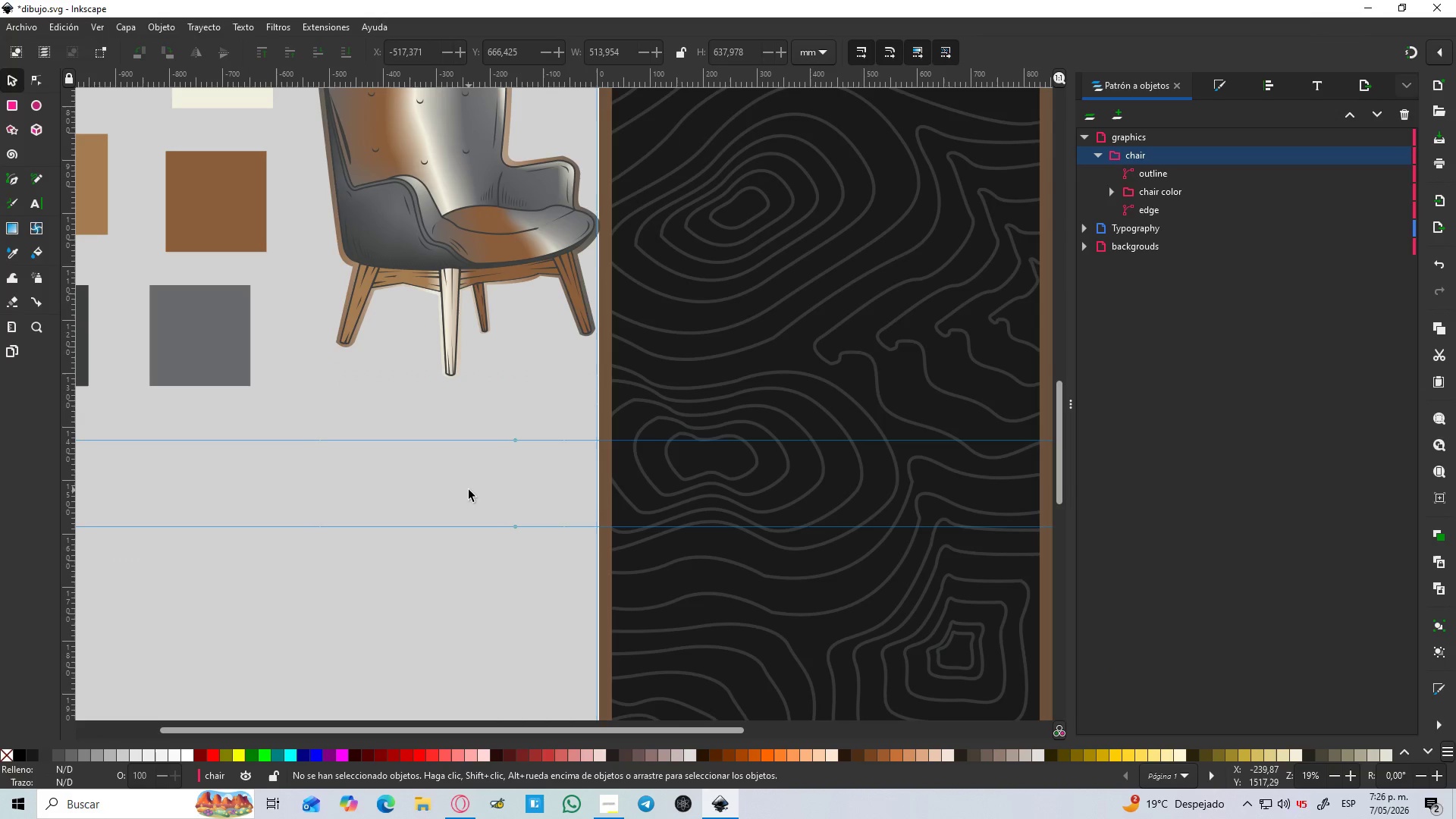 
hold_key(key=ControlLeft, duration=1.12)
scroll: coordinate [469, 463], scroll_direction: down, amount: 2.0
 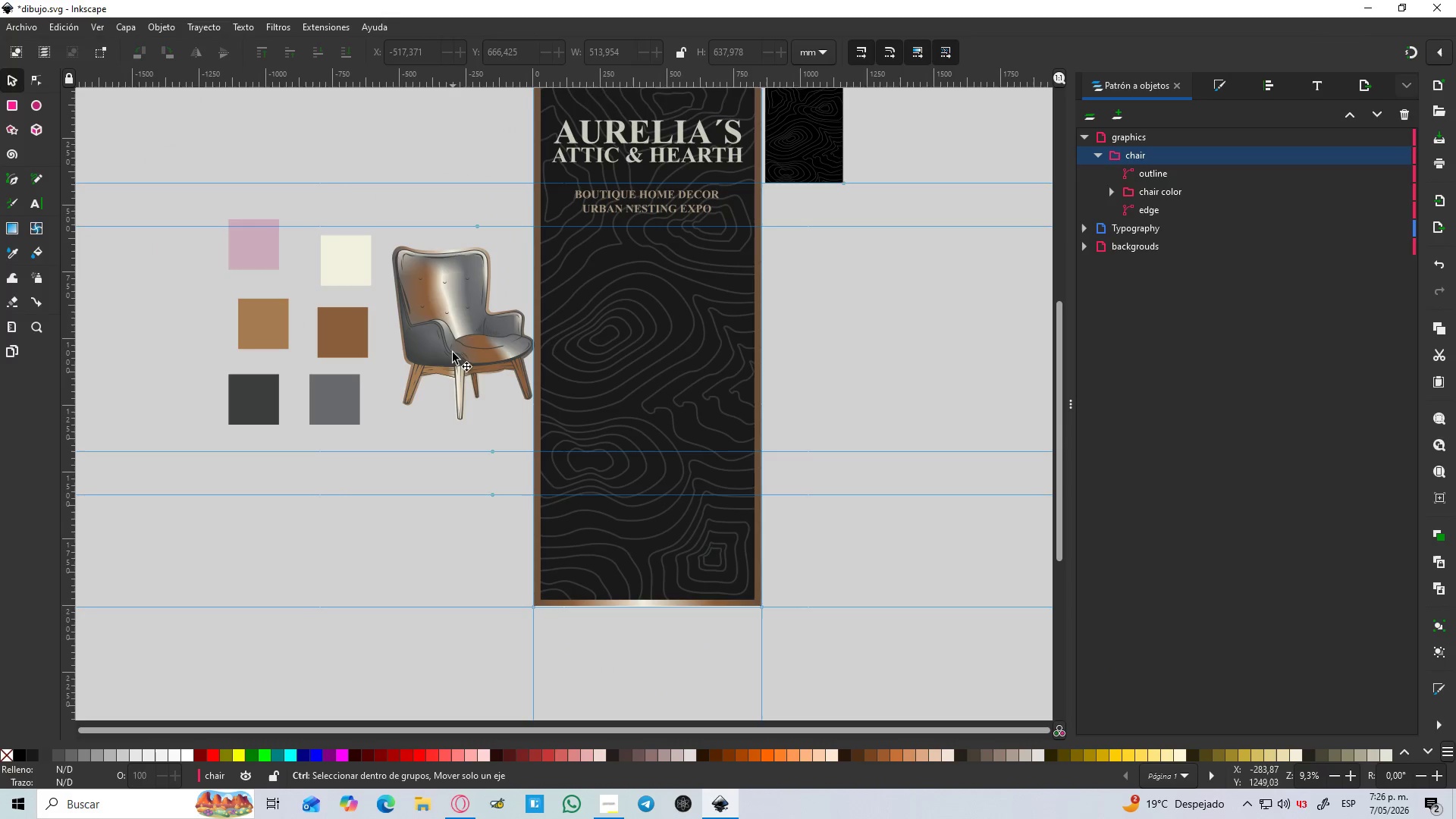 
left_click([462, 343])
 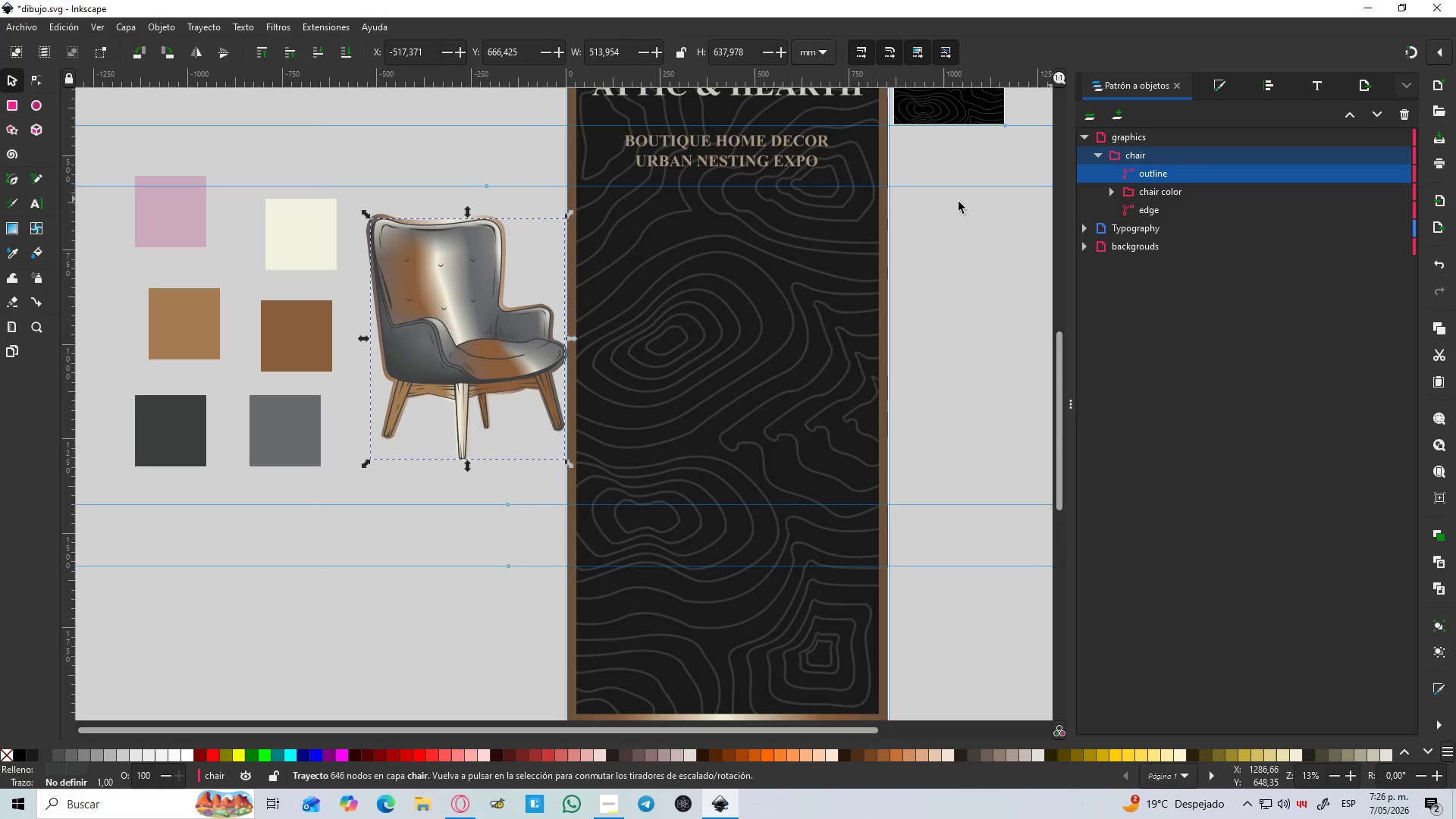 
scroll: coordinate [454, 324], scroll_direction: up, amount: 1.0
 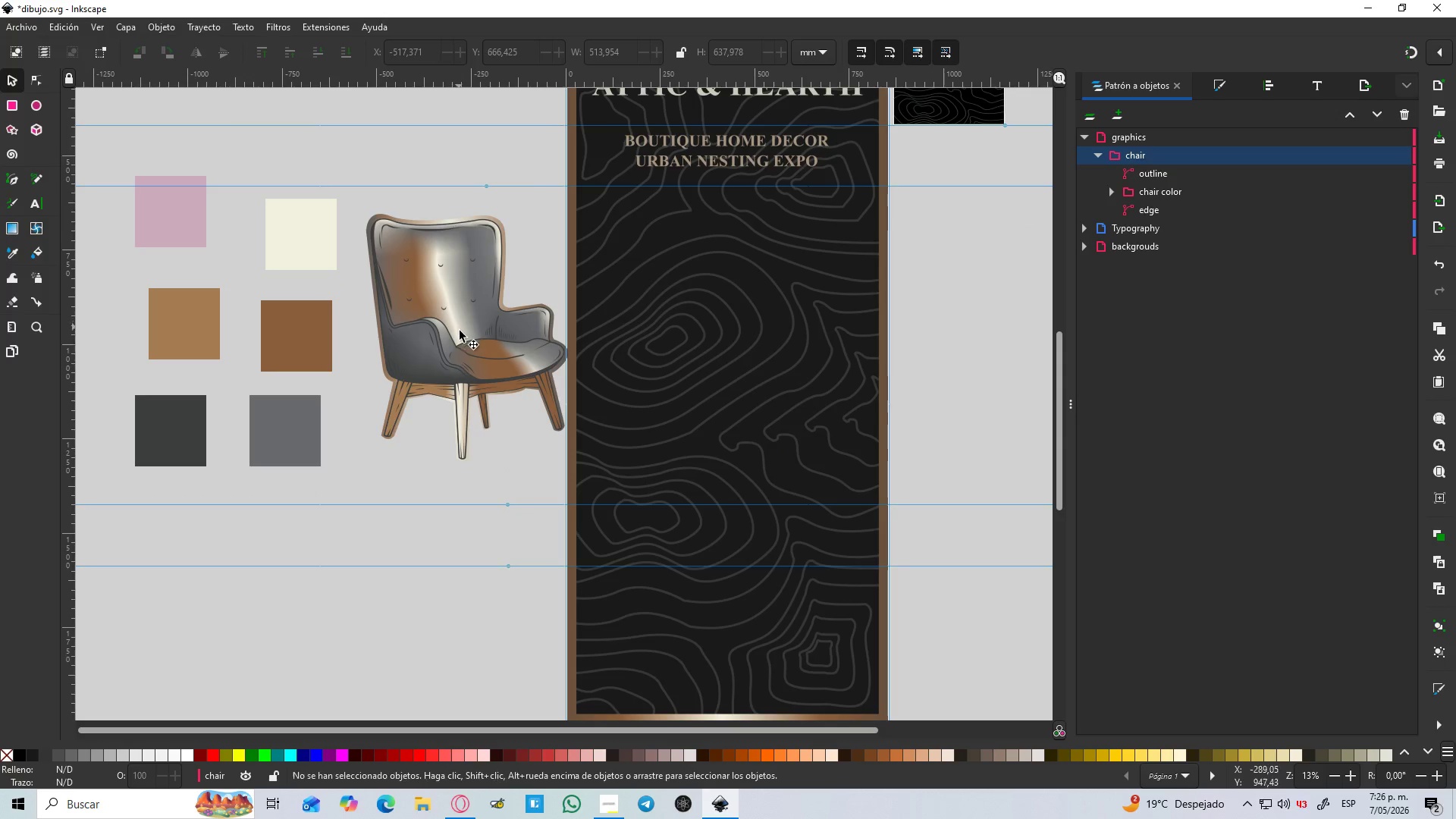 
left_click_drag(start_coordinate=[469, 348], to_coordinate=[708, 322])
 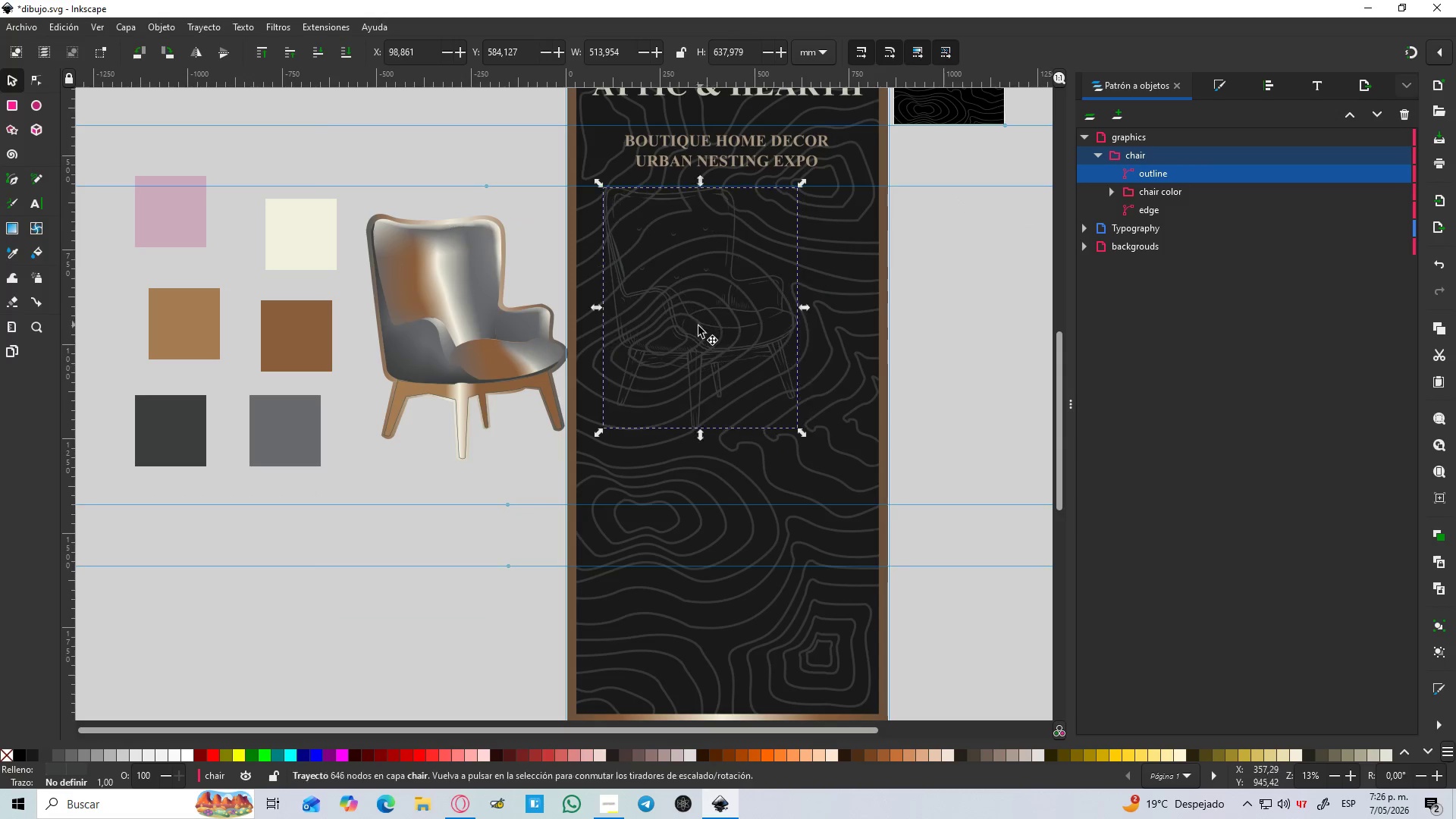 
key(Control+Z)
 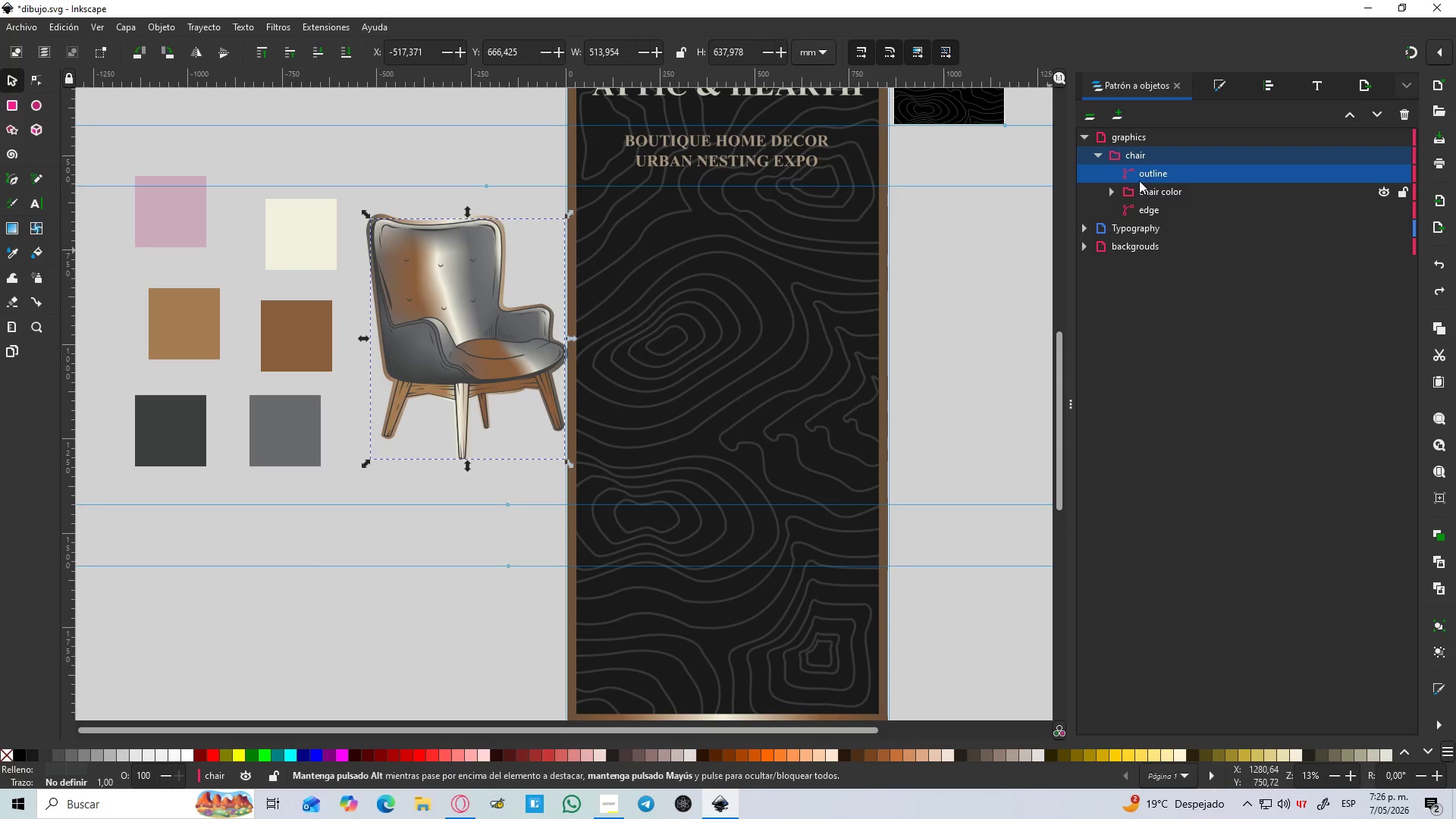 
left_click([1152, 154])
 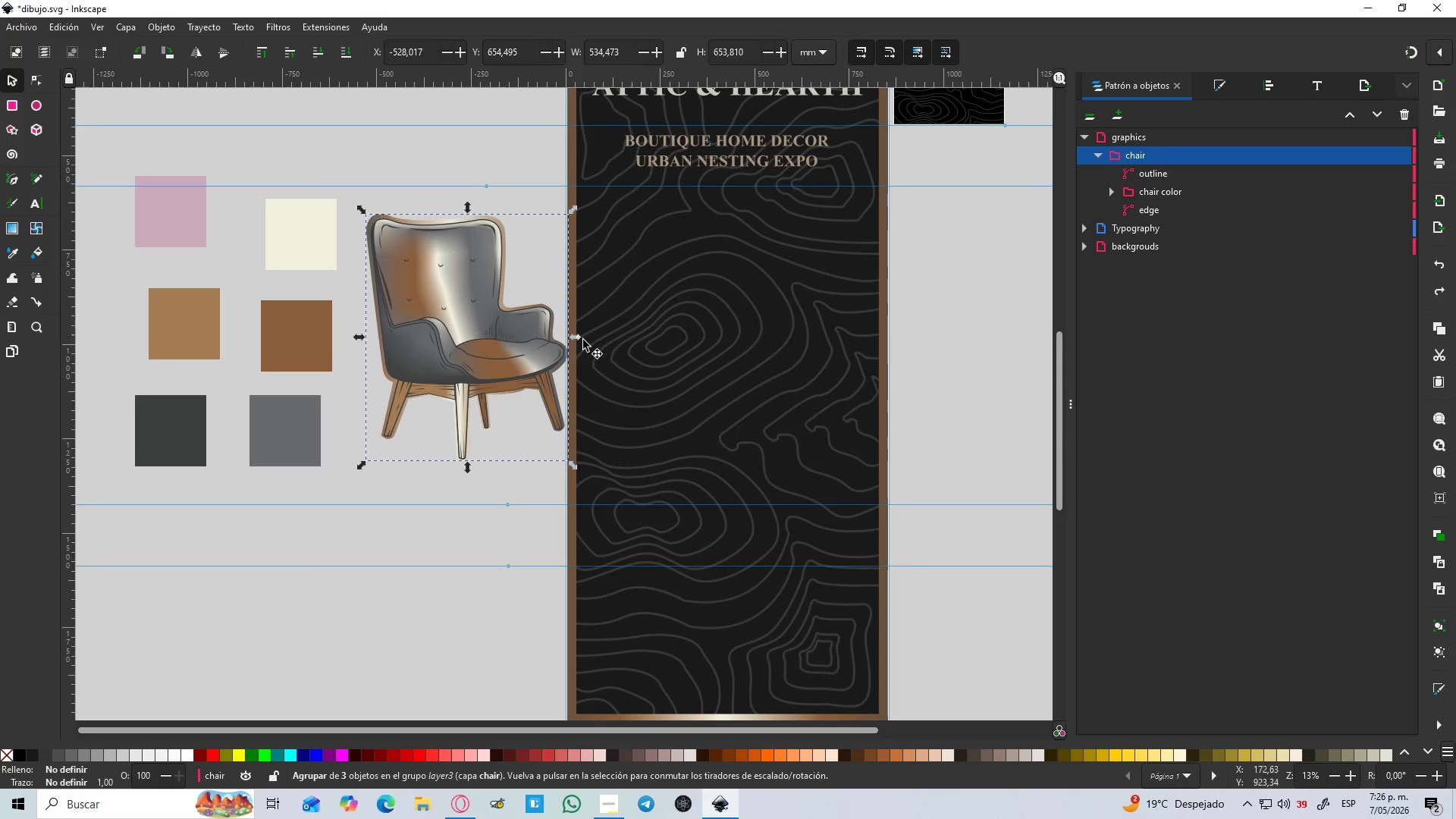 
left_click_drag(start_coordinate=[516, 362], to_coordinate=[711, 331])
 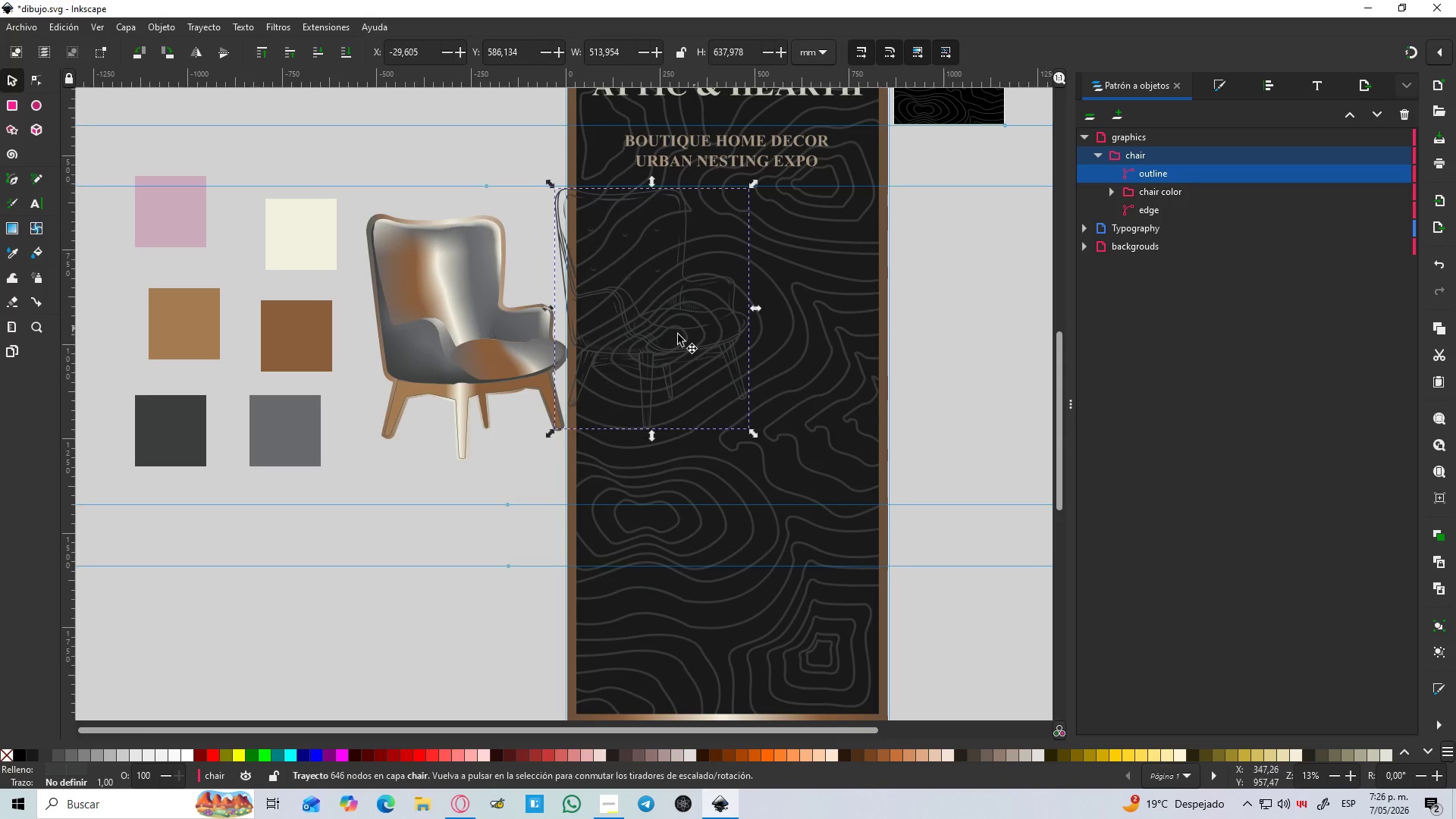 
key(Control+Z)
 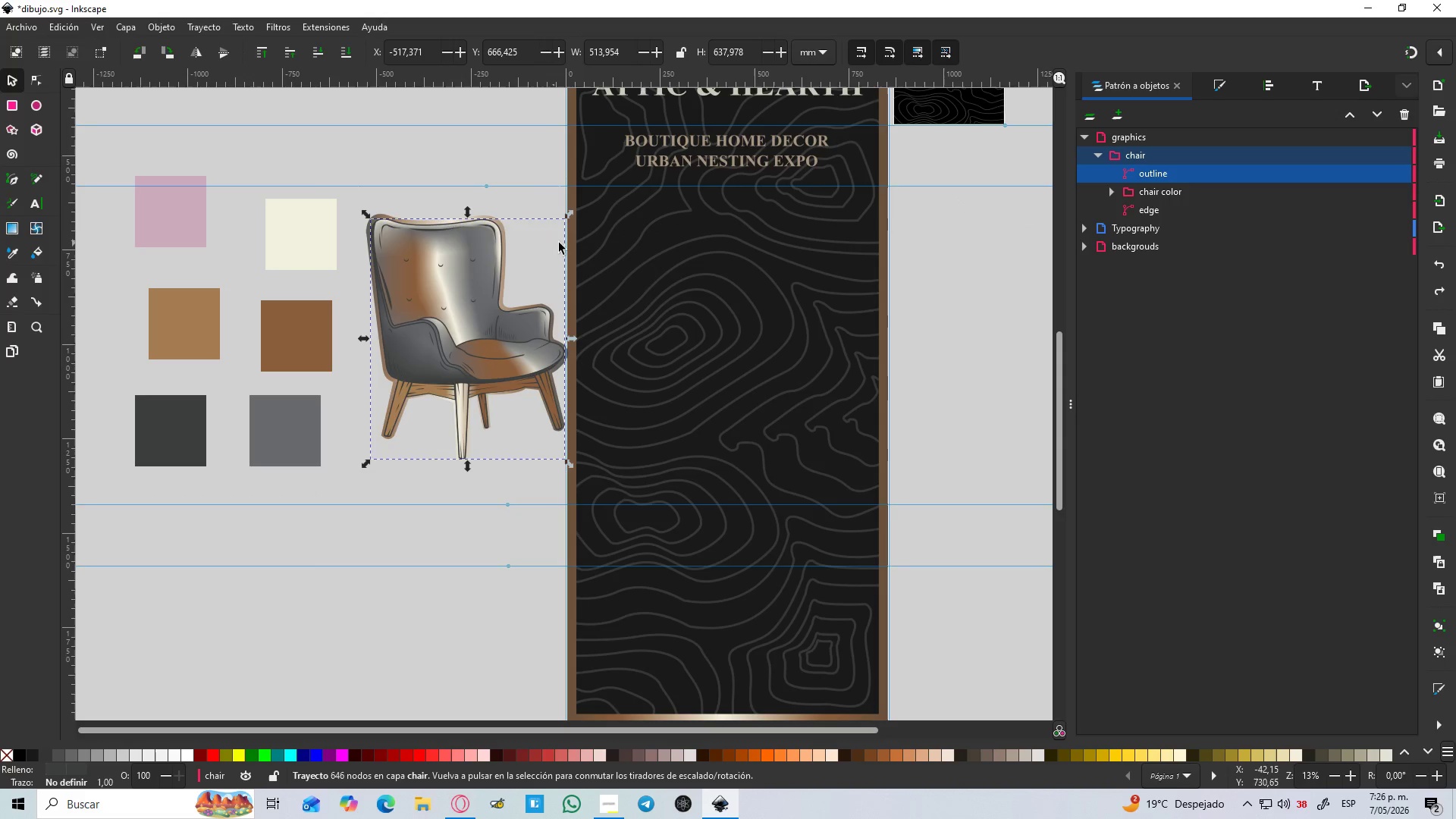 
left_click([544, 196])
 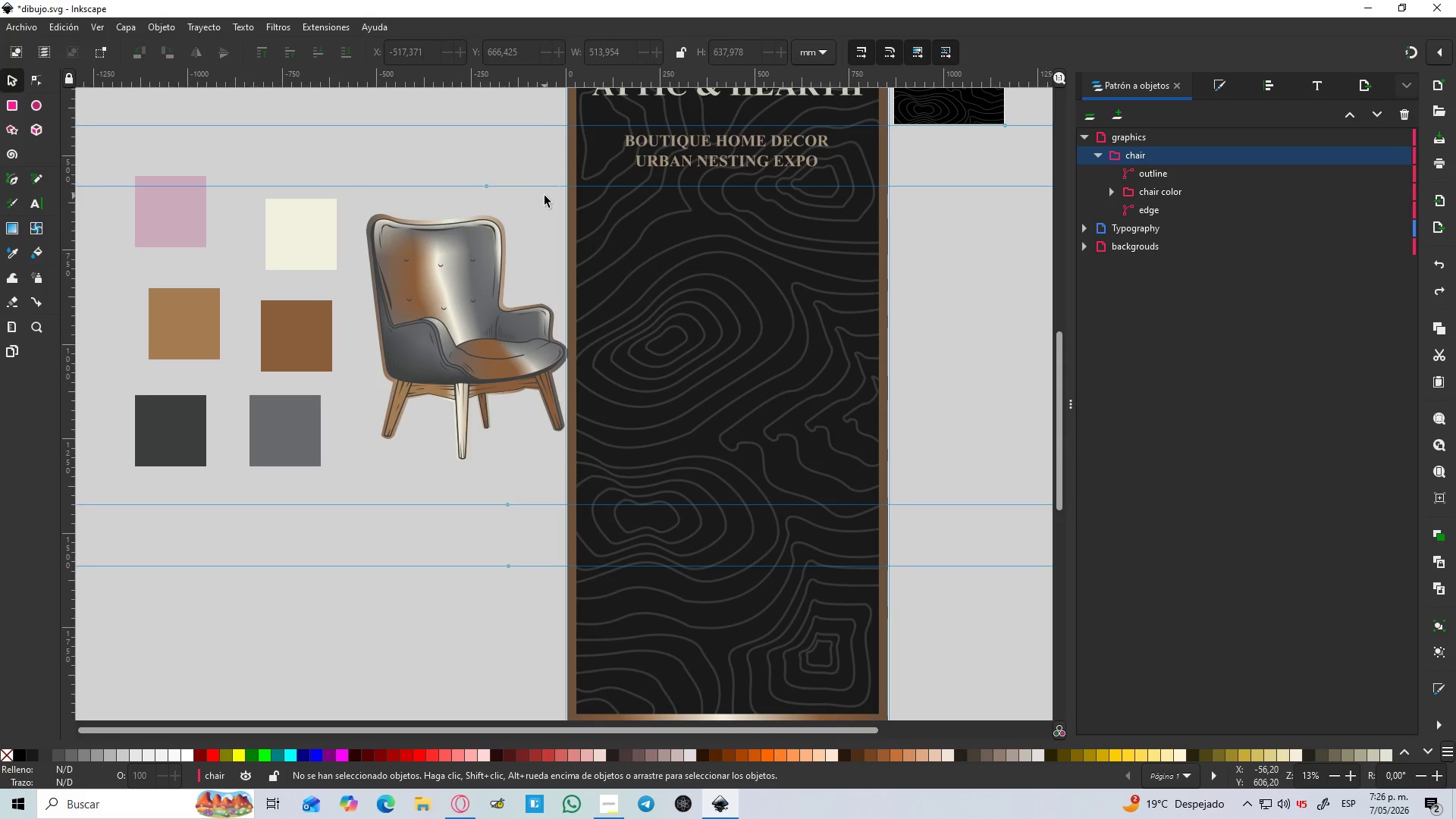 
double_click([544, 196])
 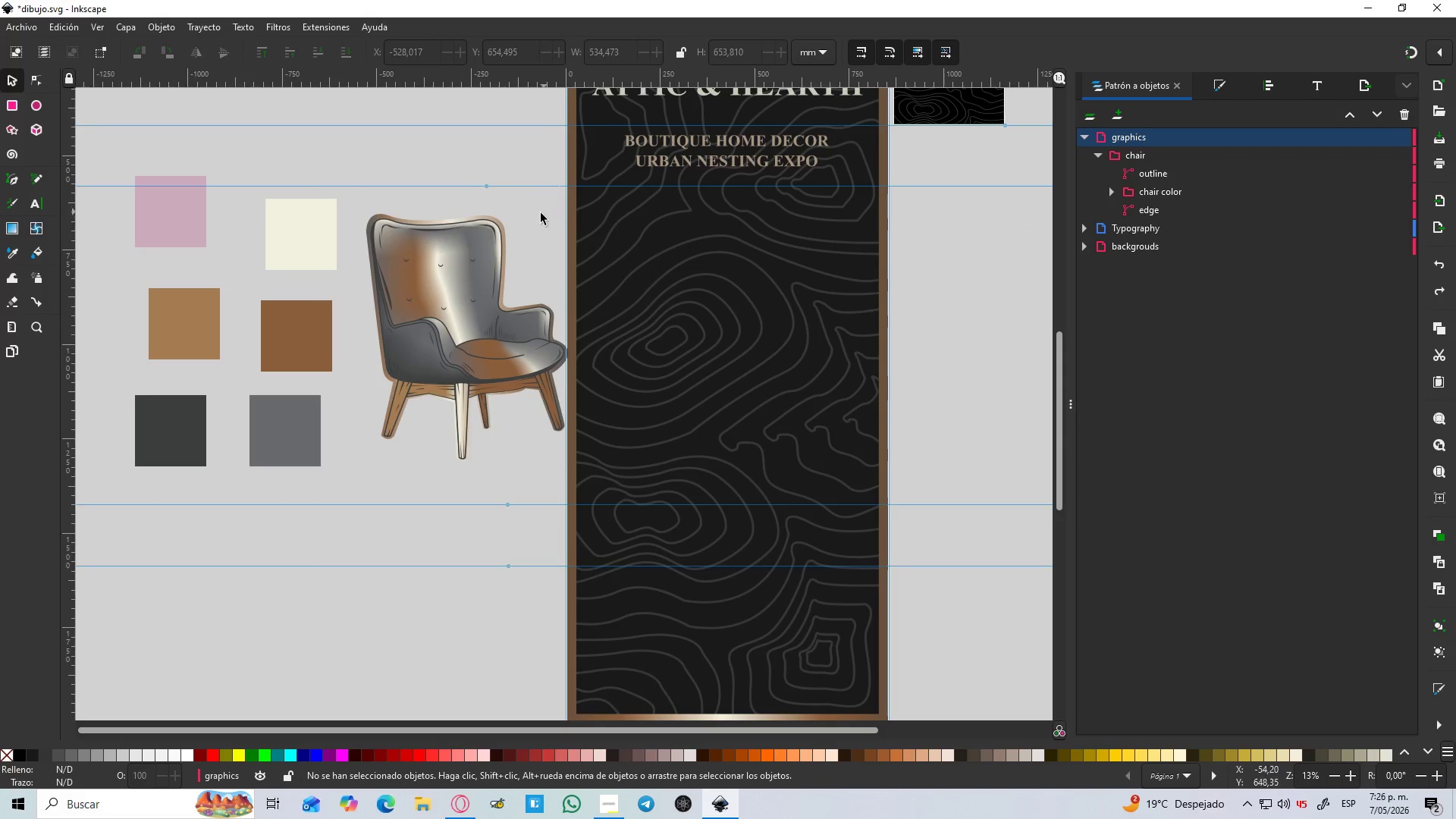 
left_click([497, 262])
 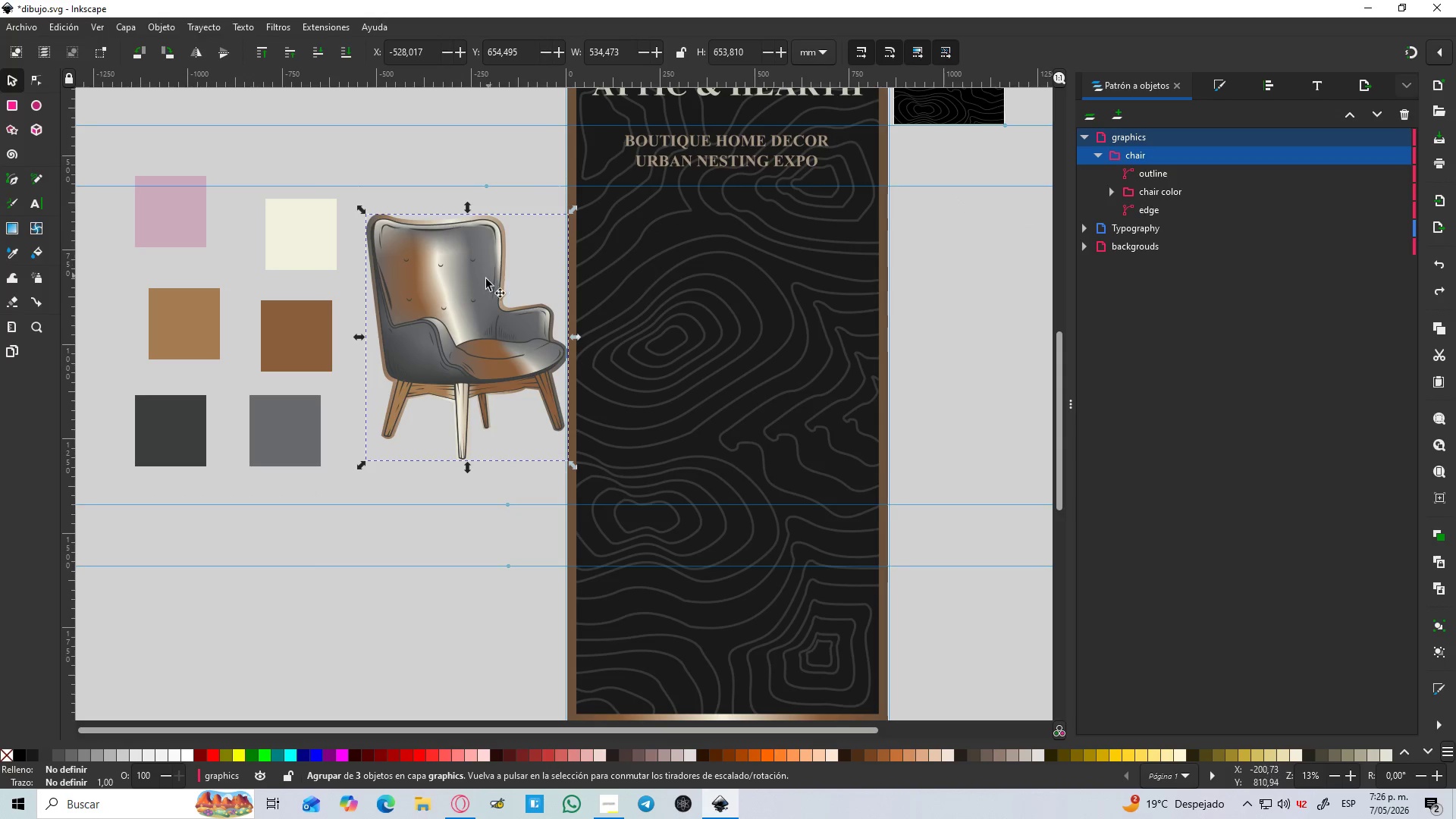 
left_click_drag(start_coordinate=[478, 291], to_coordinate=[757, 304])
 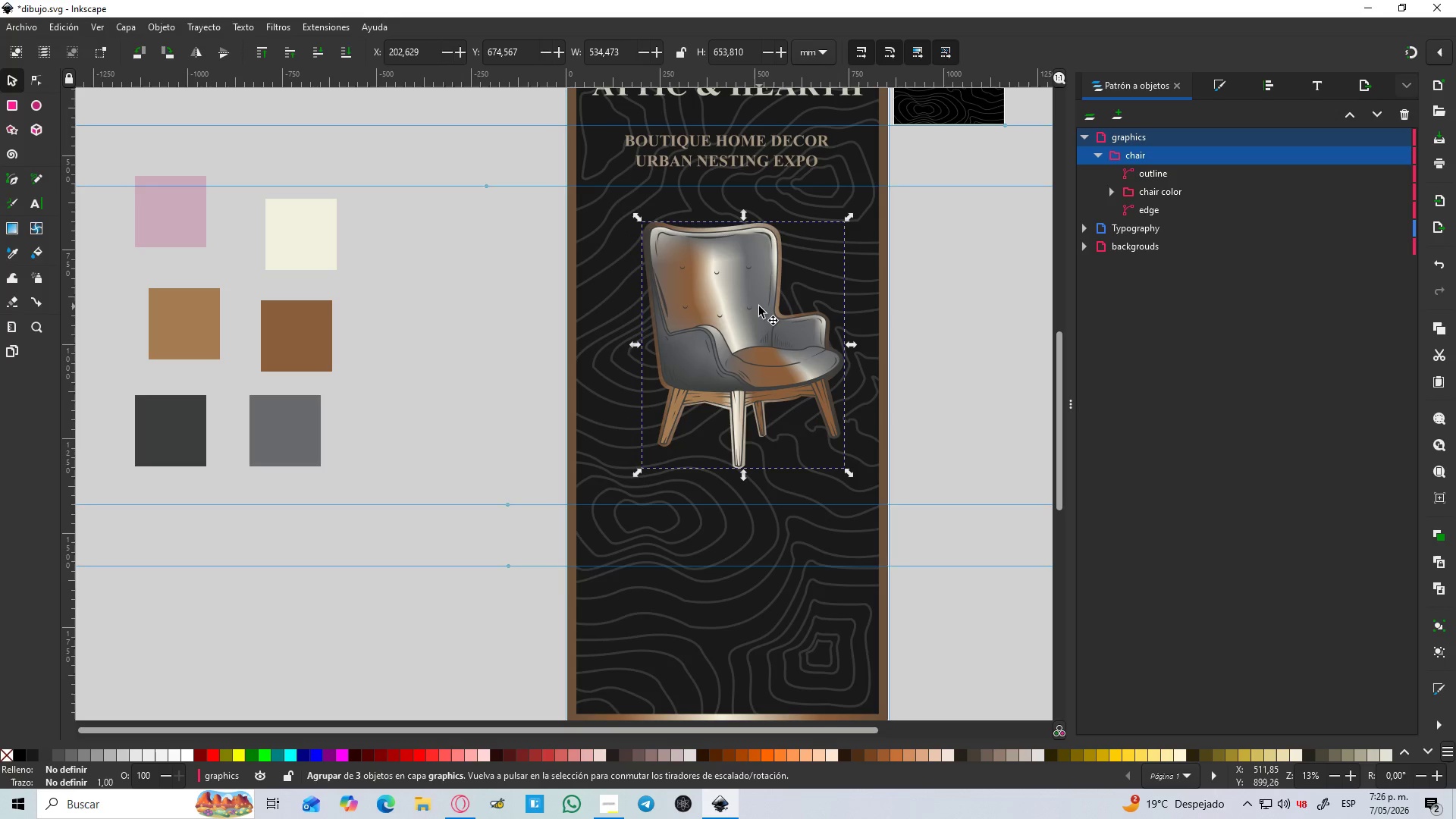 
hold_key(key=ControlLeft, duration=1.41)
scroll: coordinate [755, 303], scroll_direction: down, amount: 2.0
 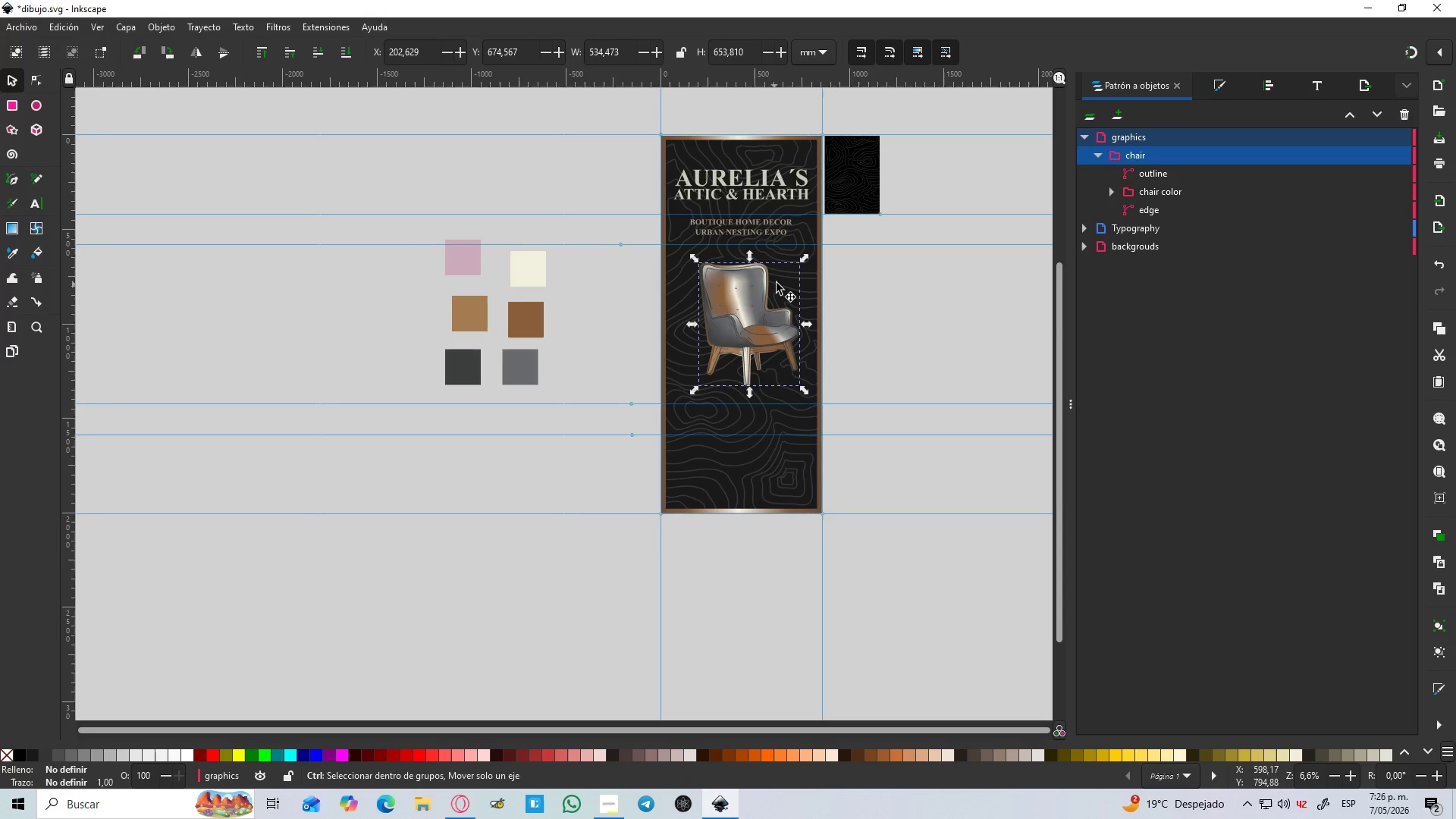 
scroll: coordinate [777, 282], scroll_direction: up, amount: 1.0
 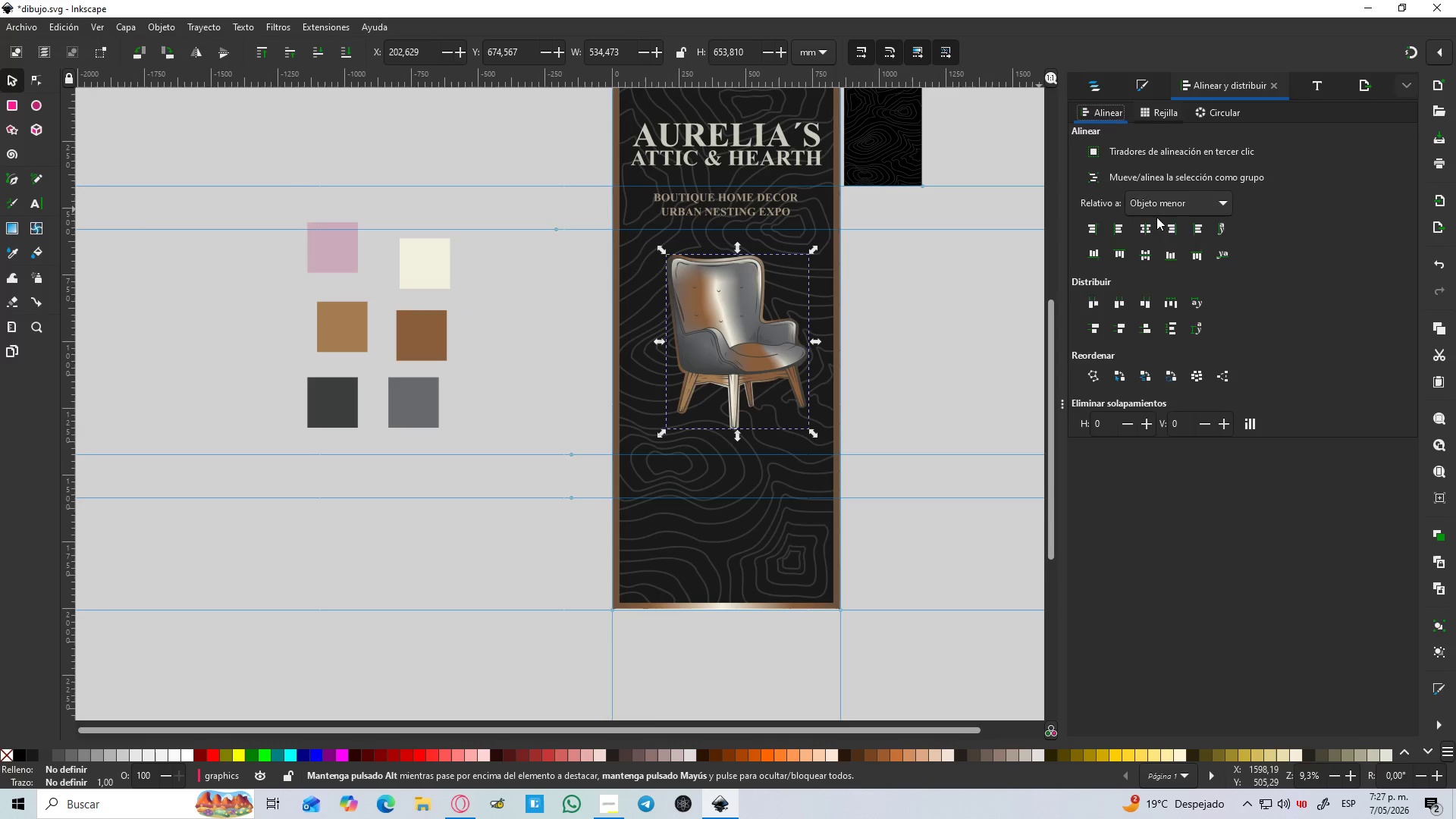 
left_click([1190, 201])
 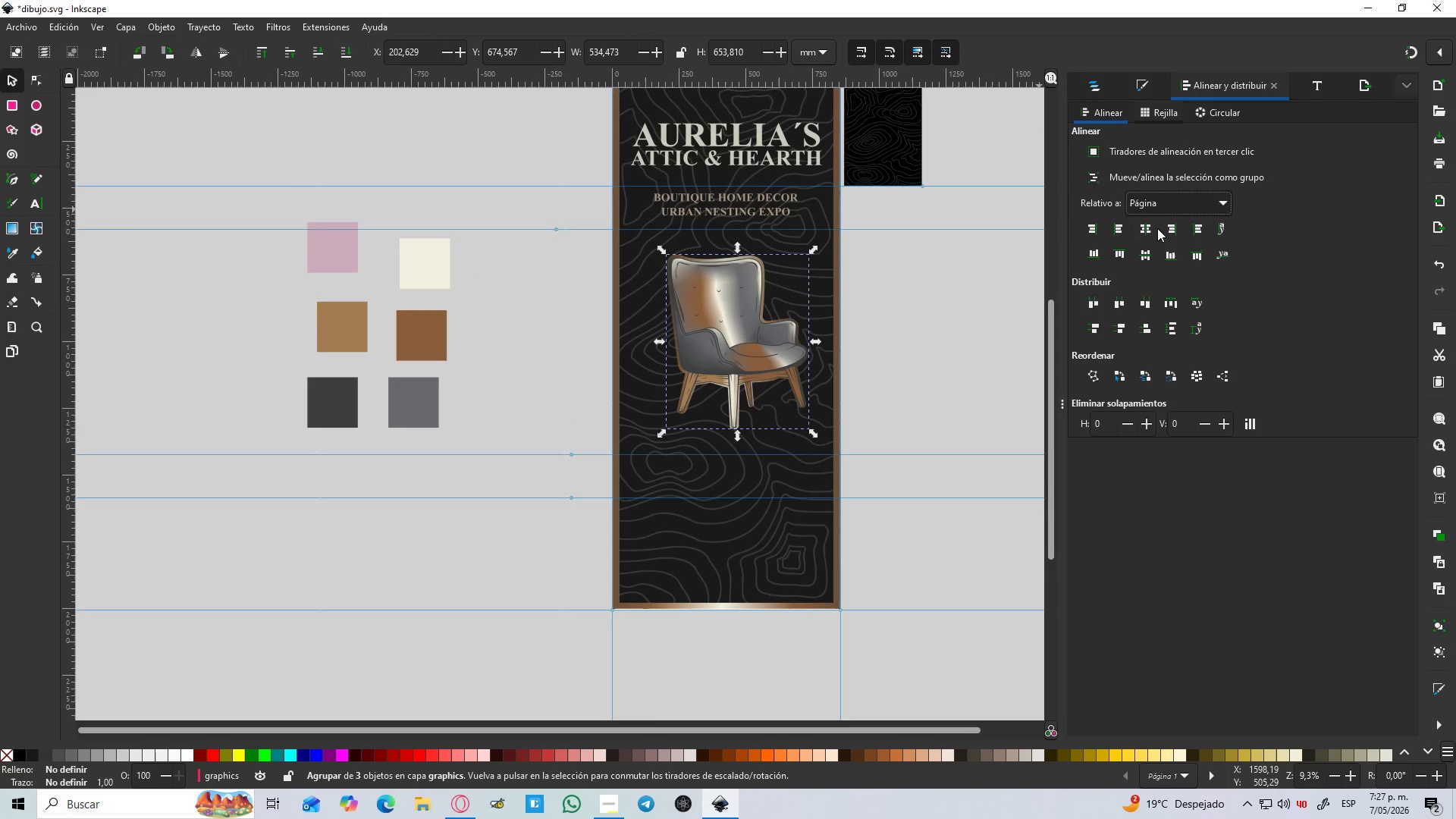 
double_click([1147, 232])
 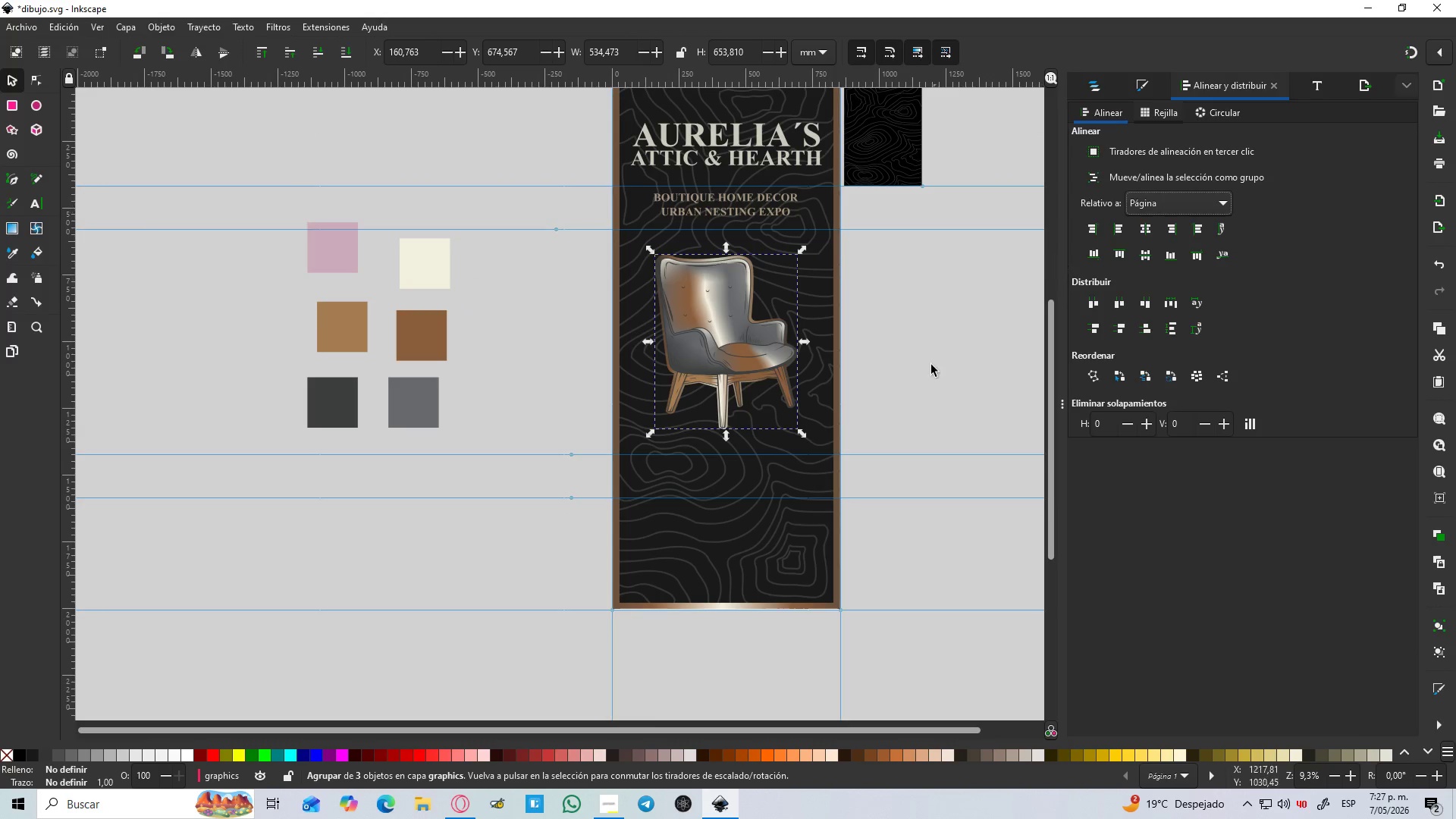 
left_click([930, 367])
 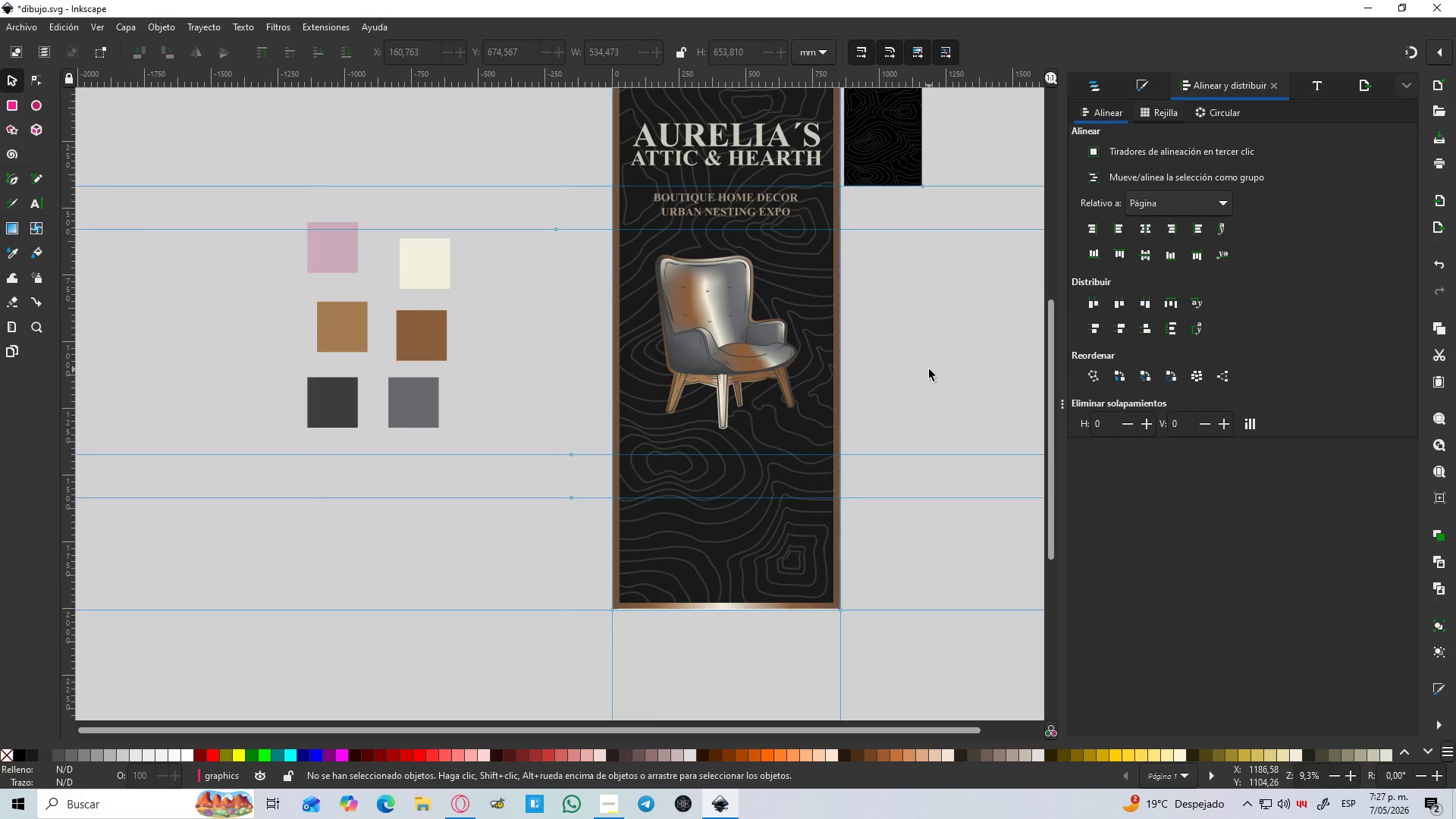 
hold_key(key=ControlLeft, duration=0.98)
scroll: coordinate [929, 369], scroll_direction: down, amount: 2.0
 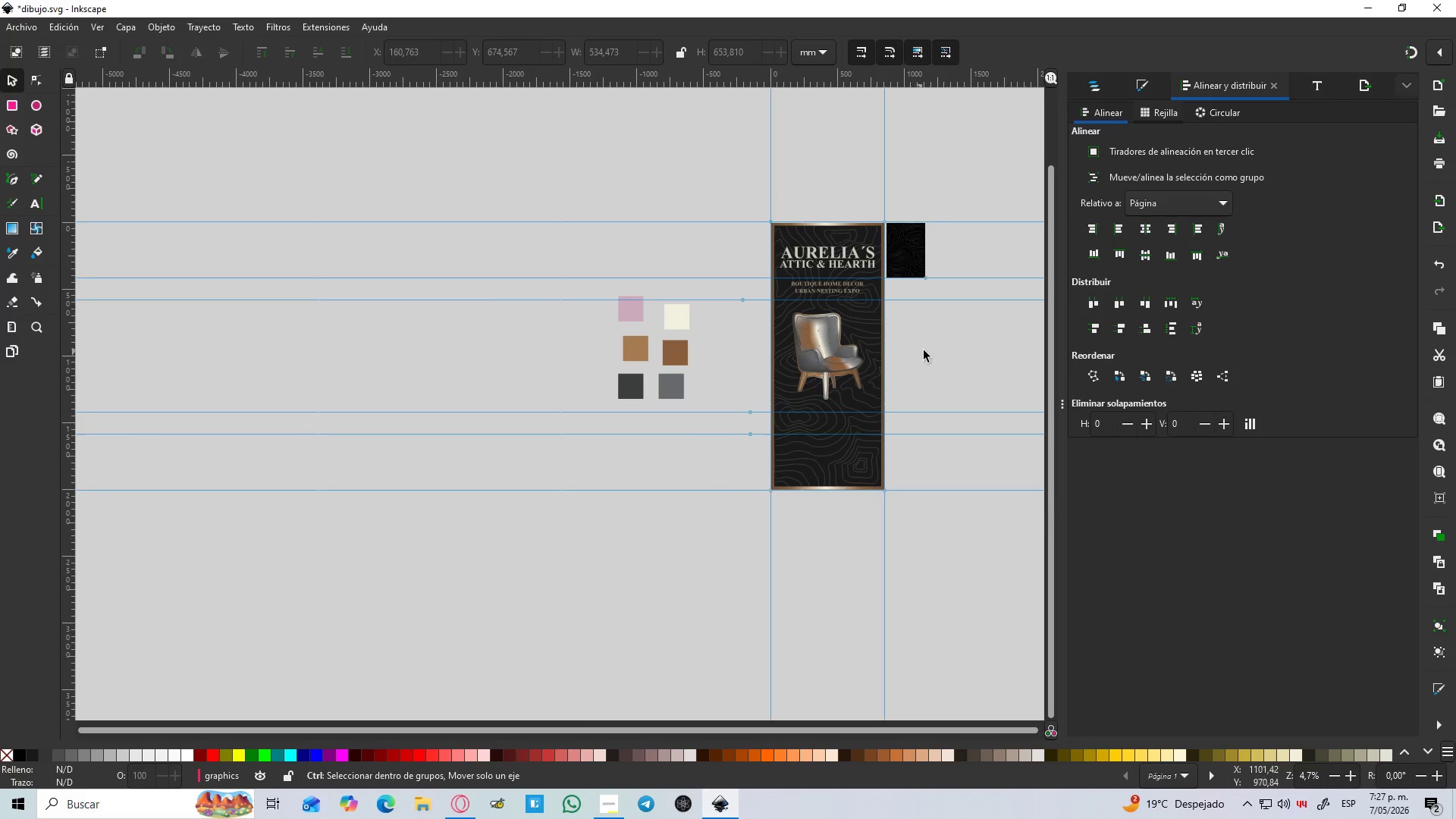 
scroll: coordinate [930, 350], scroll_direction: up, amount: 2.0
 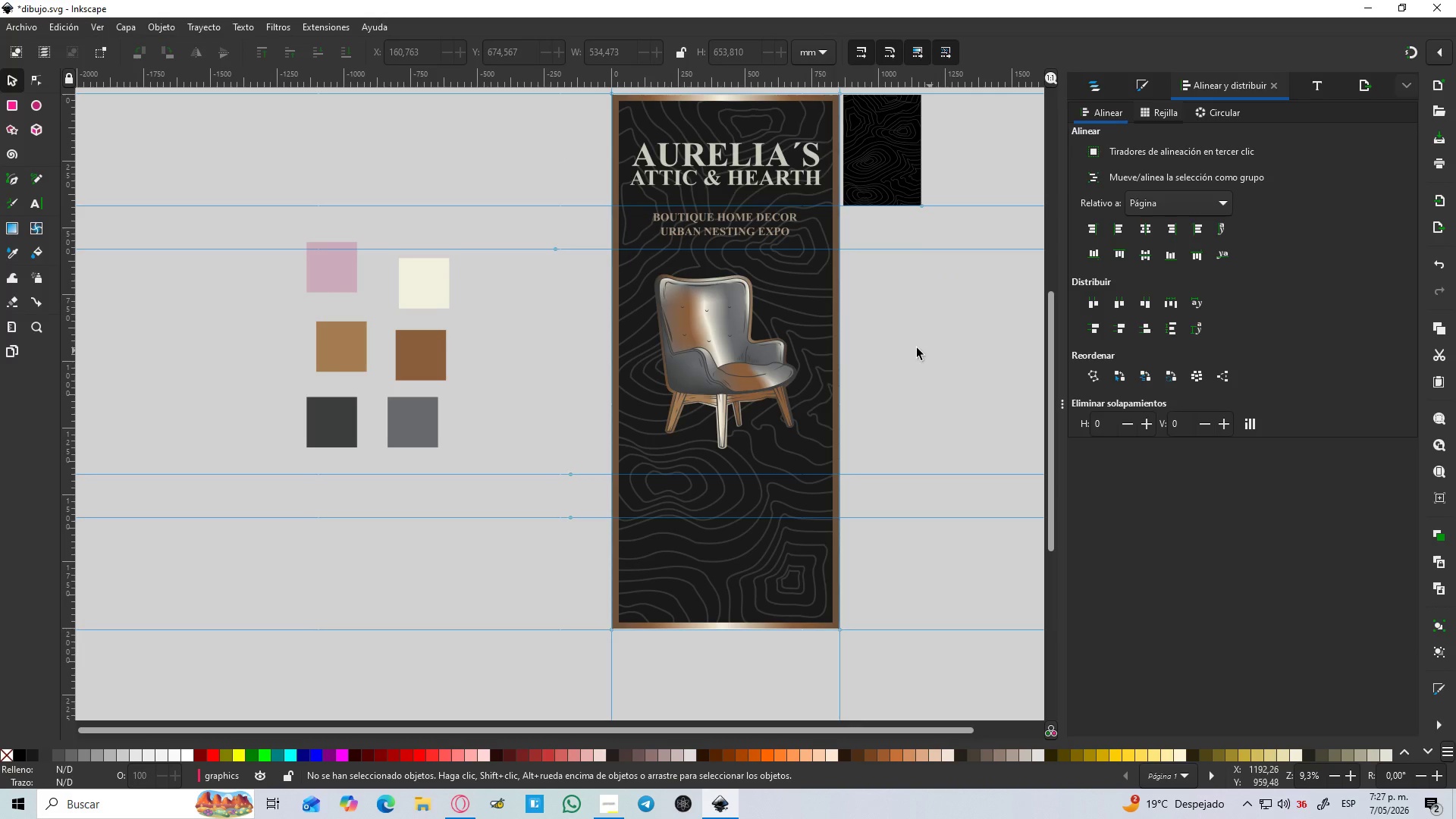 
hold_key(key=ControlLeft, duration=1.02)
scroll: coordinate [661, 264], scroll_direction: up, amount: 2.0
 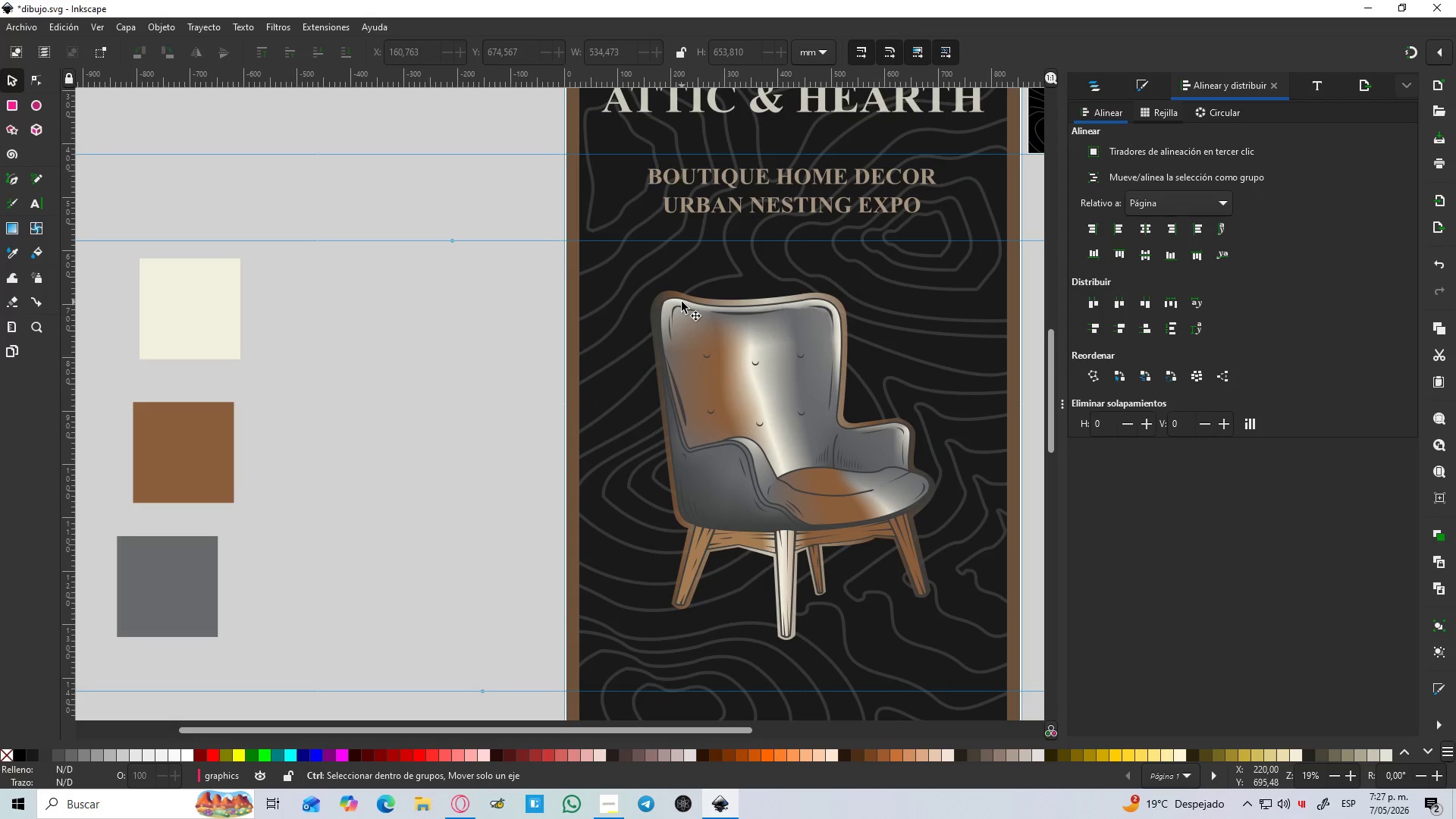 
hold_key(key=ControlLeft, duration=0.83)
 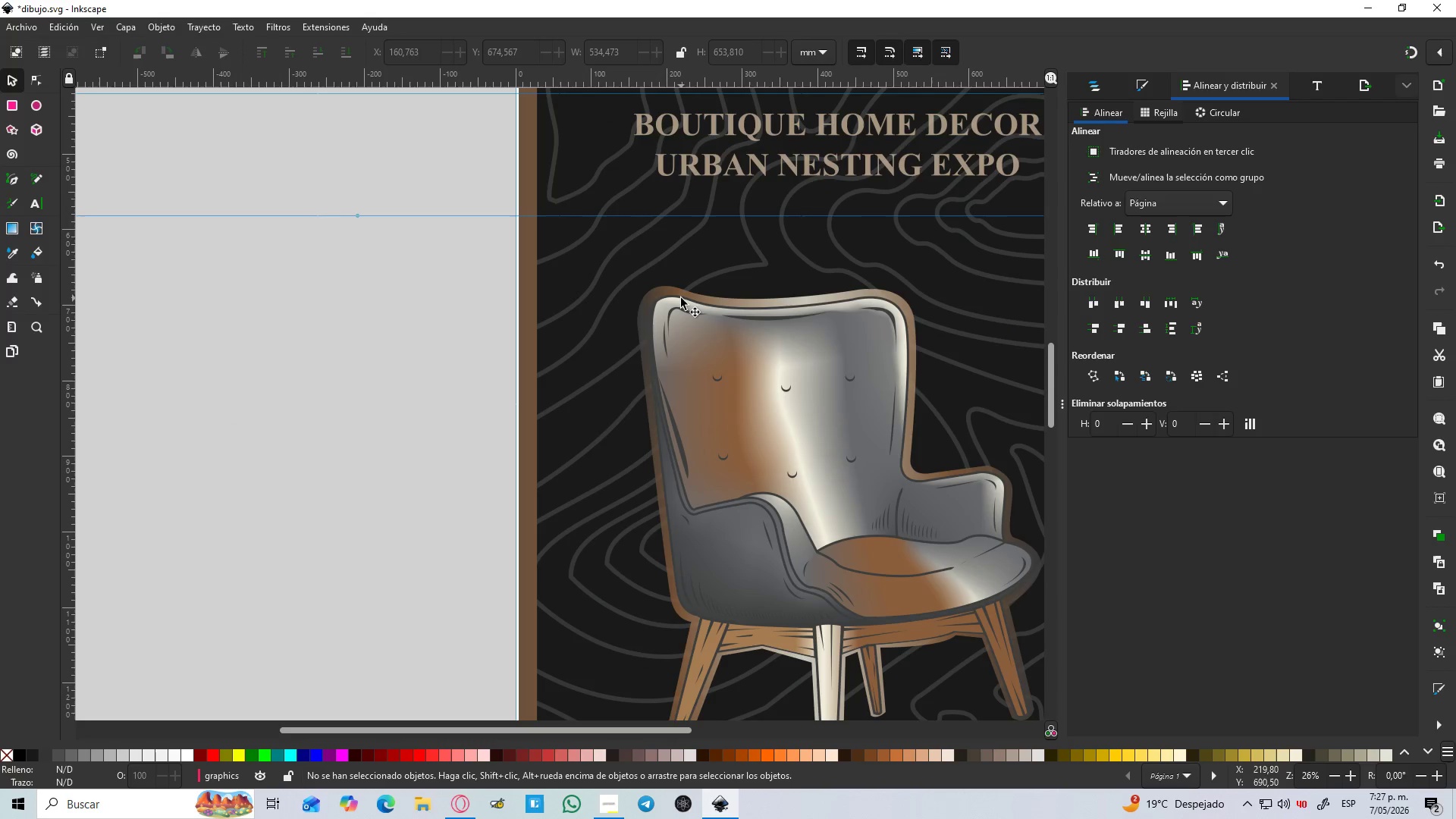 
scroll: coordinate [682, 302], scroll_direction: up, amount: 1.0
 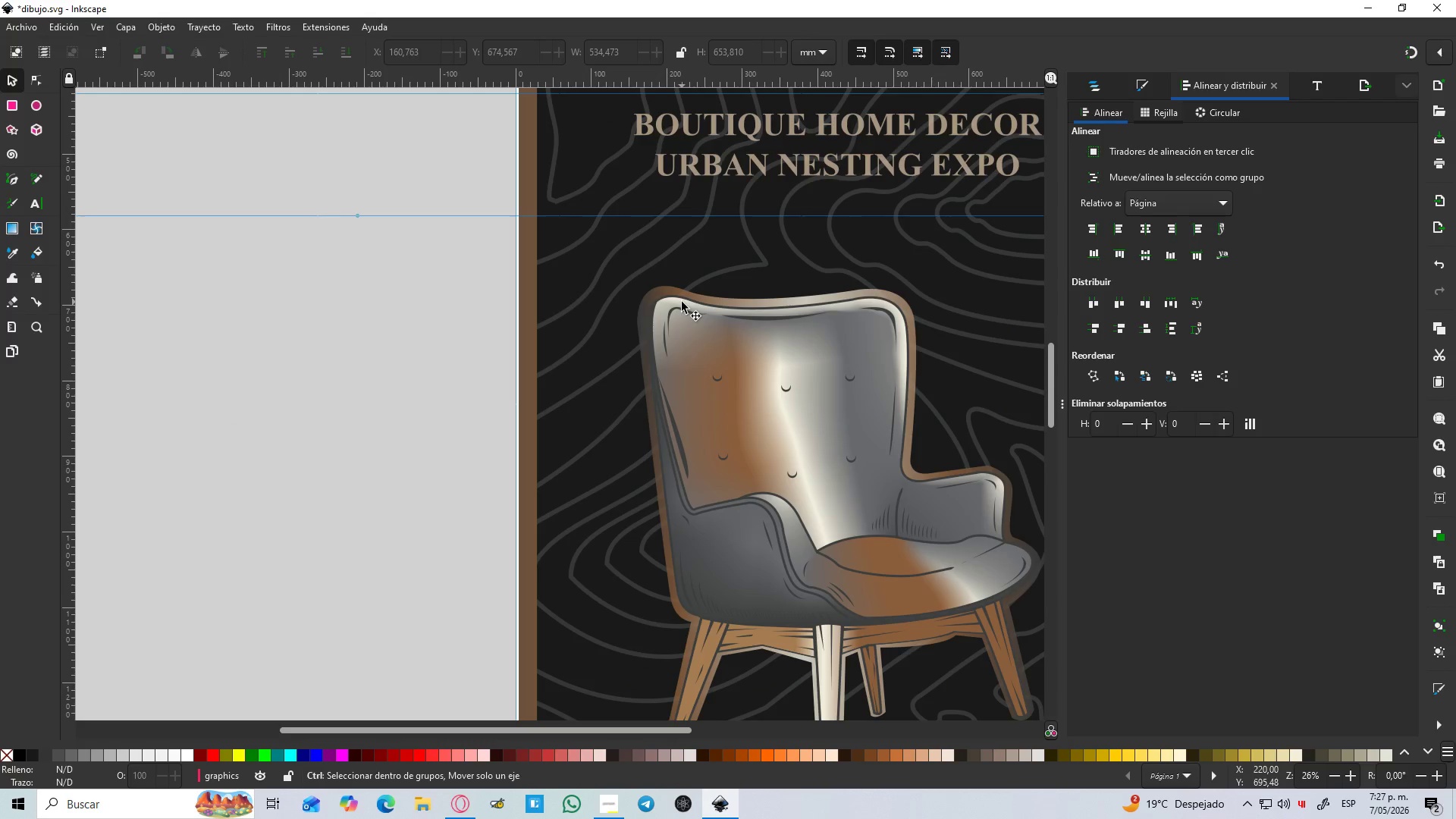 
left_click([680, 297])
 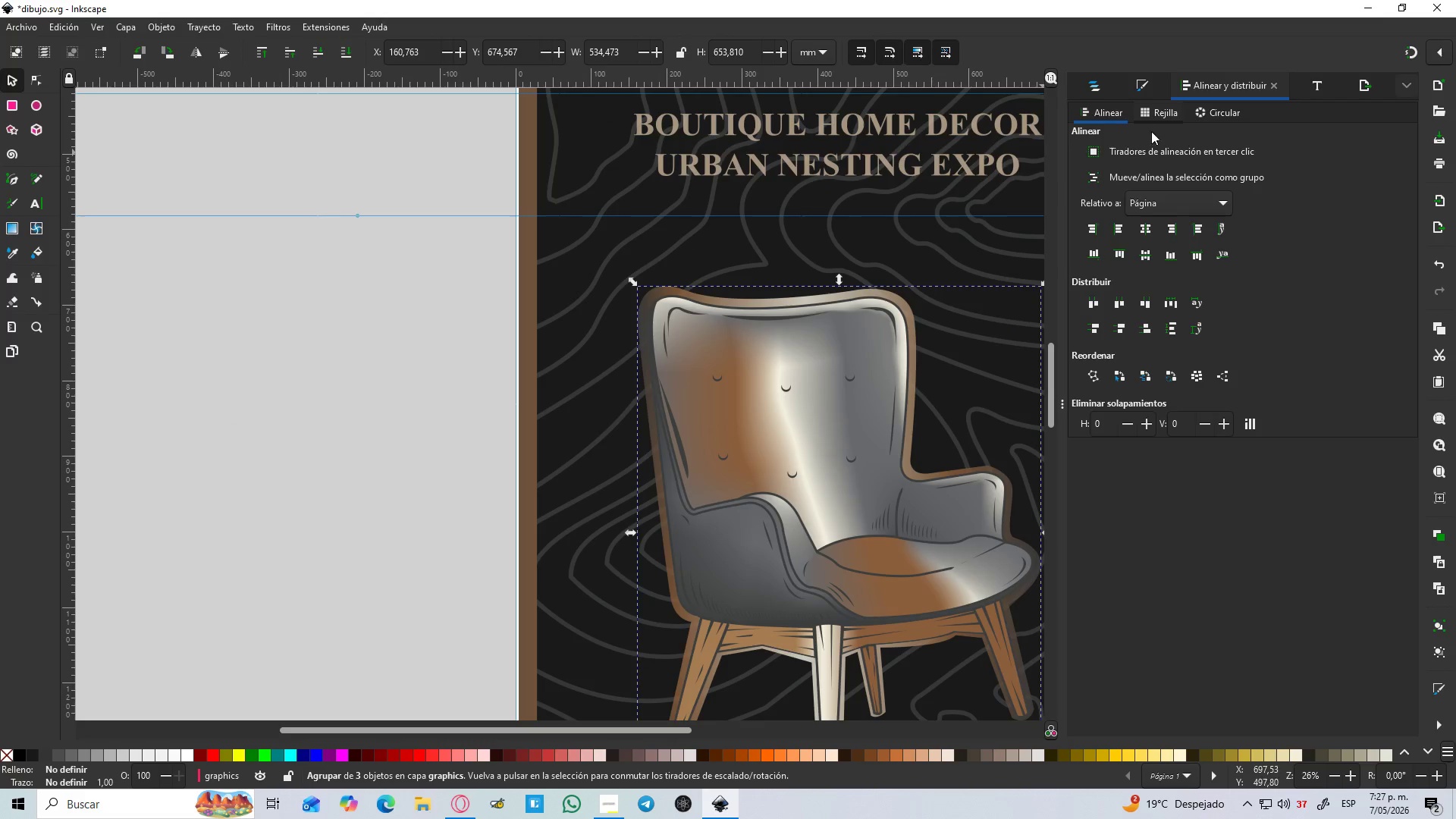 
left_click([1087, 78])
 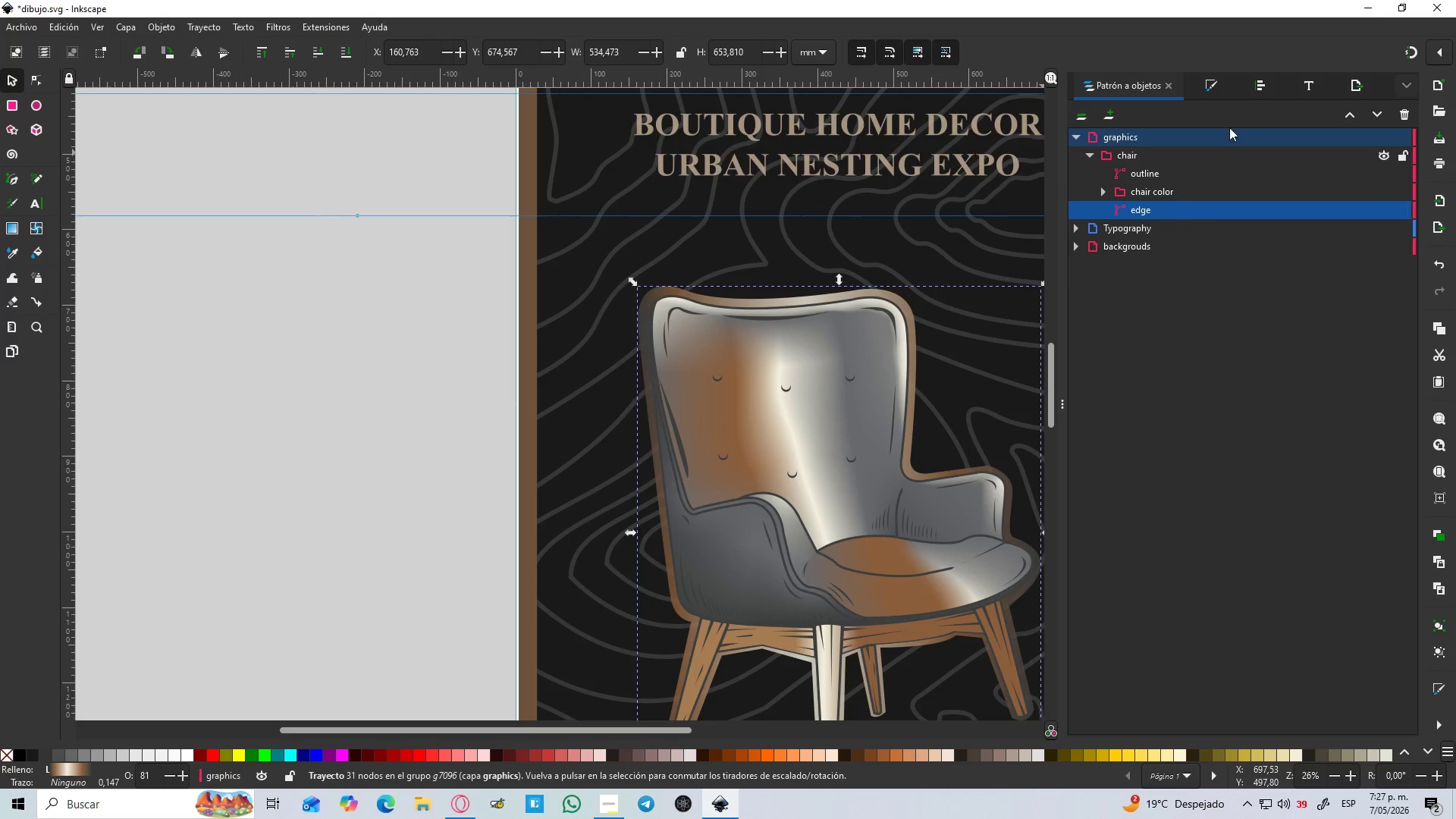 
left_click([1215, 92])
 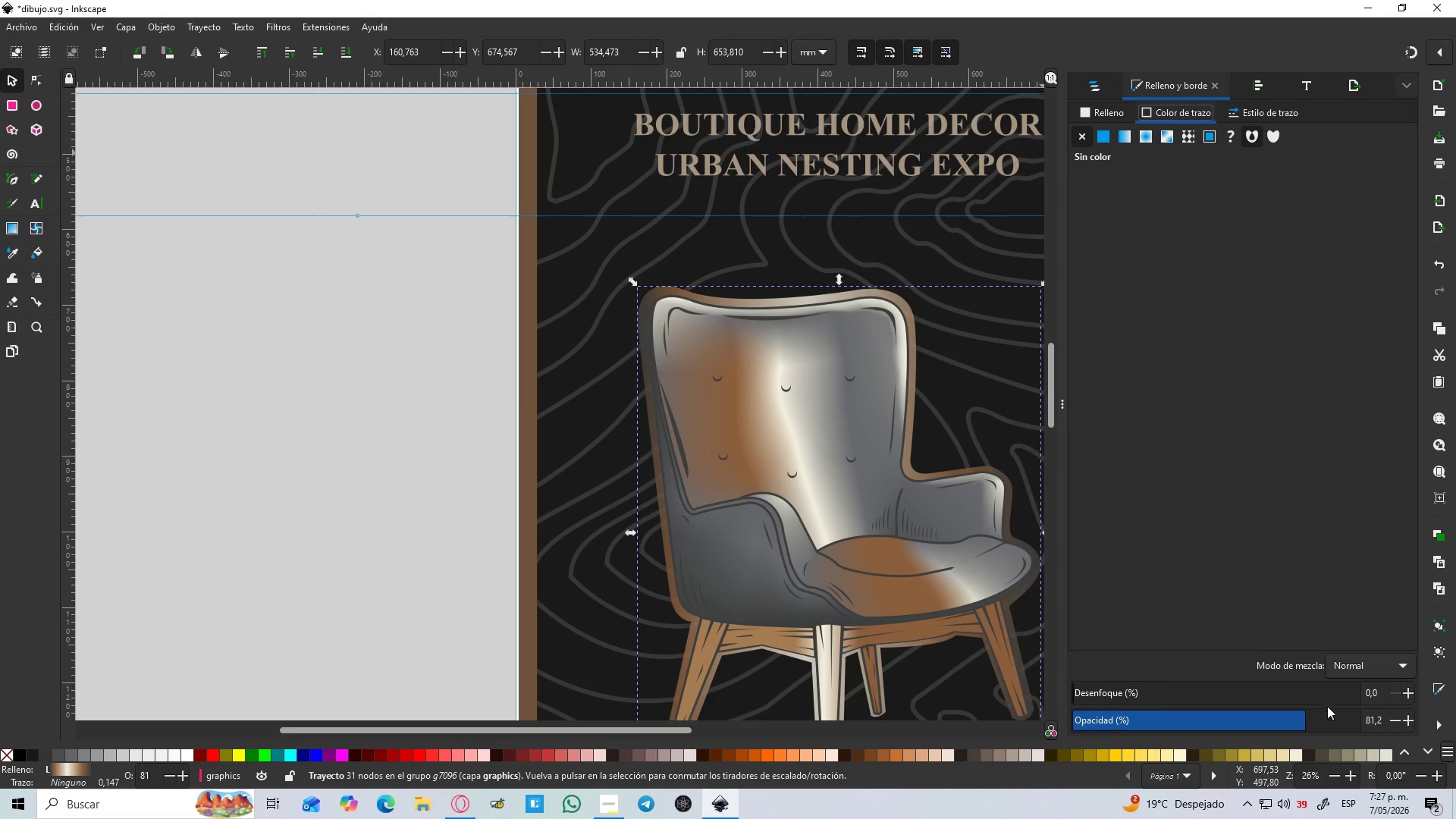 
left_click_drag(start_coordinate=[1325, 719], to_coordinate=[1404, 731])
 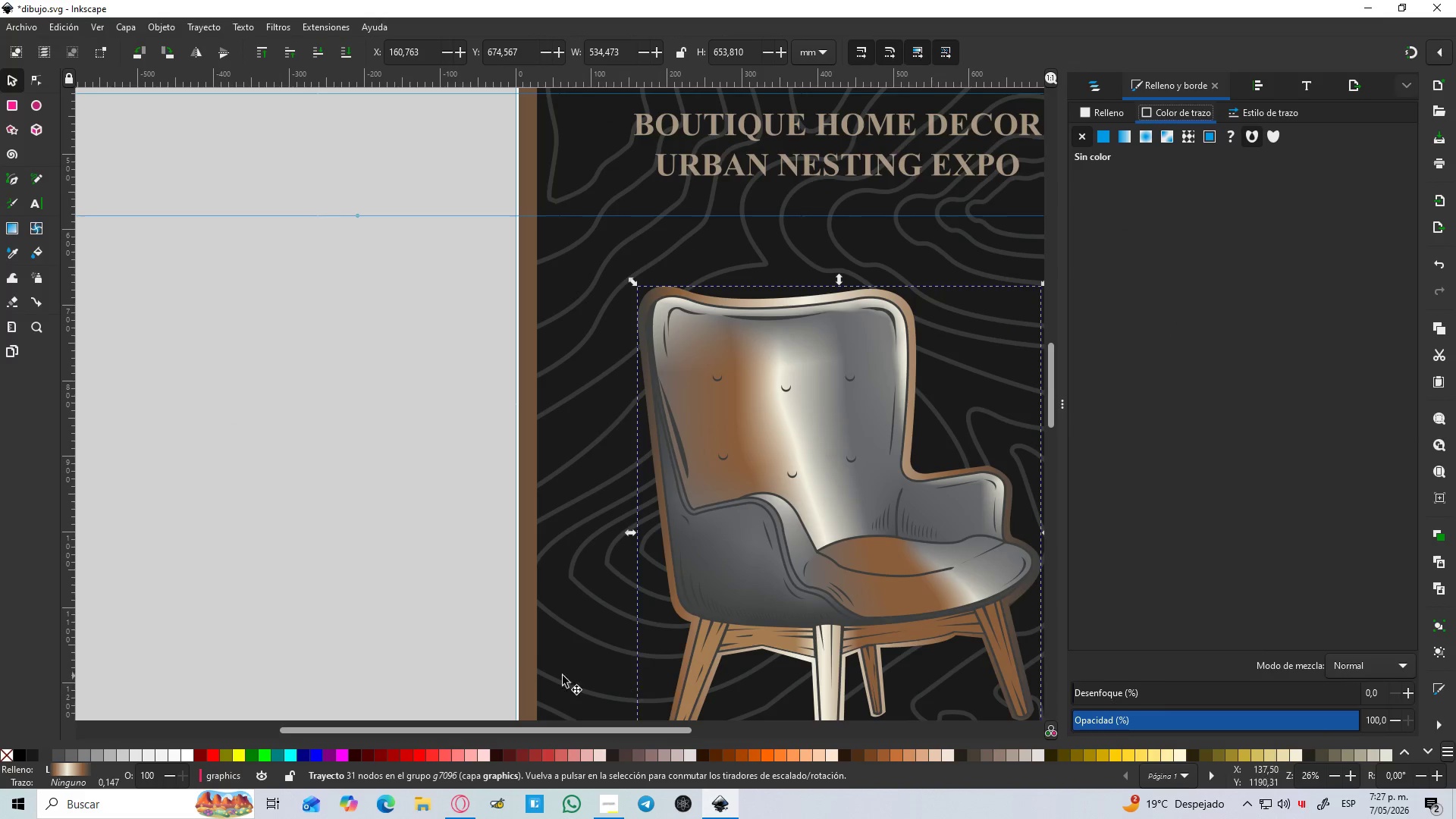 
left_click([388, 540])
 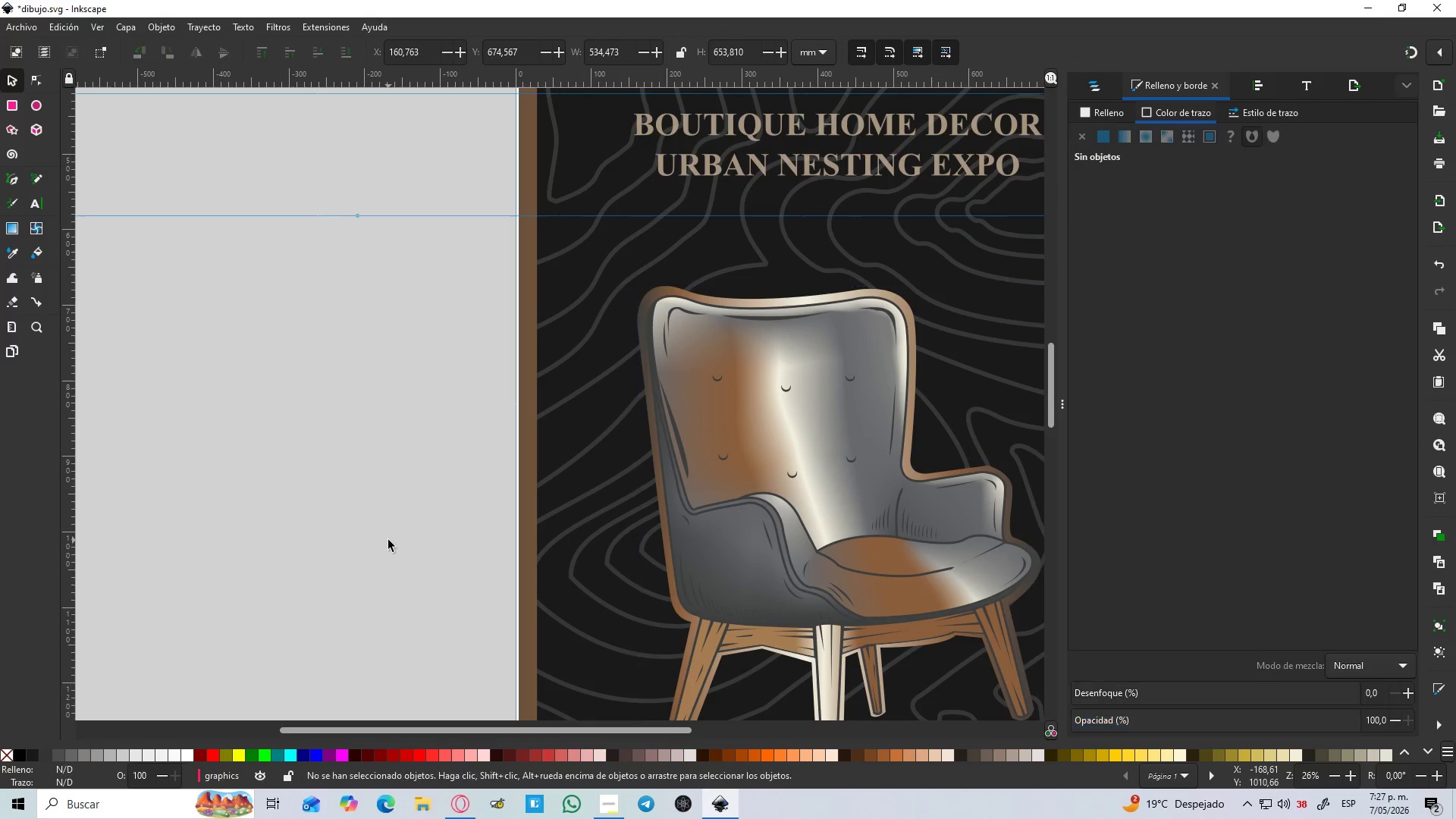 
hold_key(key=ControlLeft, duration=0.38)
 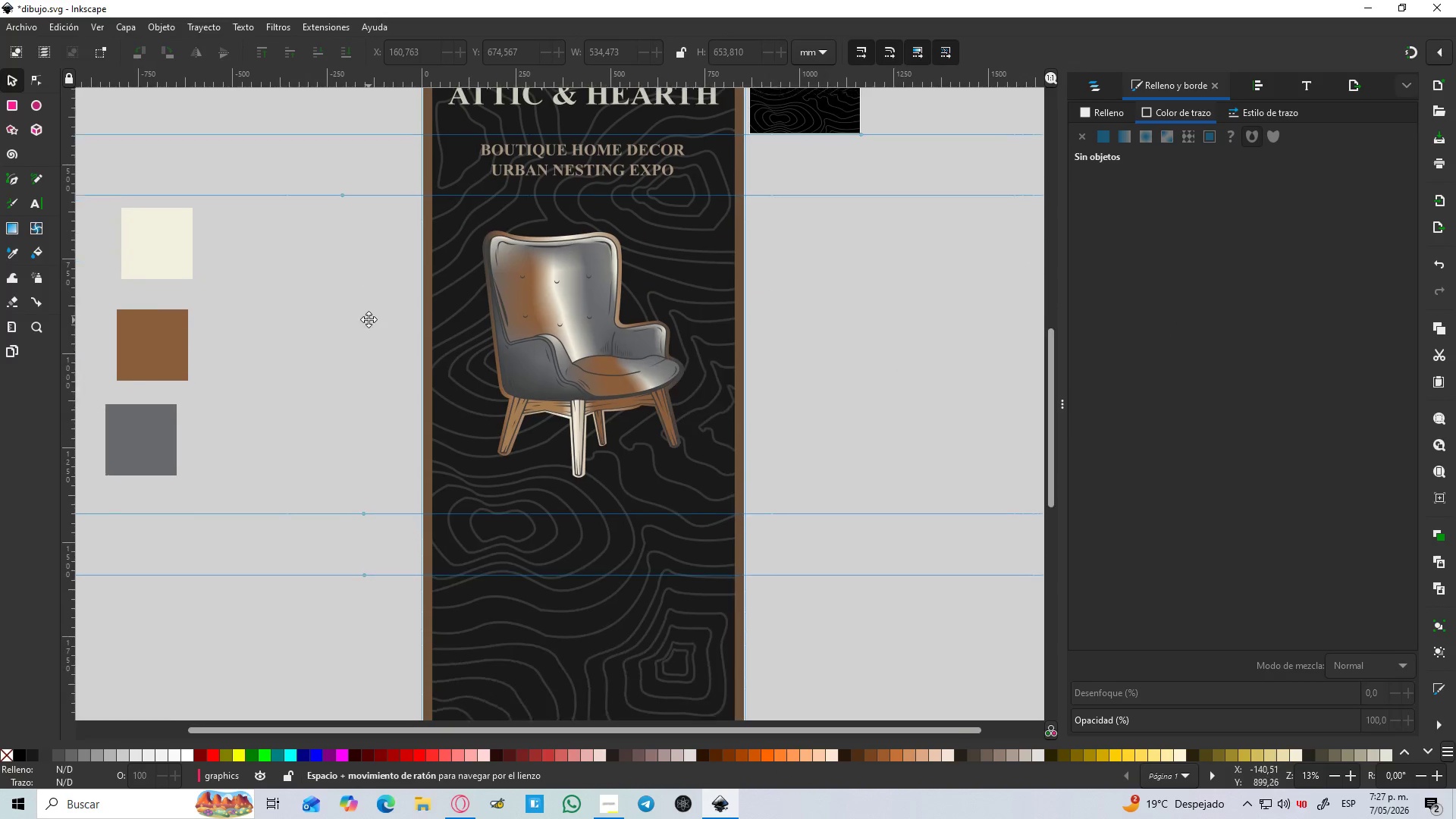 
hold_key(key=Space, duration=0.44)
 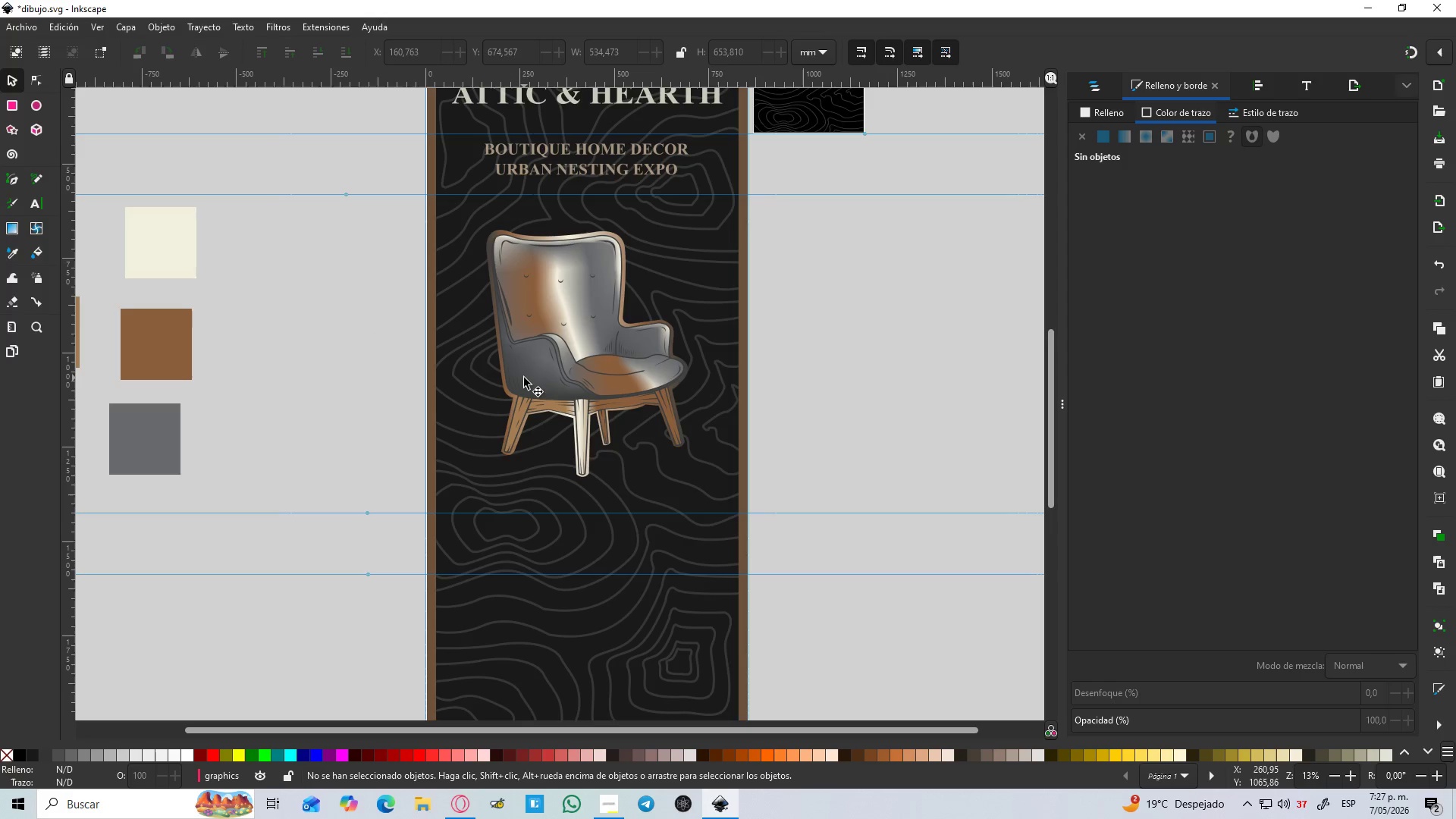 
scroll: coordinate [388, 539], scroll_direction: down, amount: 2.0
 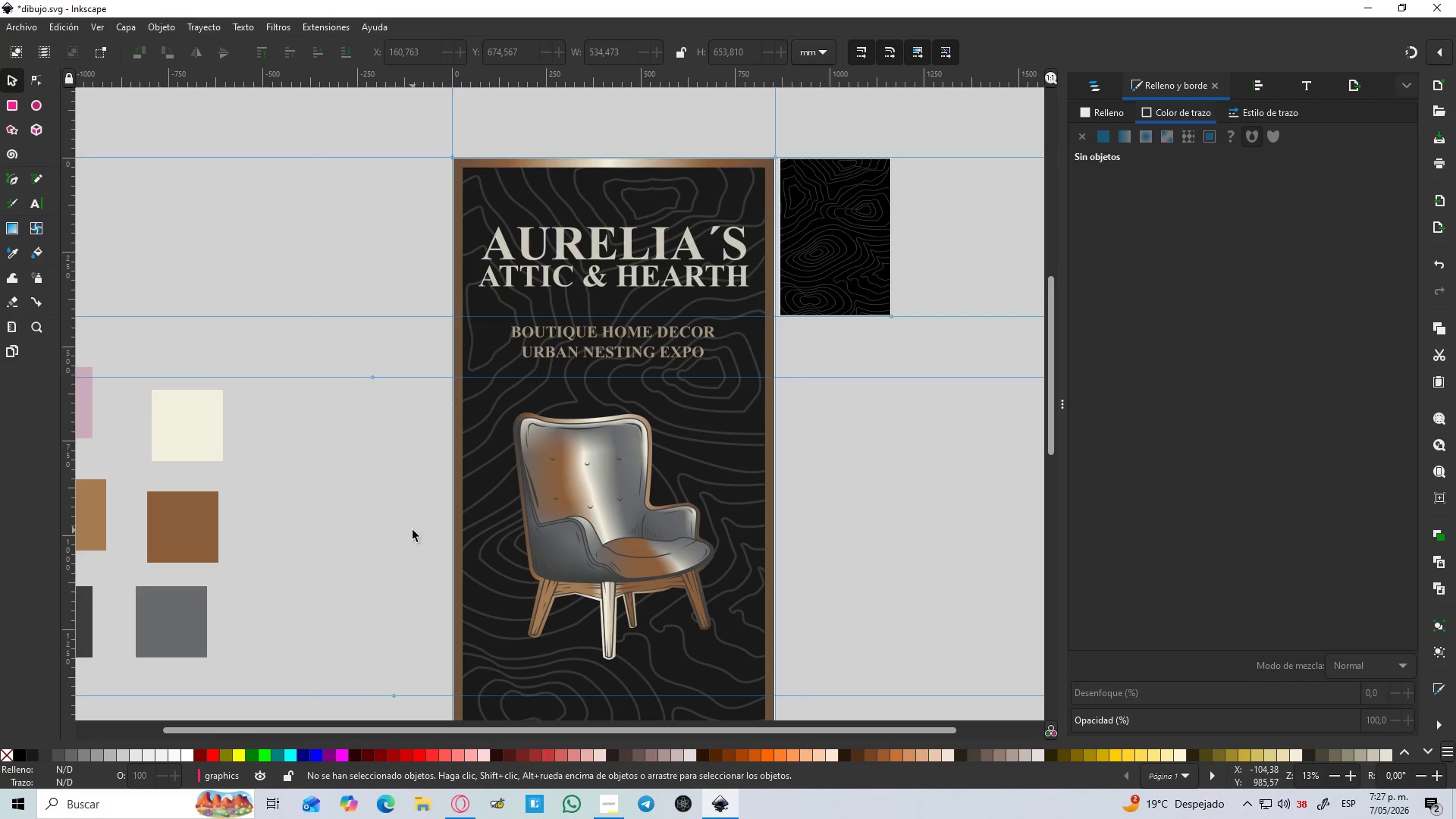 
wait(6.53)
 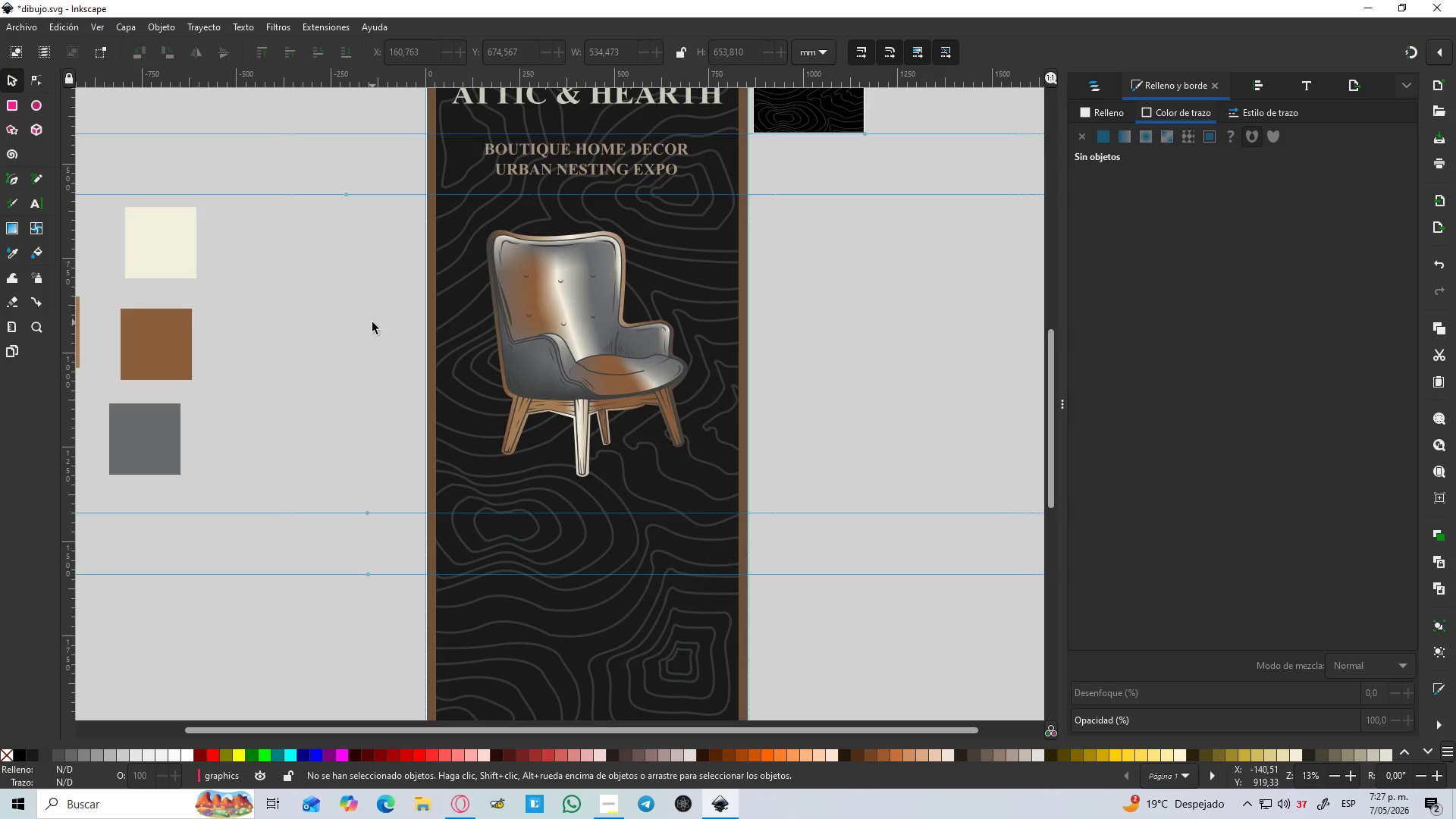 
hold_key(key=ControlLeft, duration=0.7)
scroll: coordinate [495, 370], scroll_direction: down, amount: 2.0
 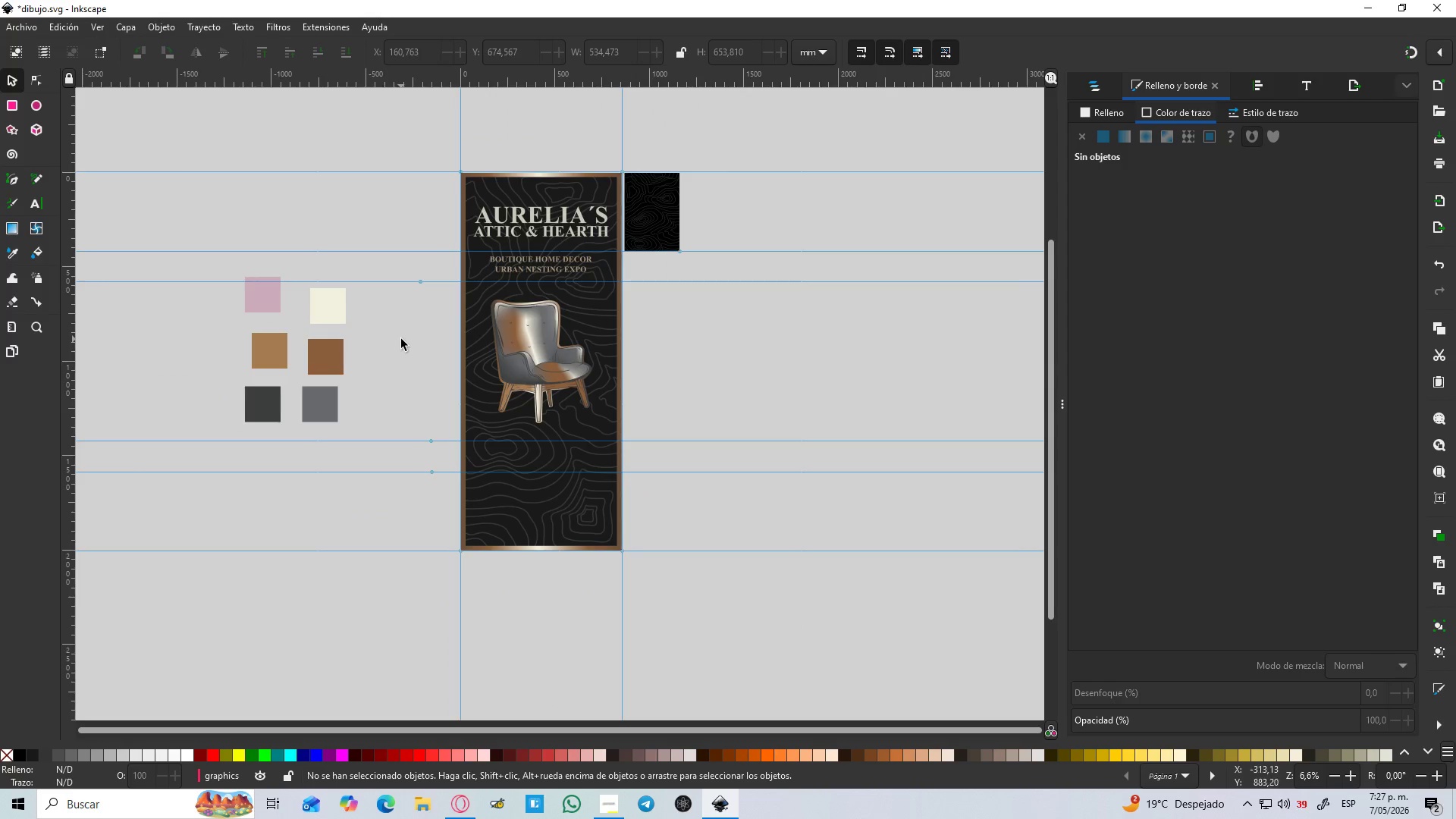 
hold_key(key=ControlLeft, duration=0.95)
scroll: coordinate [387, 352], scroll_direction: up, amount: 1.0
 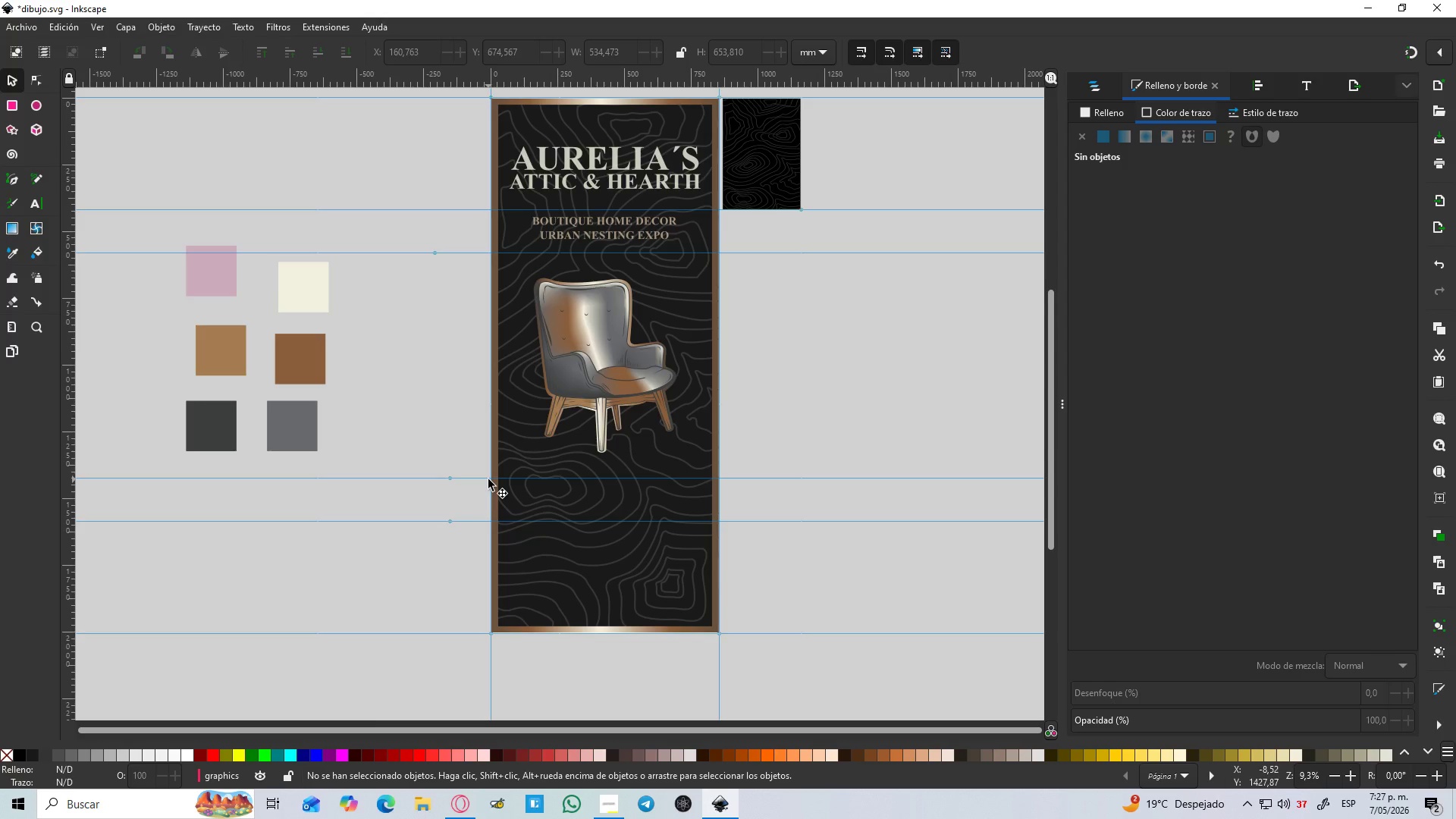 
wait(7.88)
 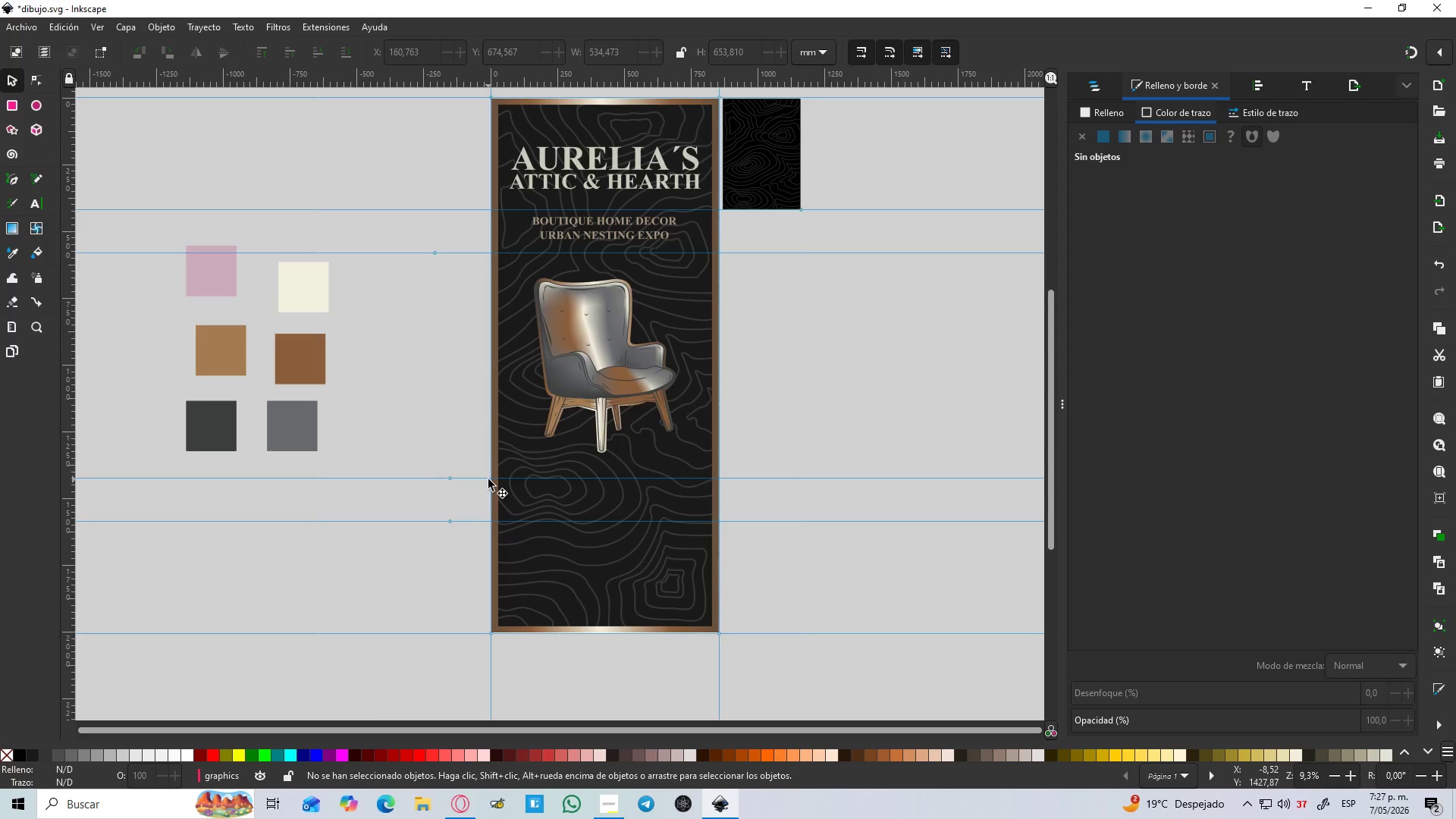 
left_click([595, 378])
 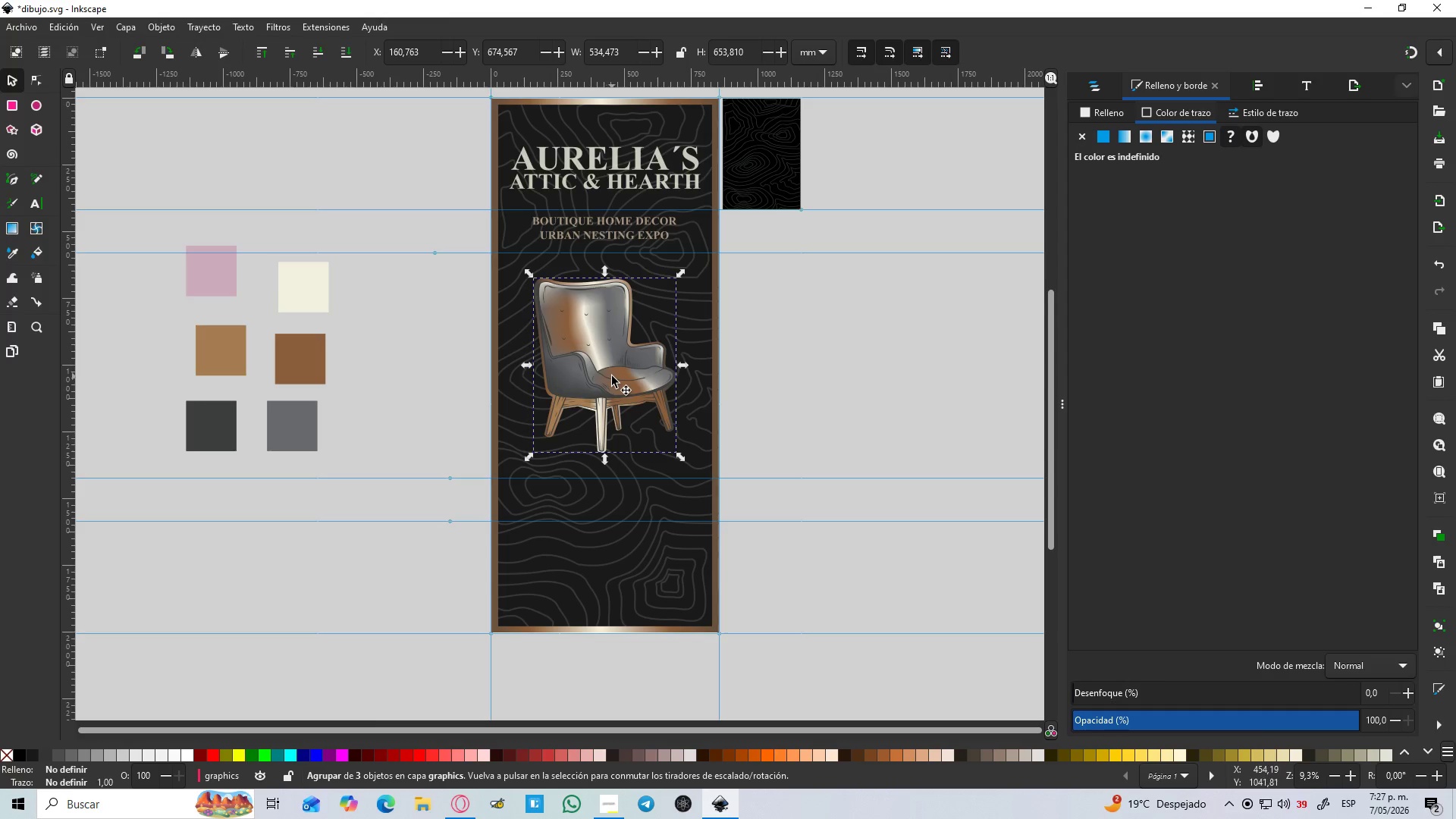 
left_click_drag(start_coordinate=[612, 376], to_coordinate=[616, 406])
 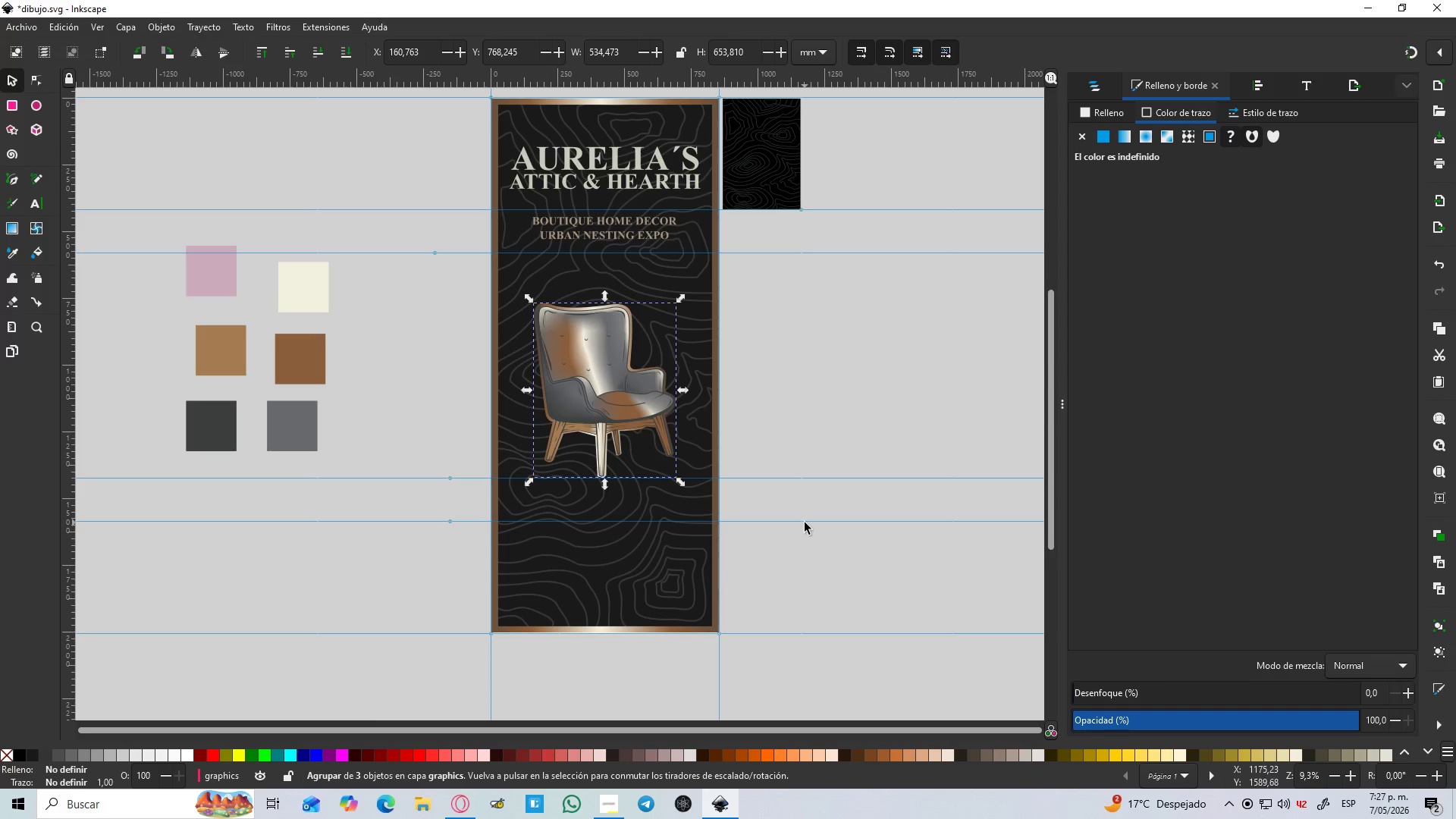 
hold_key(key=ControlLeft, duration=1.5)
 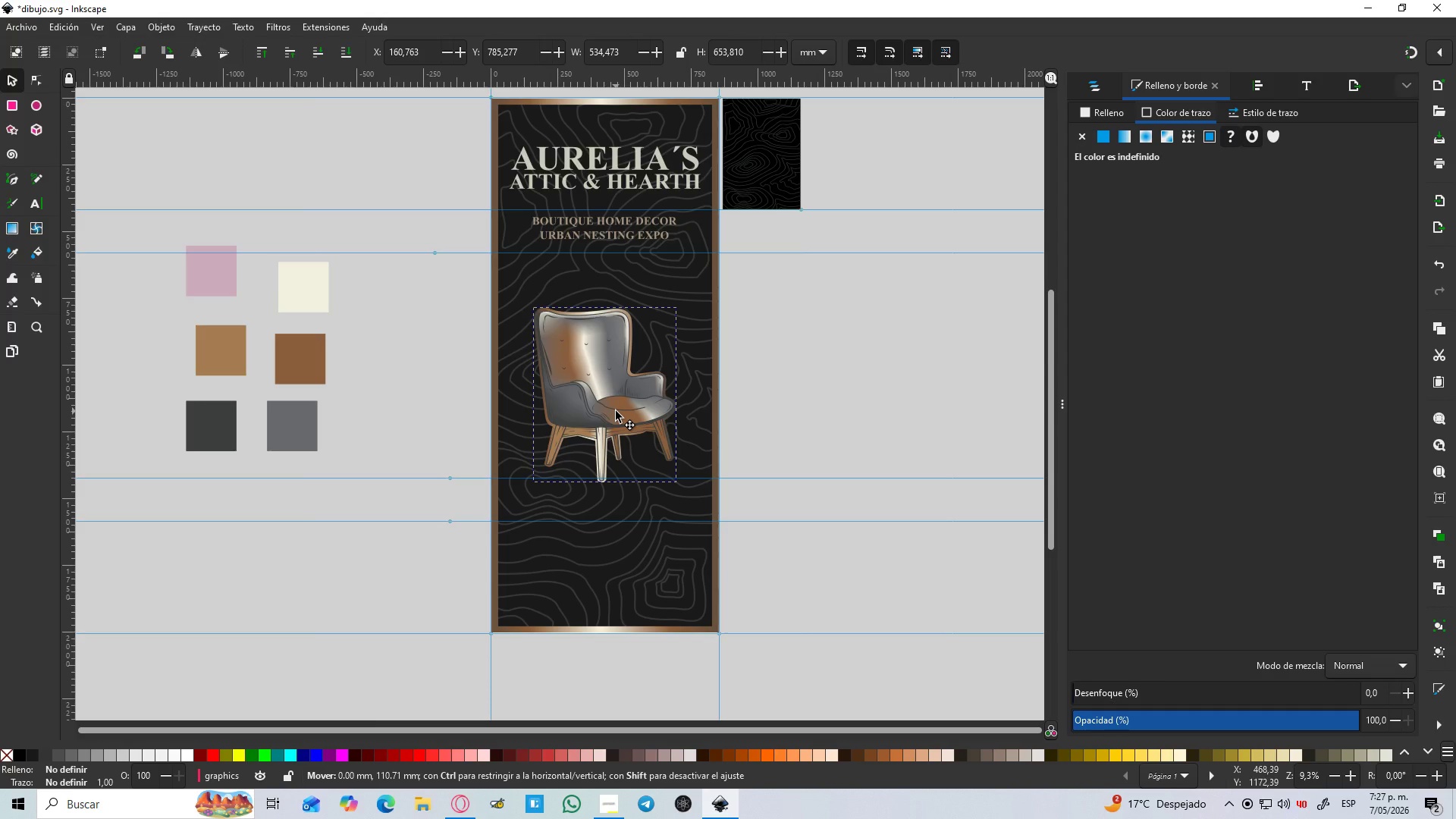 
hold_key(key=ControlLeft, duration=1.51)
 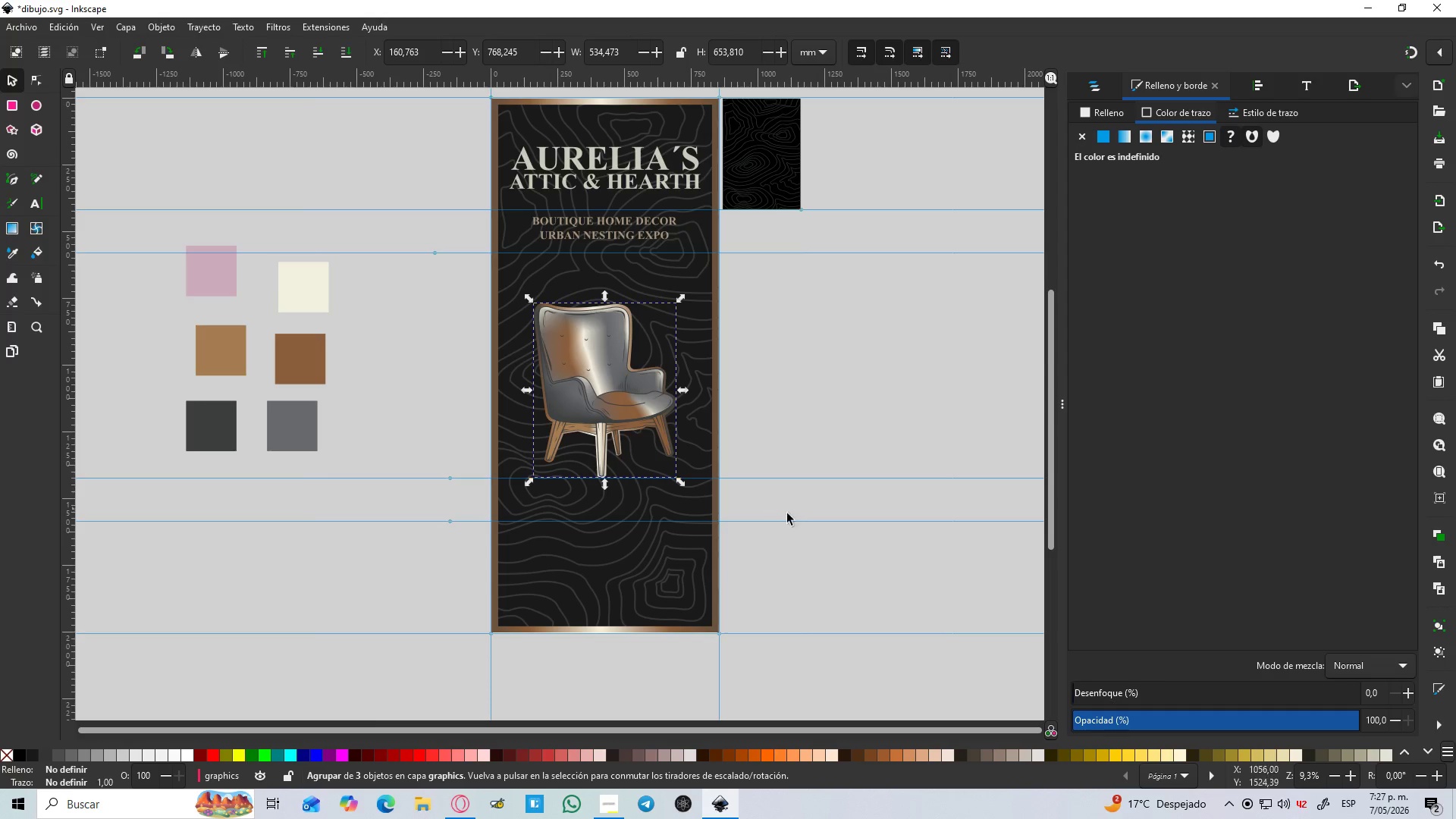 
hold_key(key=ControlLeft, duration=0.36)
 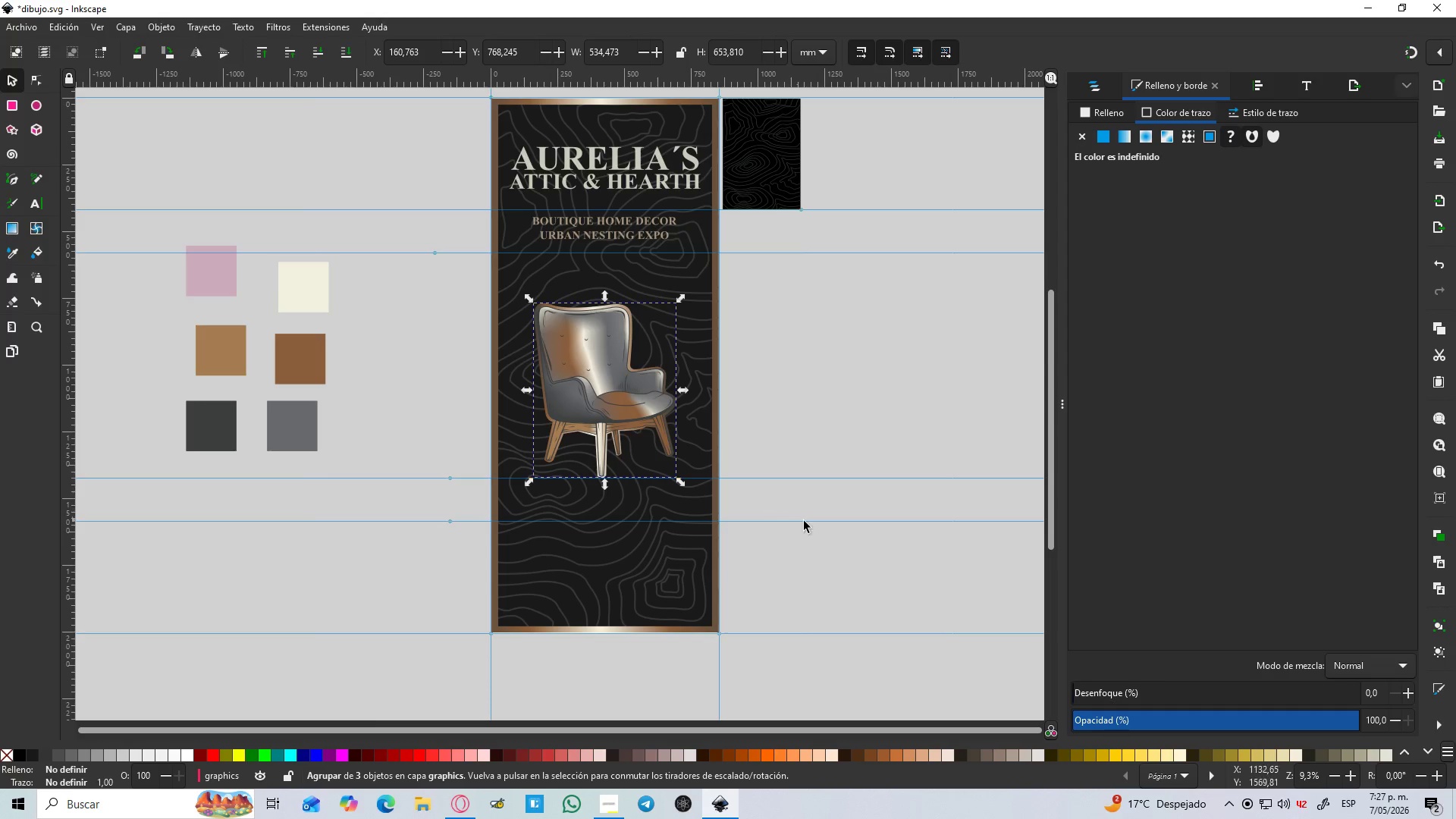 
left_click([805, 522])
 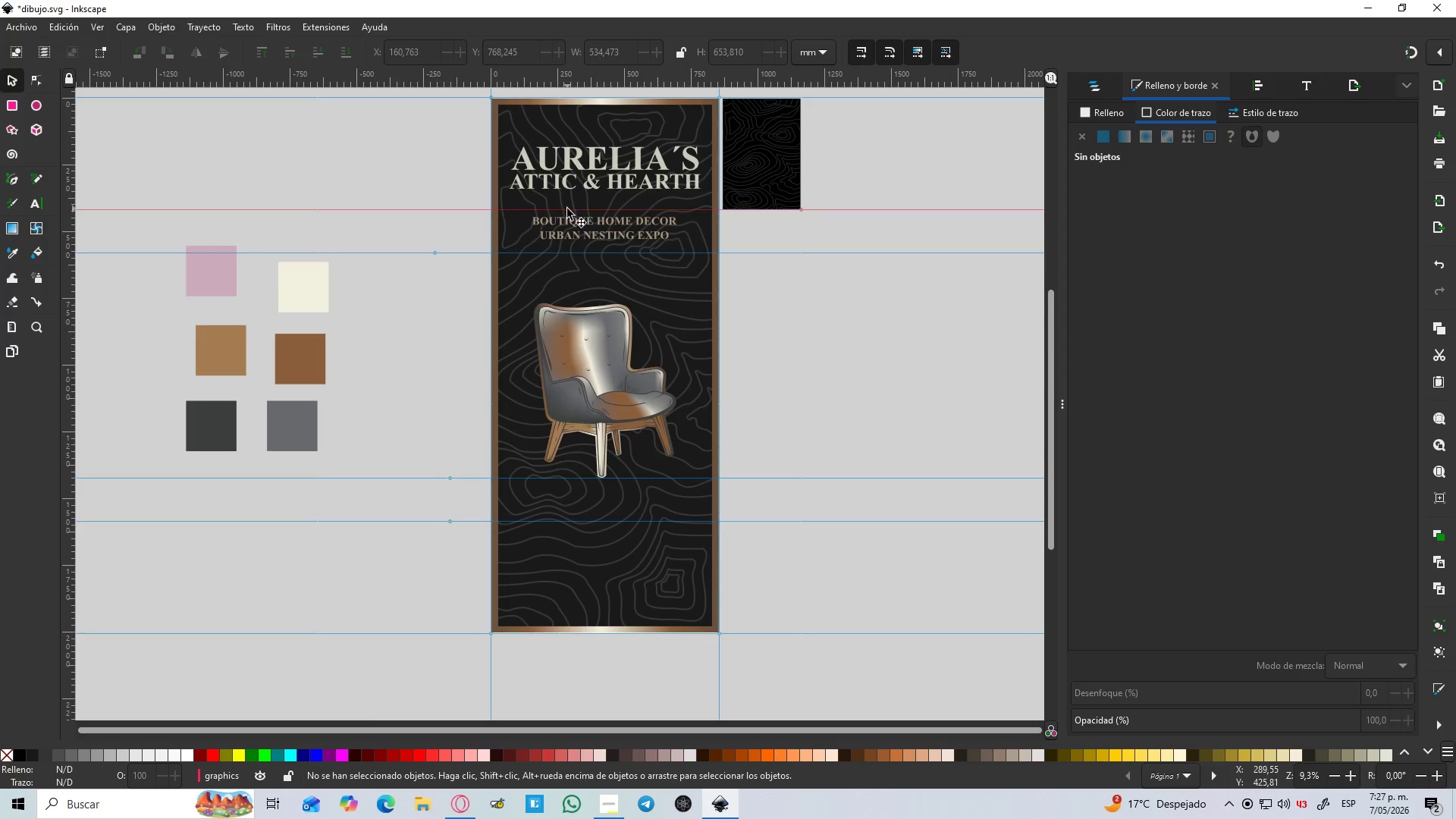 
left_click([573, 224])
 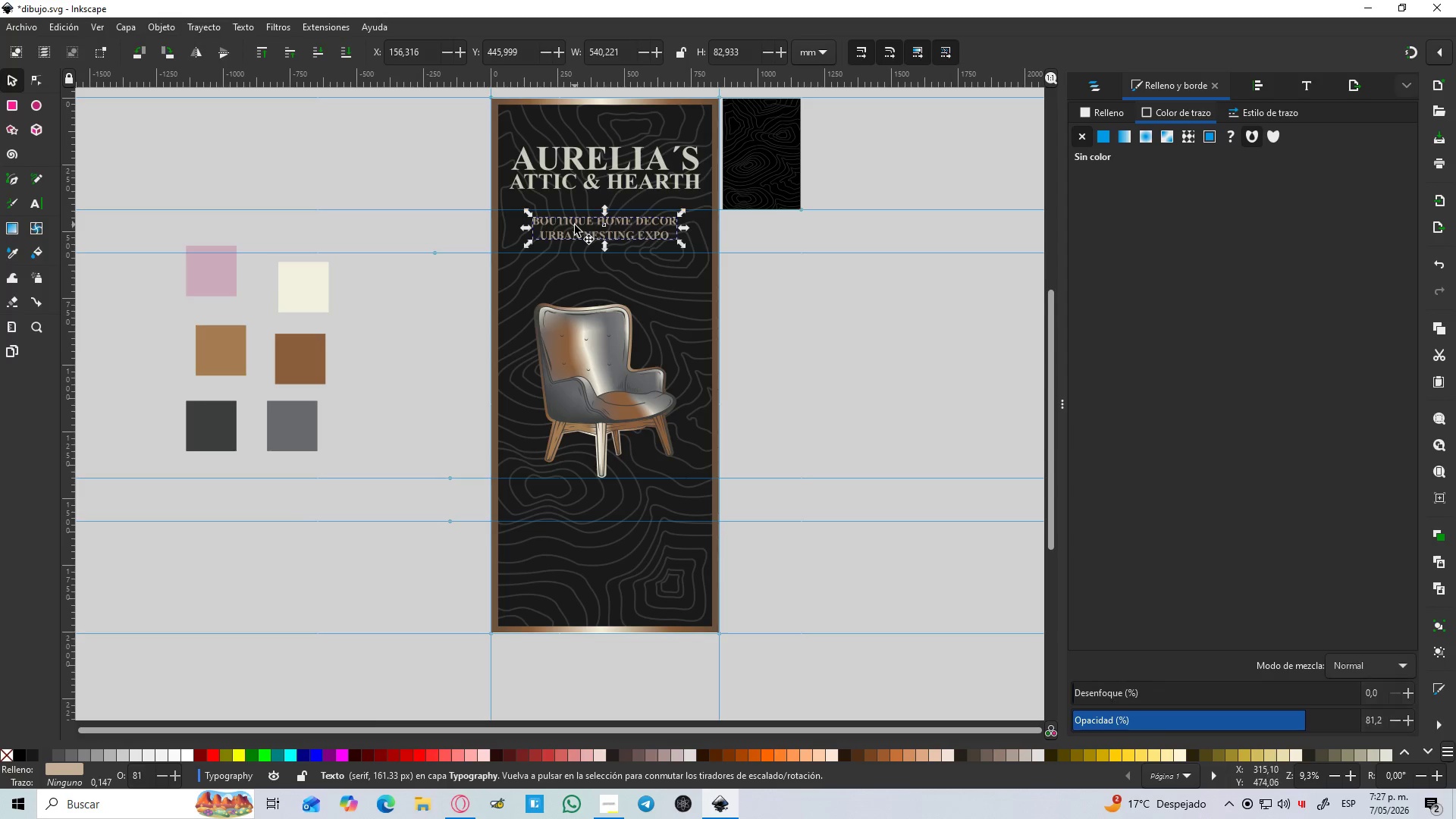 
key(Control+D)
 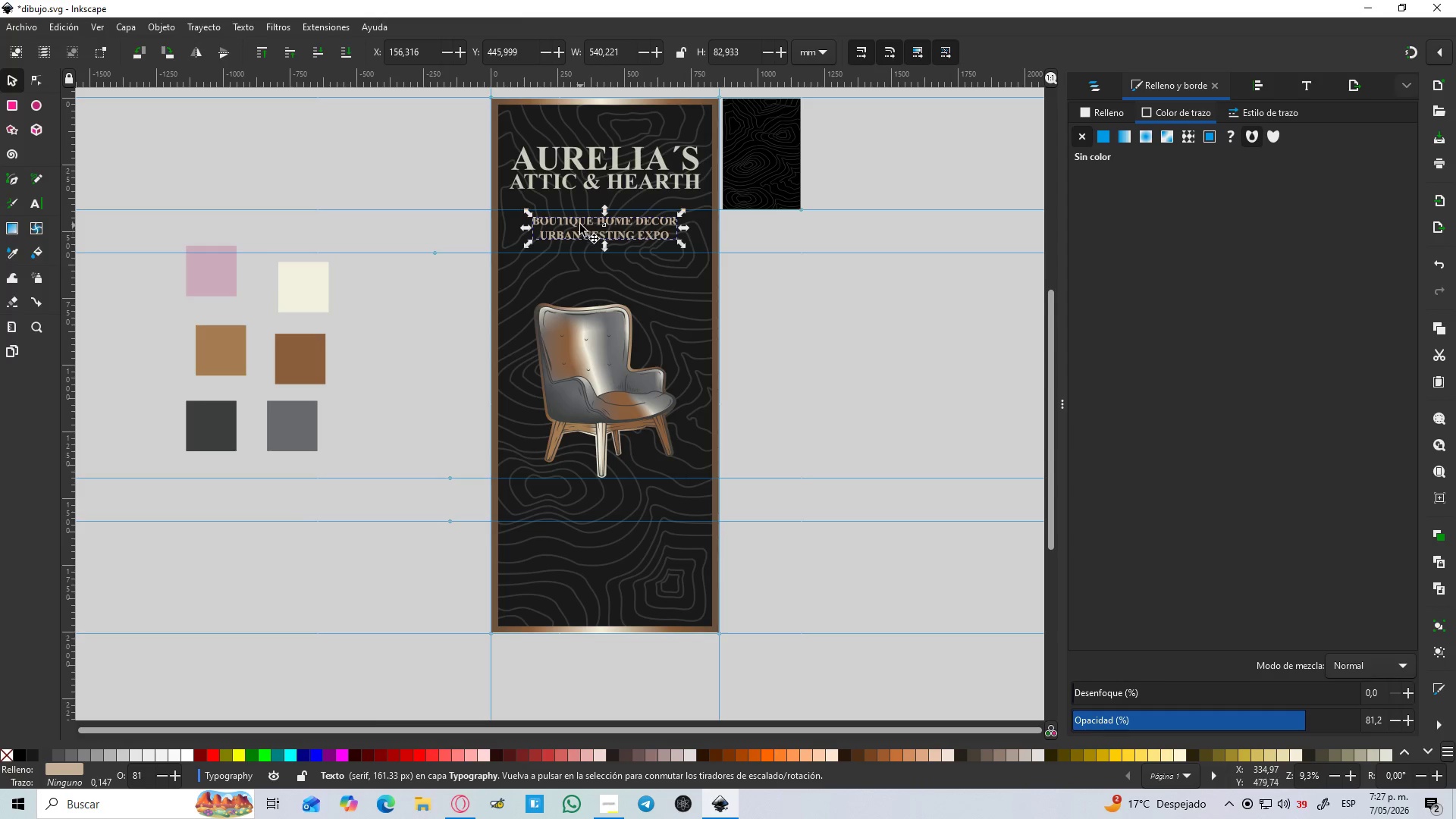 
left_click_drag(start_coordinate=[580, 223], to_coordinate=[600, 534])
 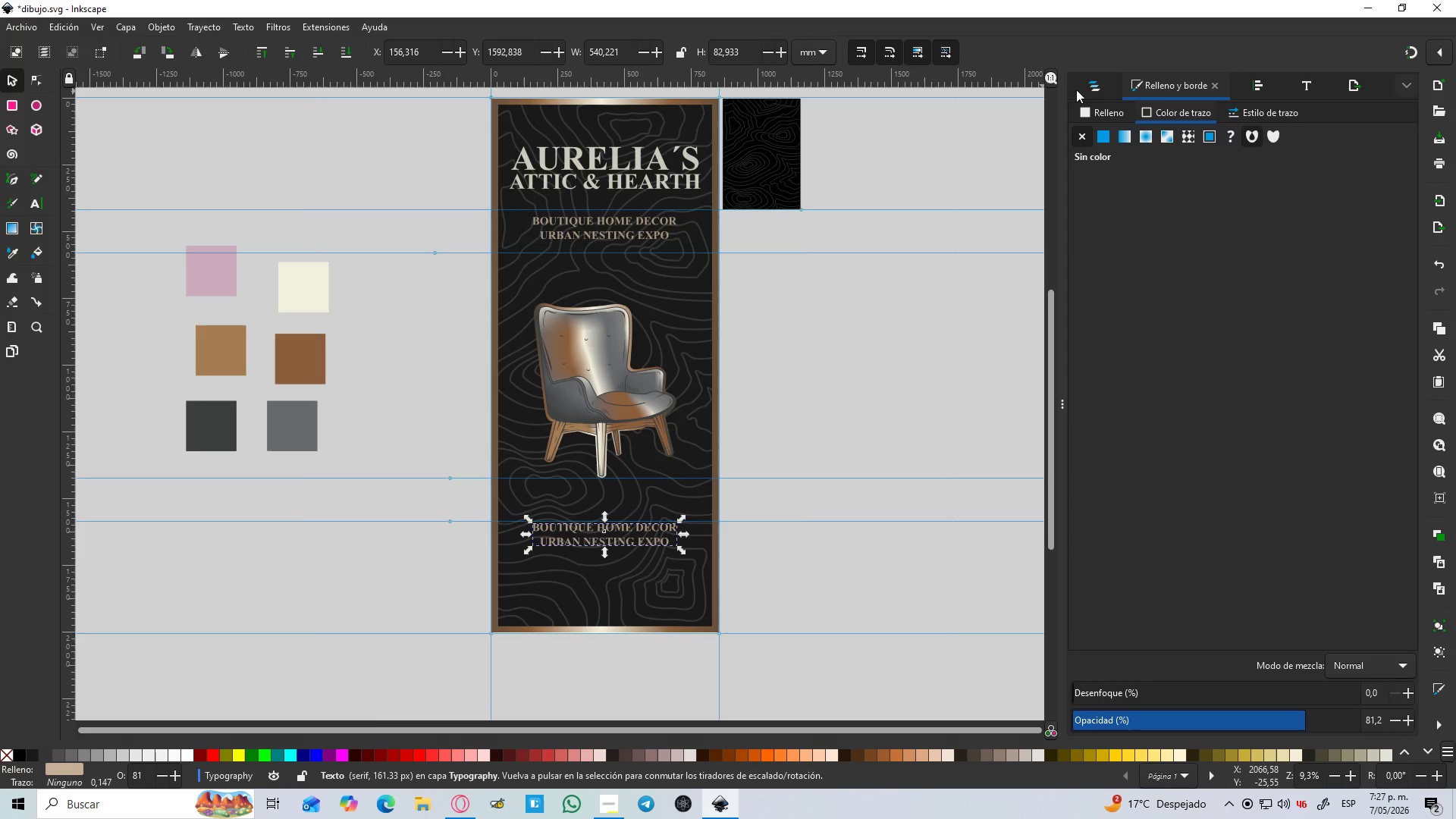 
hold_key(key=ControlLeft, duration=1.2)
 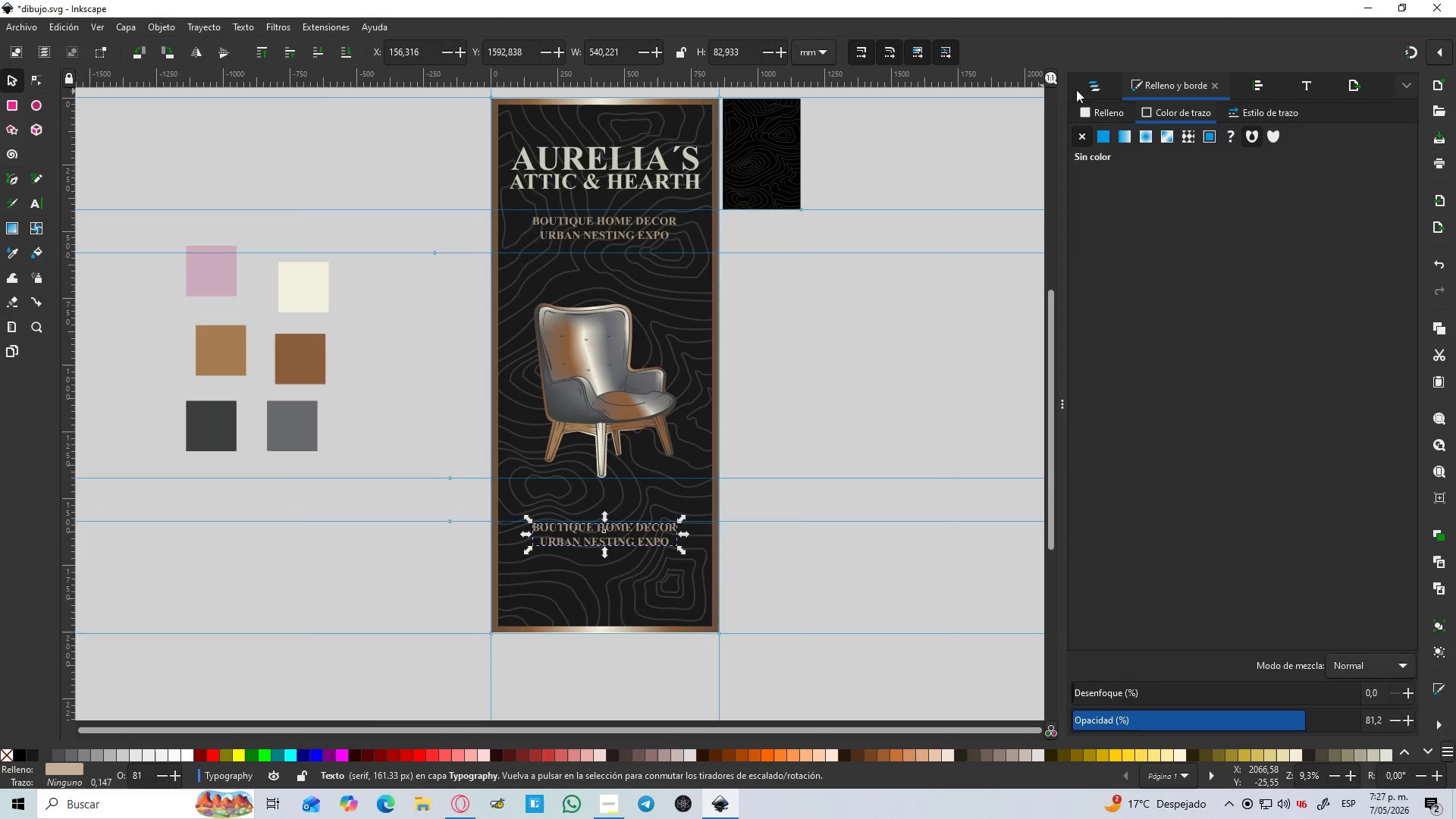 
left_click([1081, 86])
 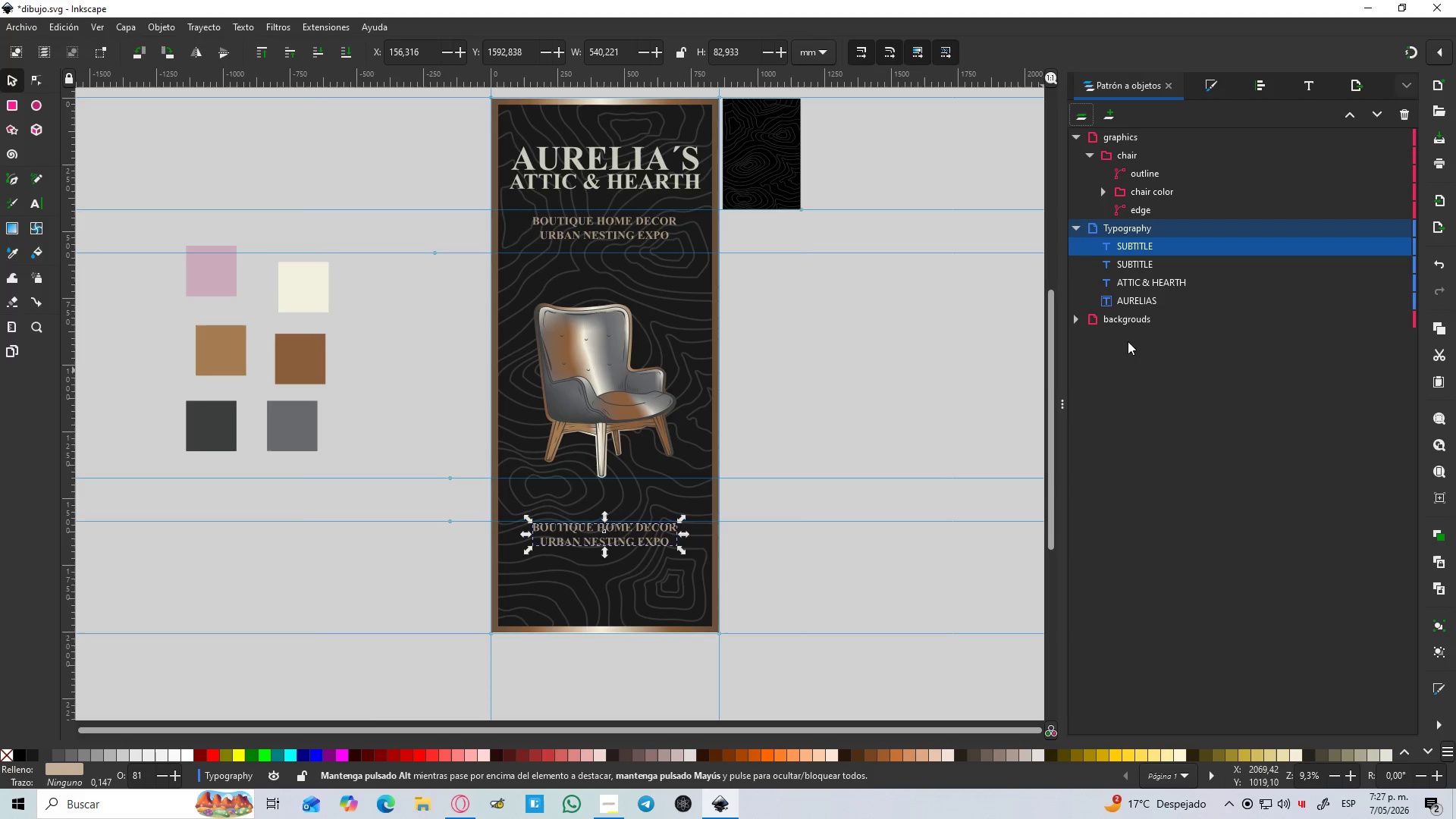 
double_click([1131, 249])
 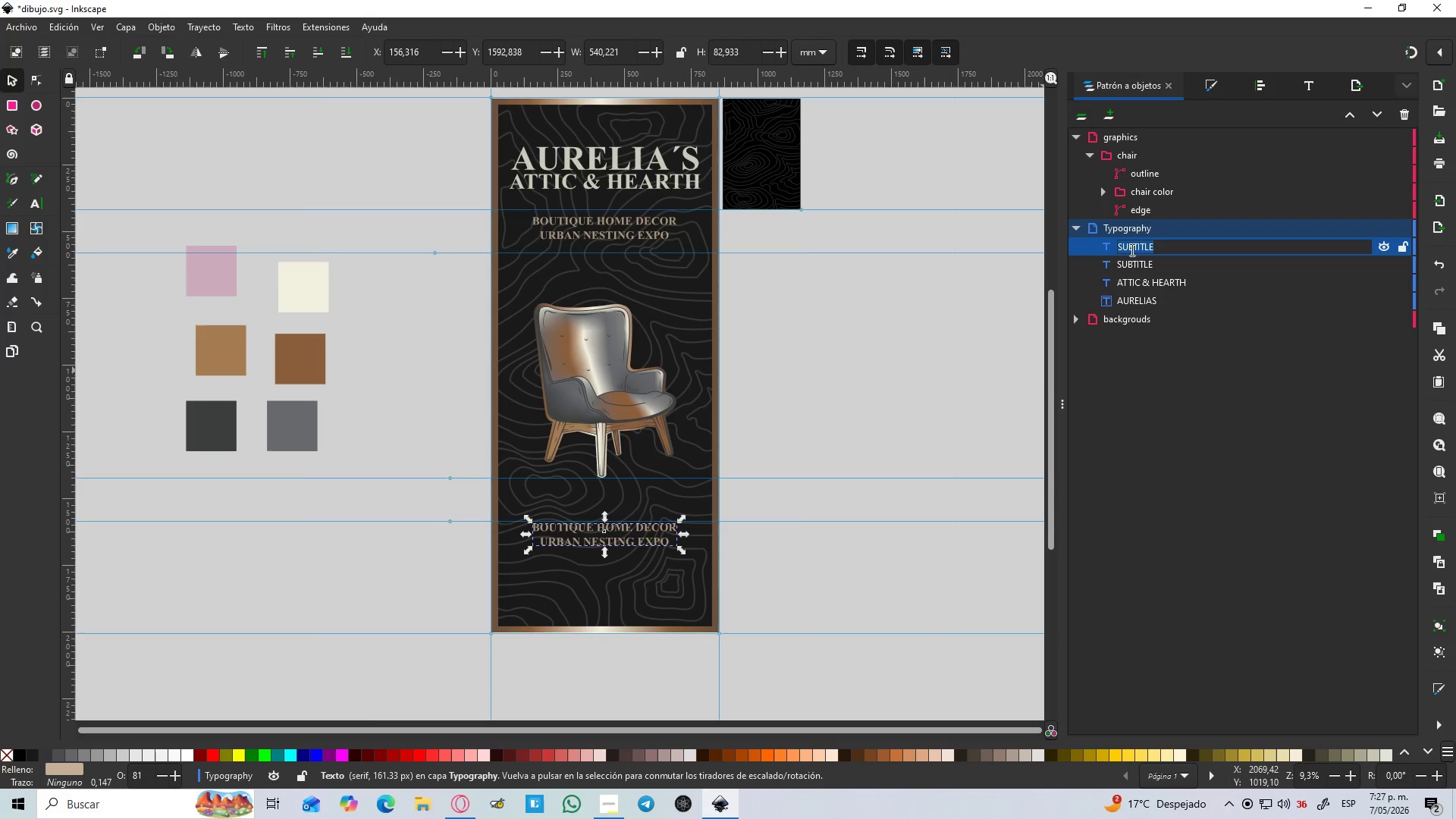 
type(page fot)
key(Backspace)
type(ot)
 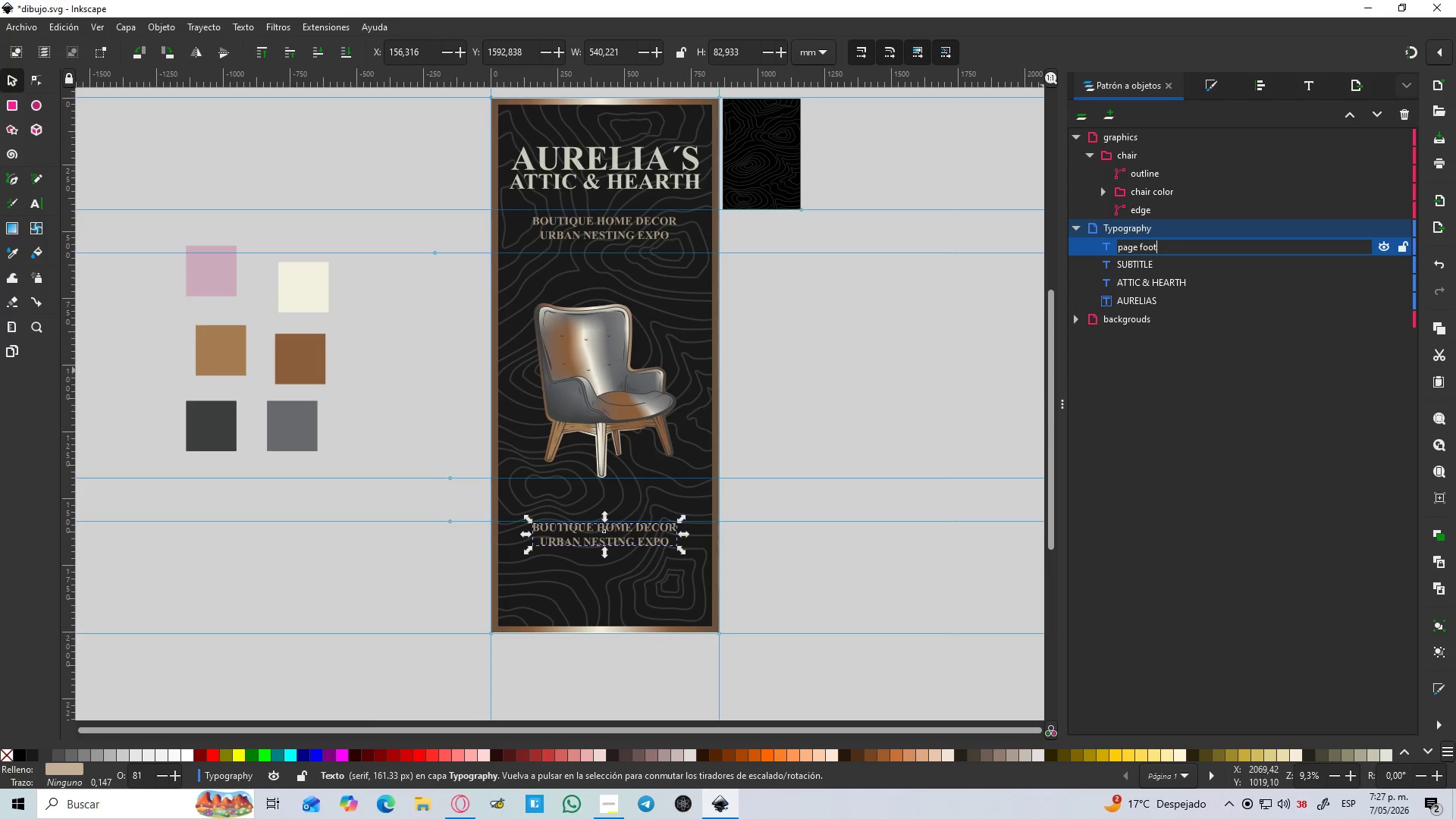 
key(Enter)
 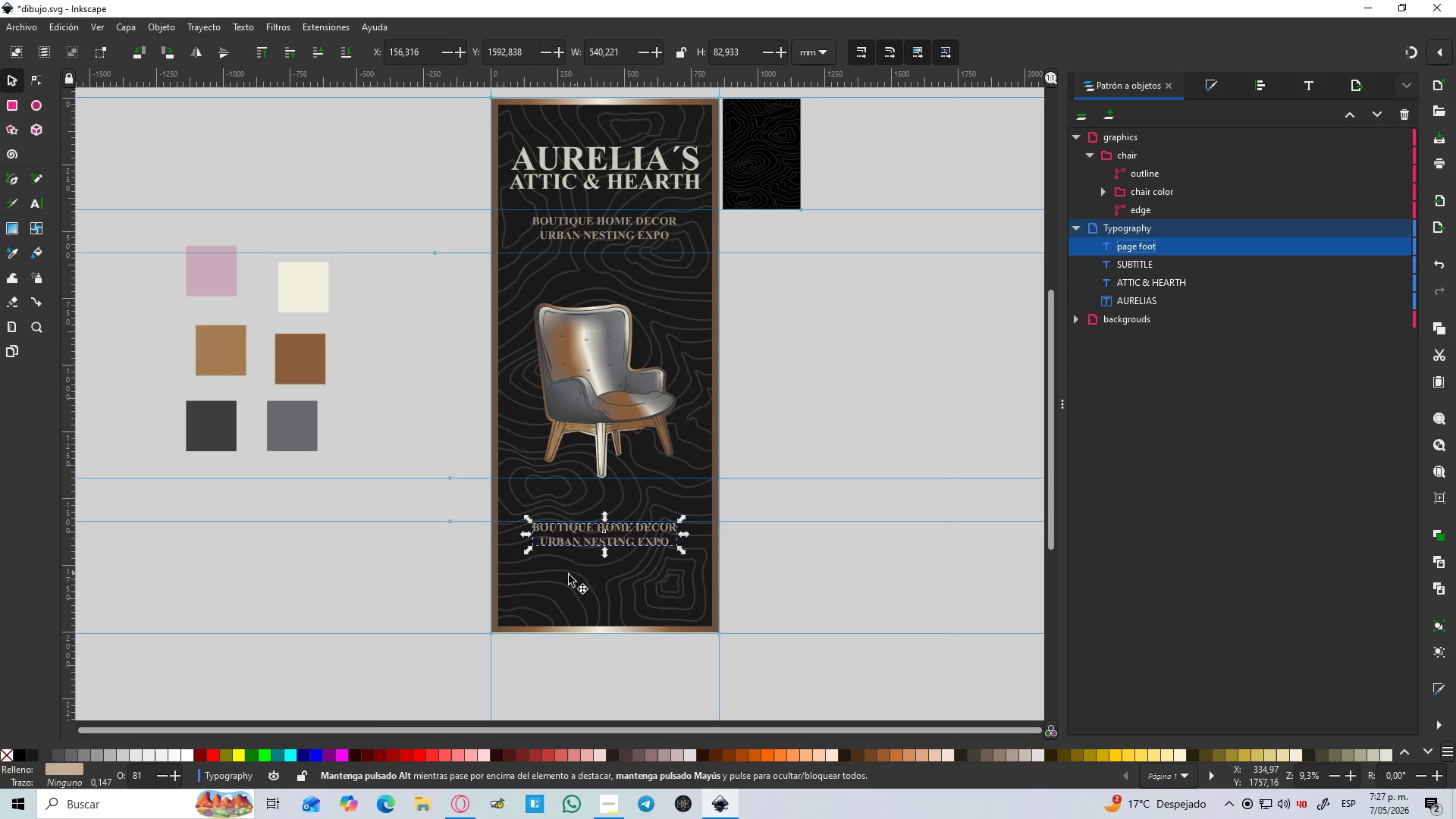 
hold_key(key=ControlLeft, duration=1.08)
scroll: coordinate [571, 553], scroll_direction: up, amount: 2.0
 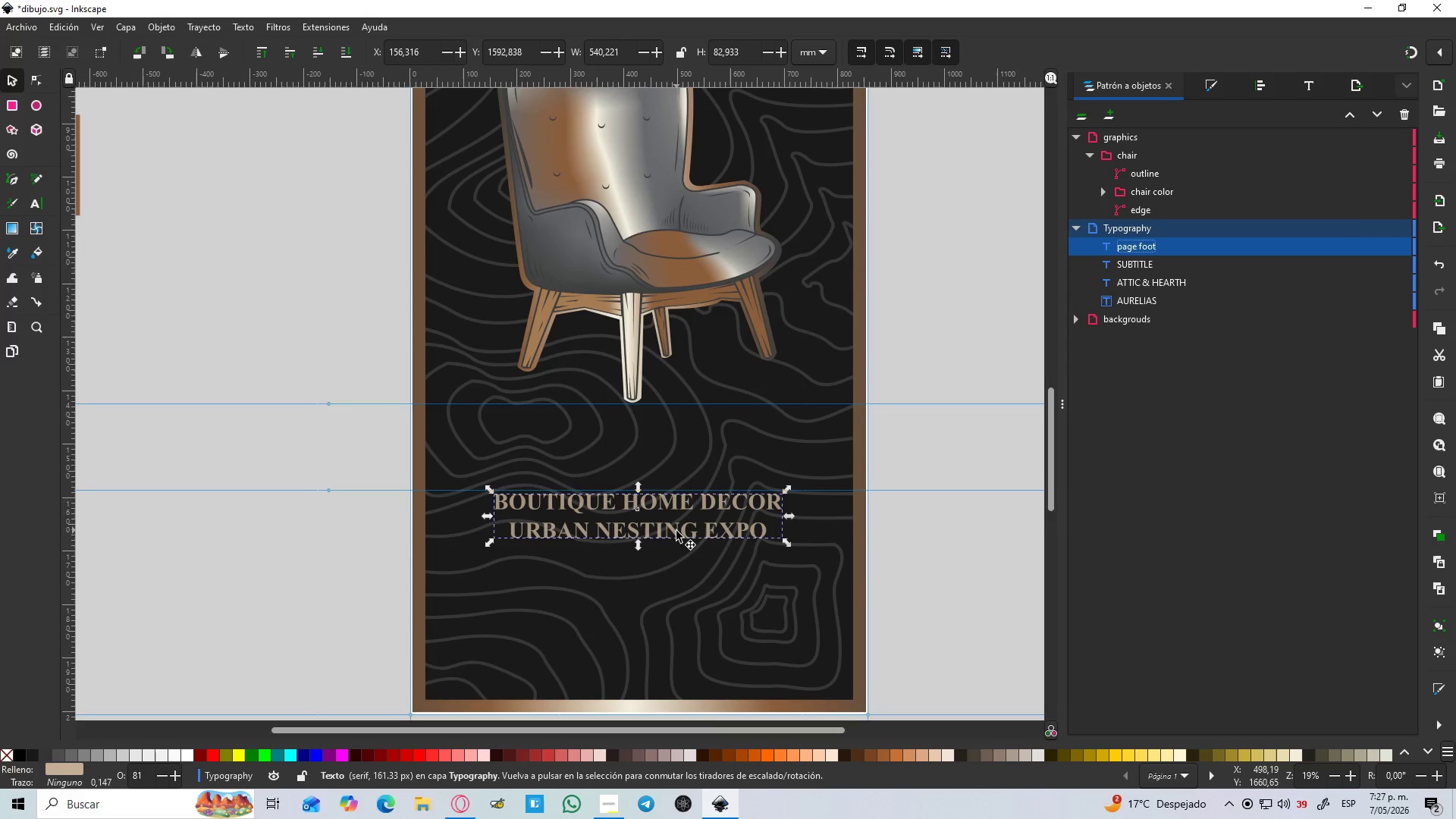 
double_click([676, 531])
 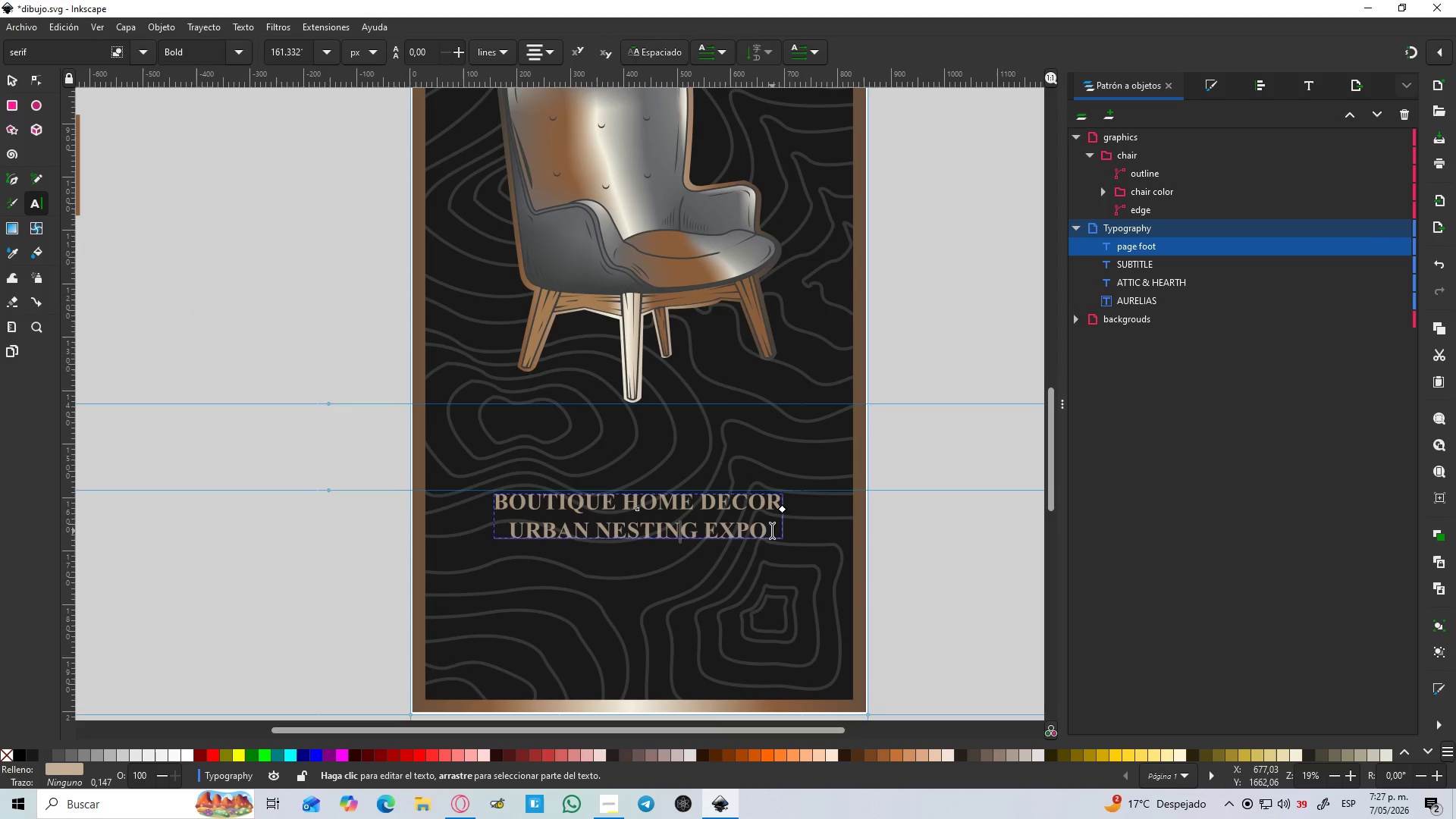 
left_click_drag(start_coordinate=[772, 531], to_coordinate=[465, 485])
 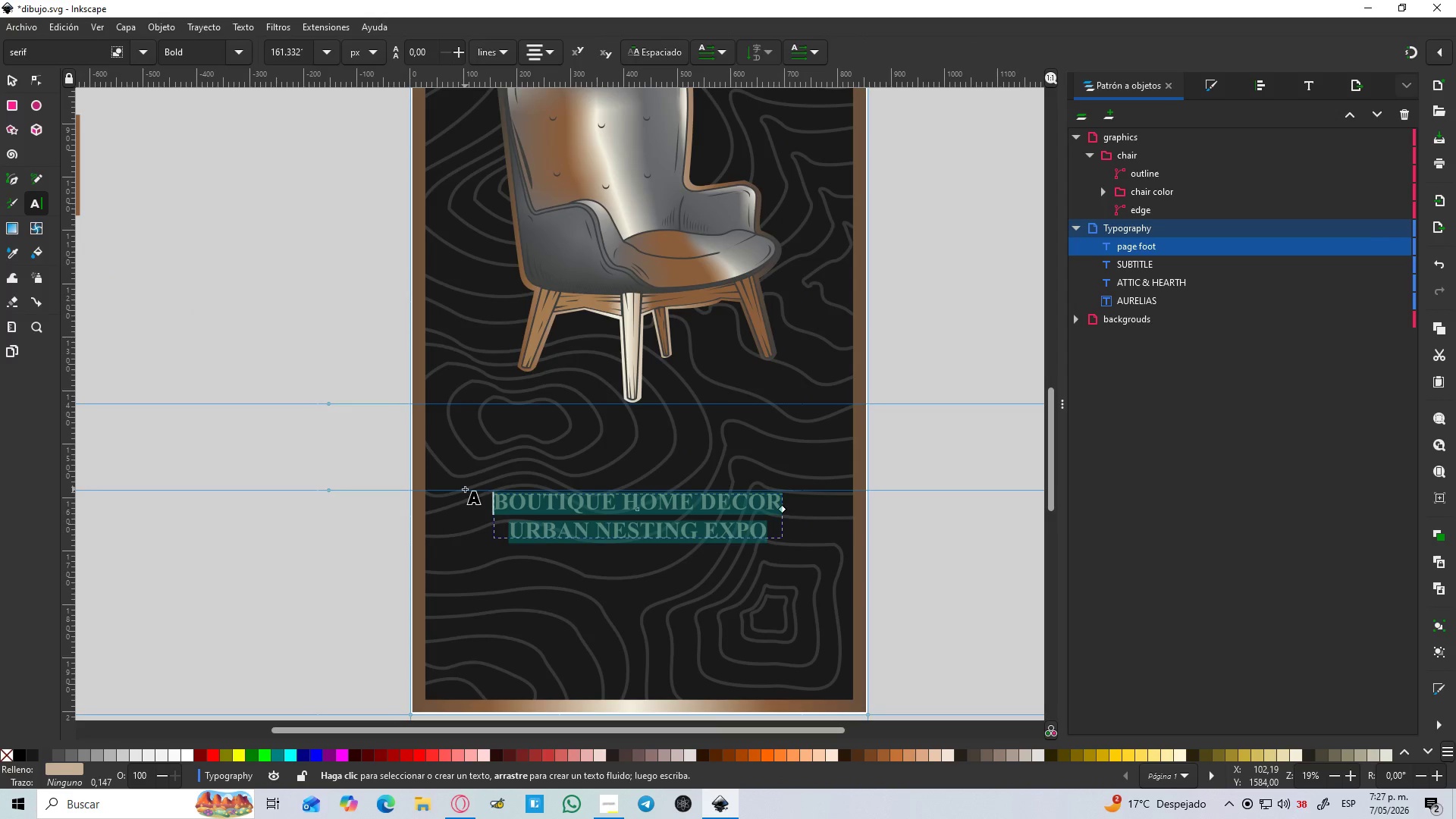 
type(o)
key(Backspace)
type(OUR CRAFTSMANSHIP)
 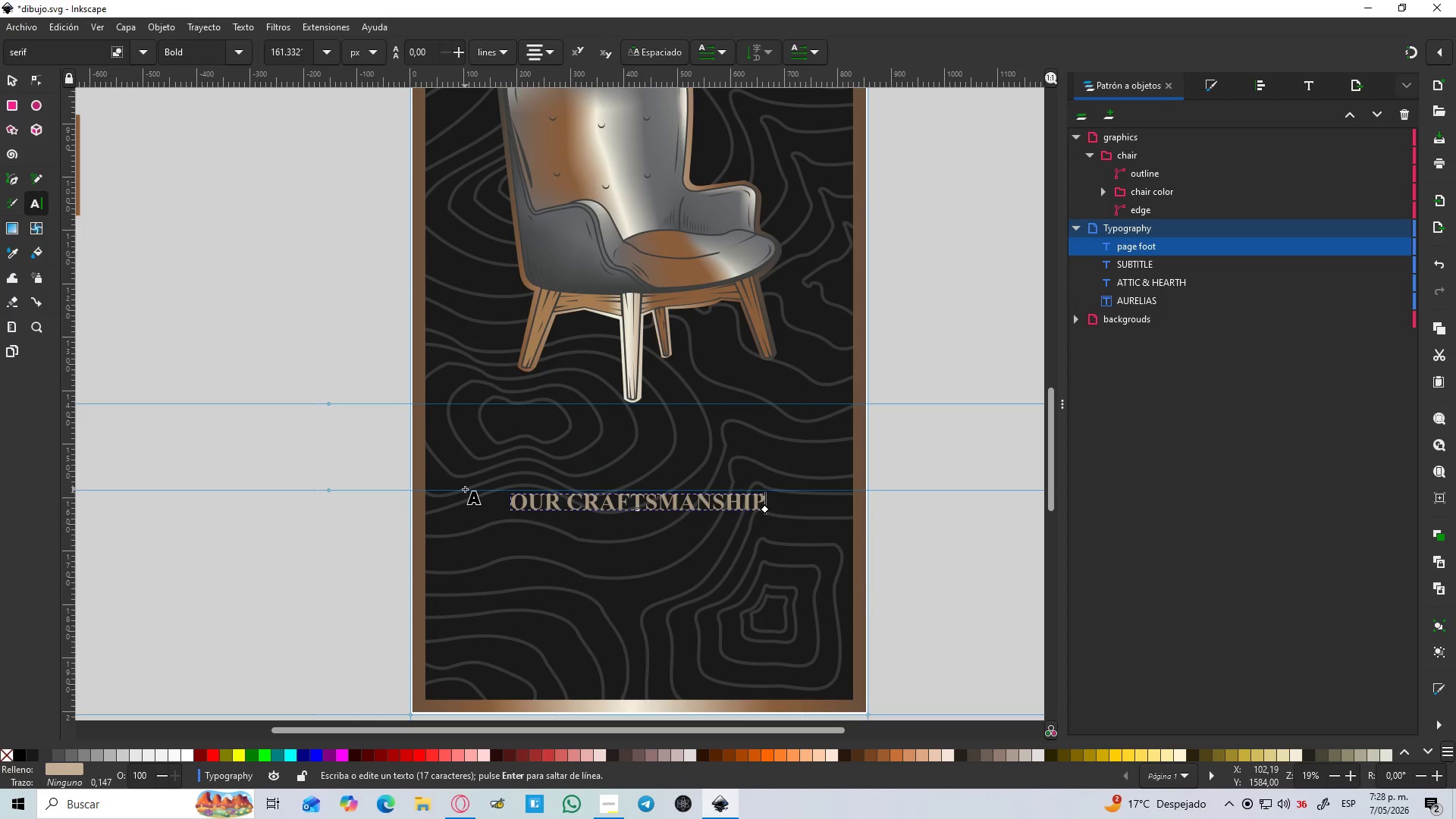 
hold_key(key=ControlLeft, duration=1.09)
scroll: coordinate [757, 462], scroll_direction: down, amount: 3.0
 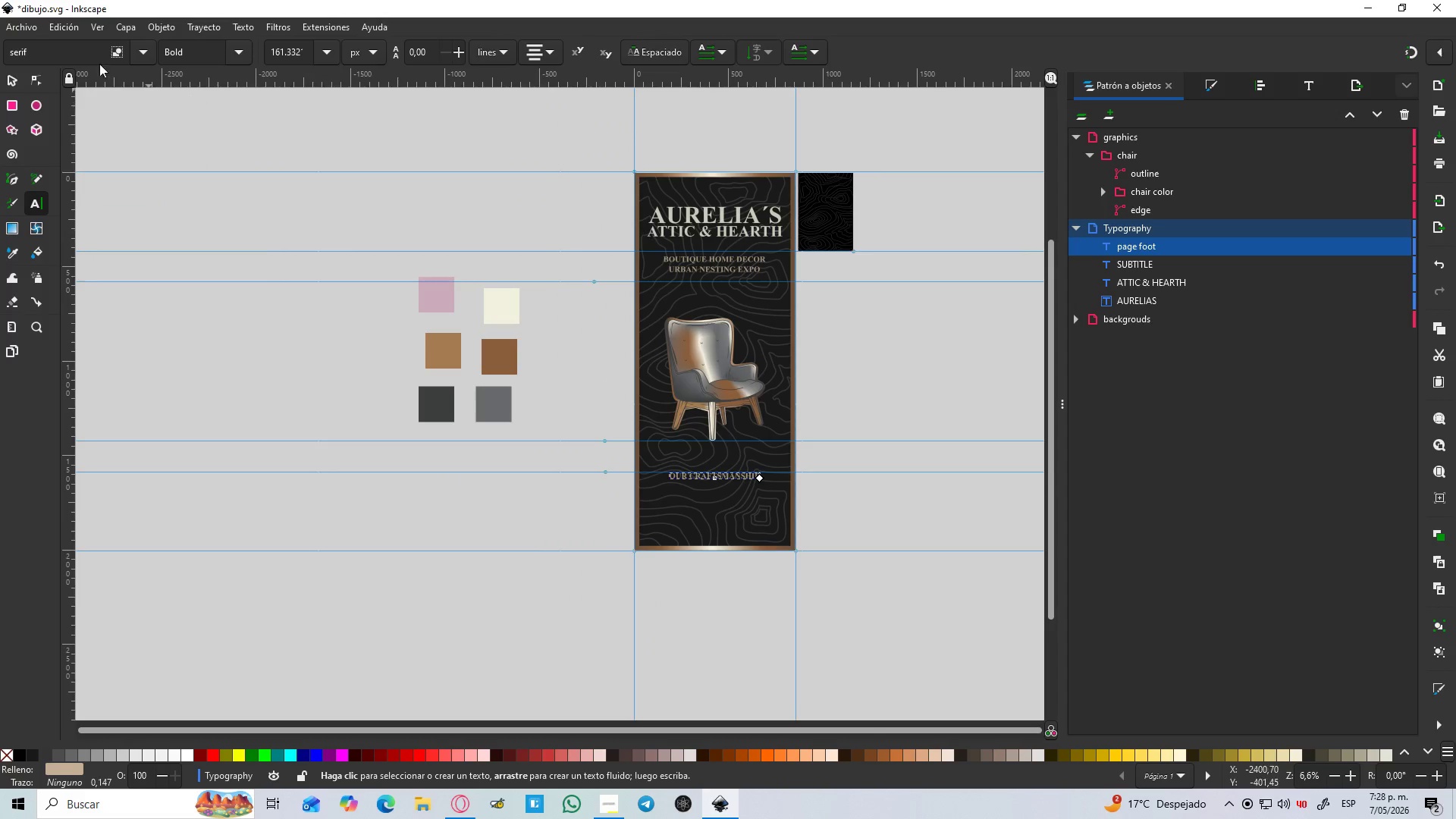 
left_click([11, 79])
 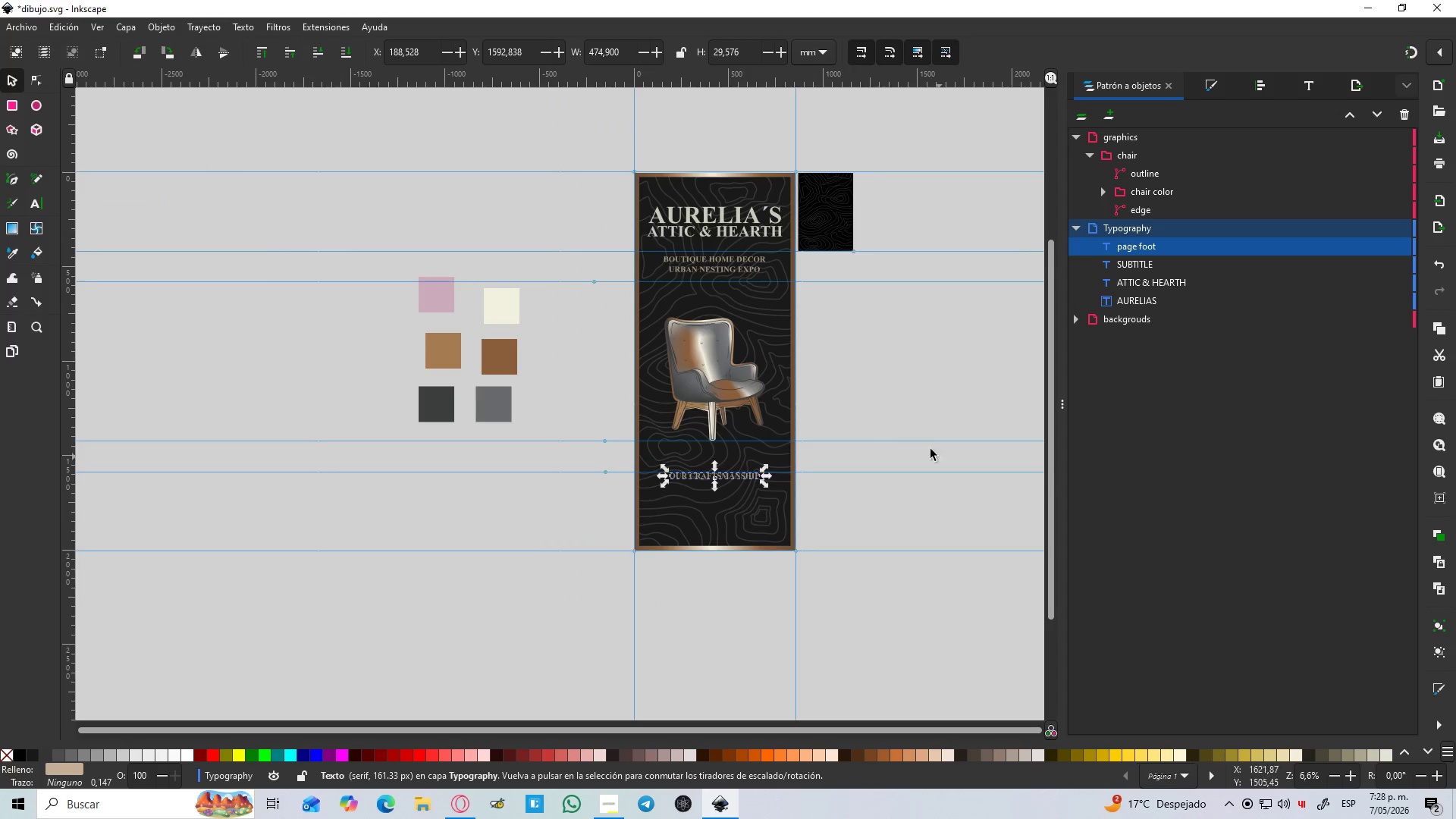 
hold_key(key=ControlLeft, duration=4.83)
scroll: coordinate [734, 205], scroll_direction: up, amount: 2.0
 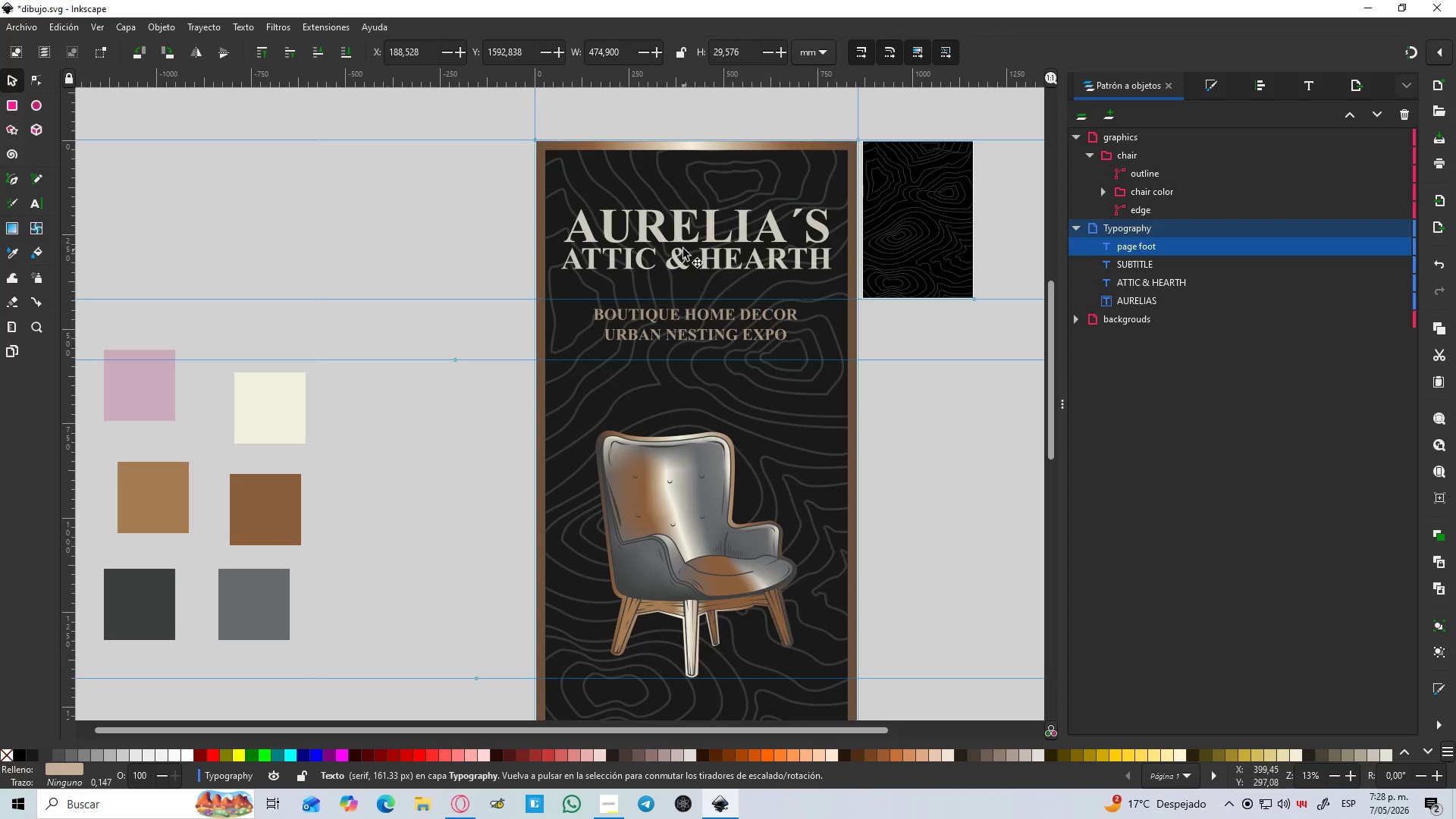 
key(D)
 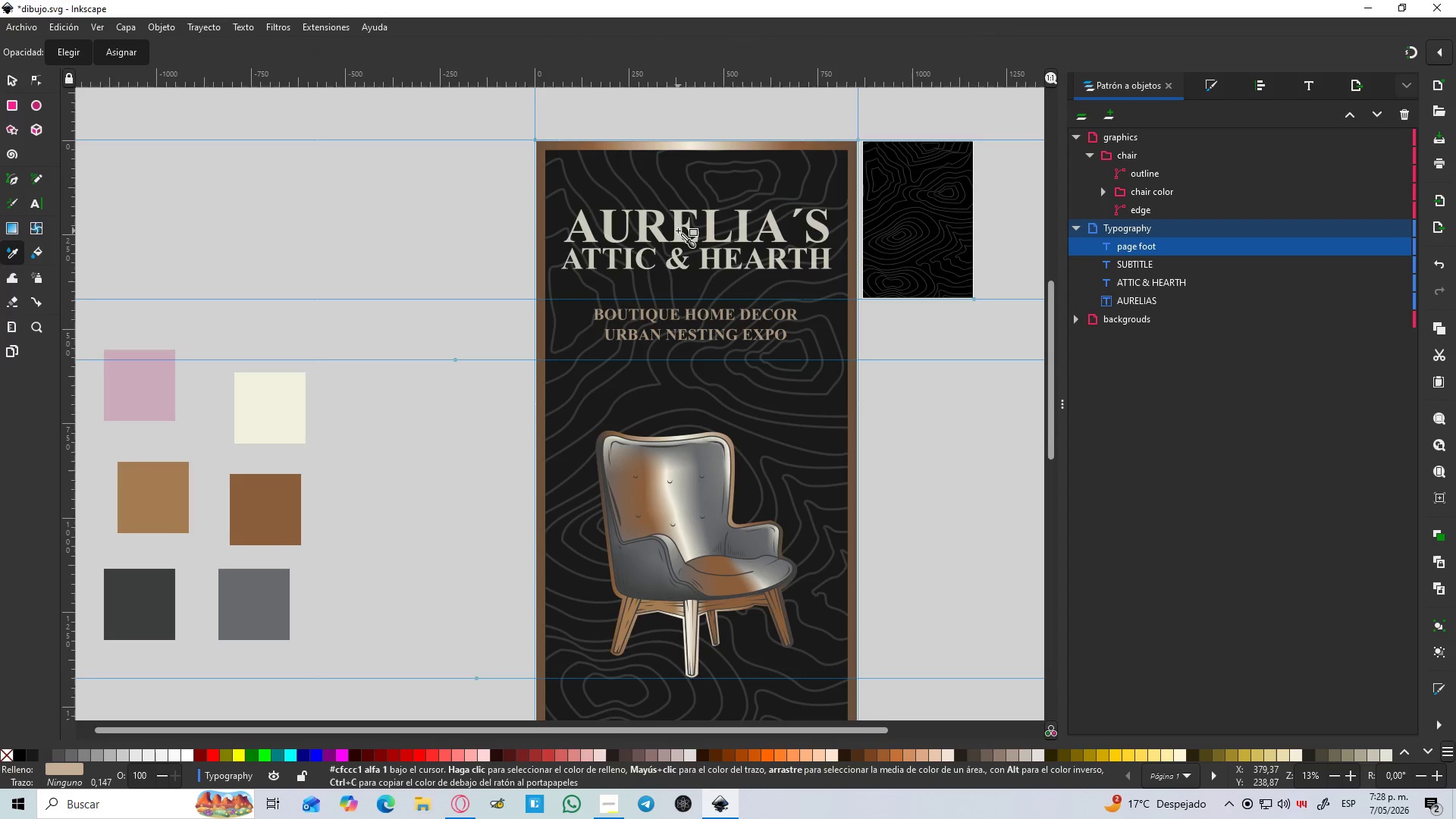 
left_click([678, 231])
 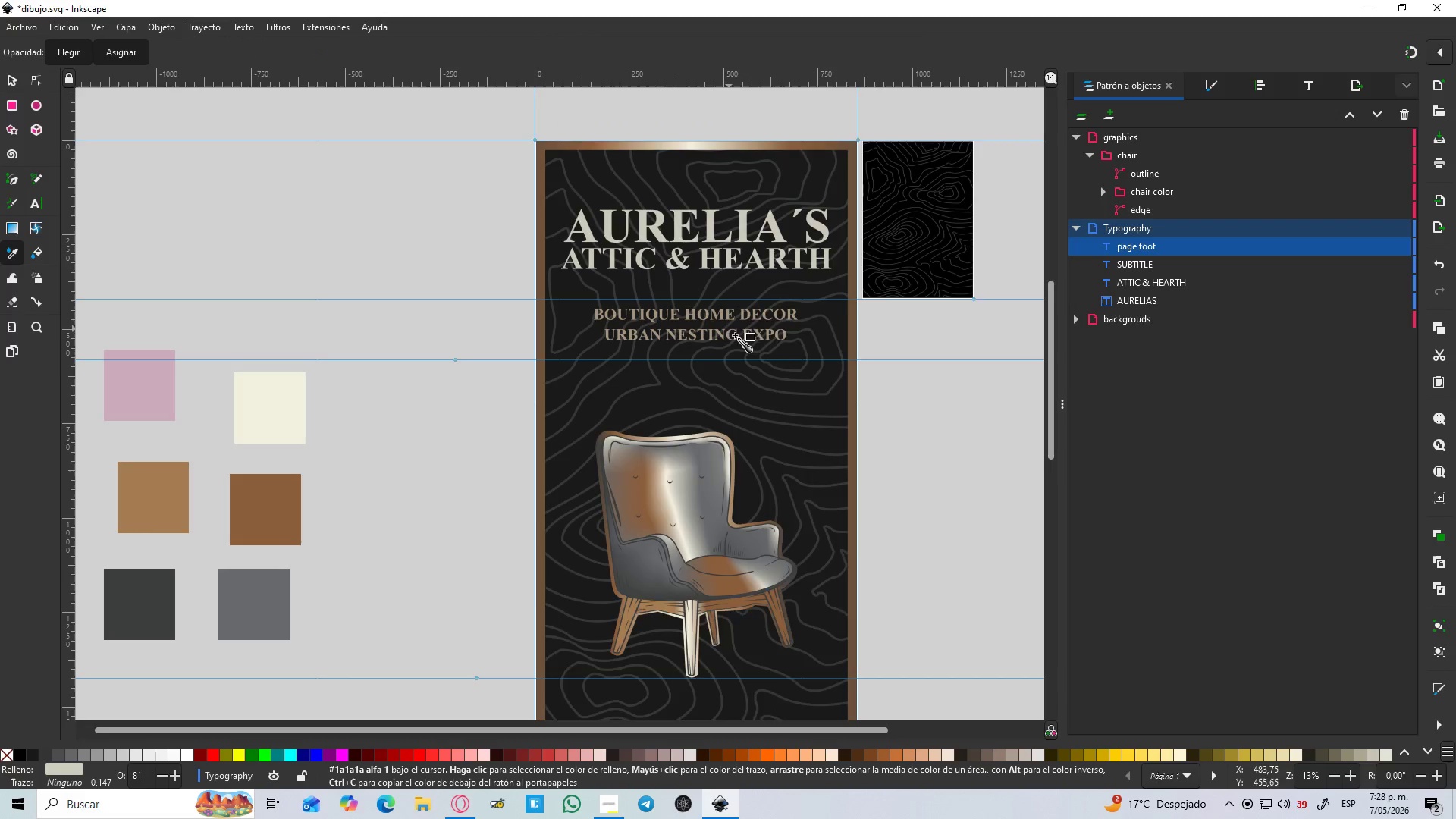 
scroll: coordinate [737, 349], scroll_direction: down, amount: 3.0
 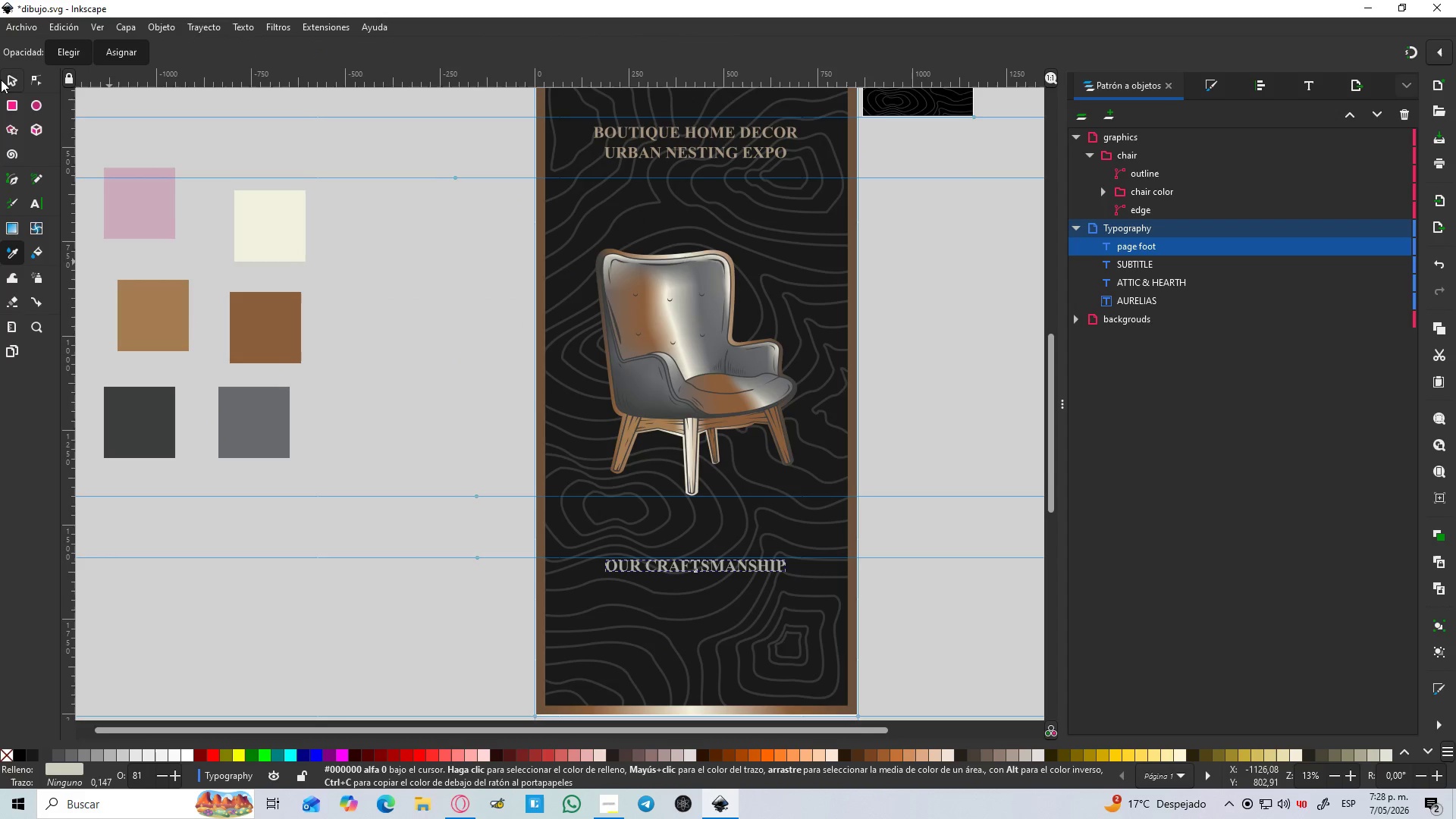 
left_click([7, 86])
 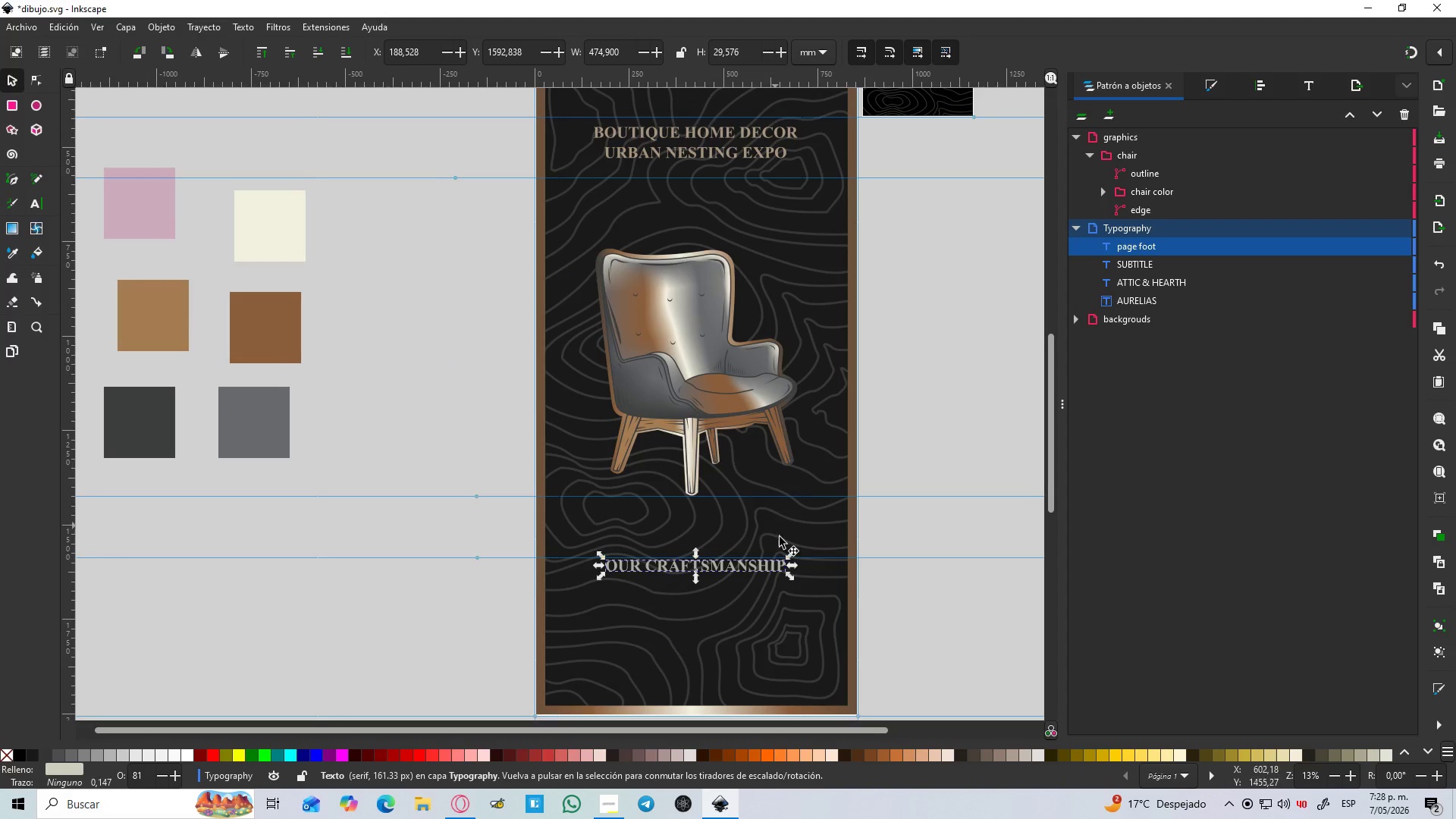 
scroll: coordinate [793, 587], scroll_direction: down, amount: 2.0
 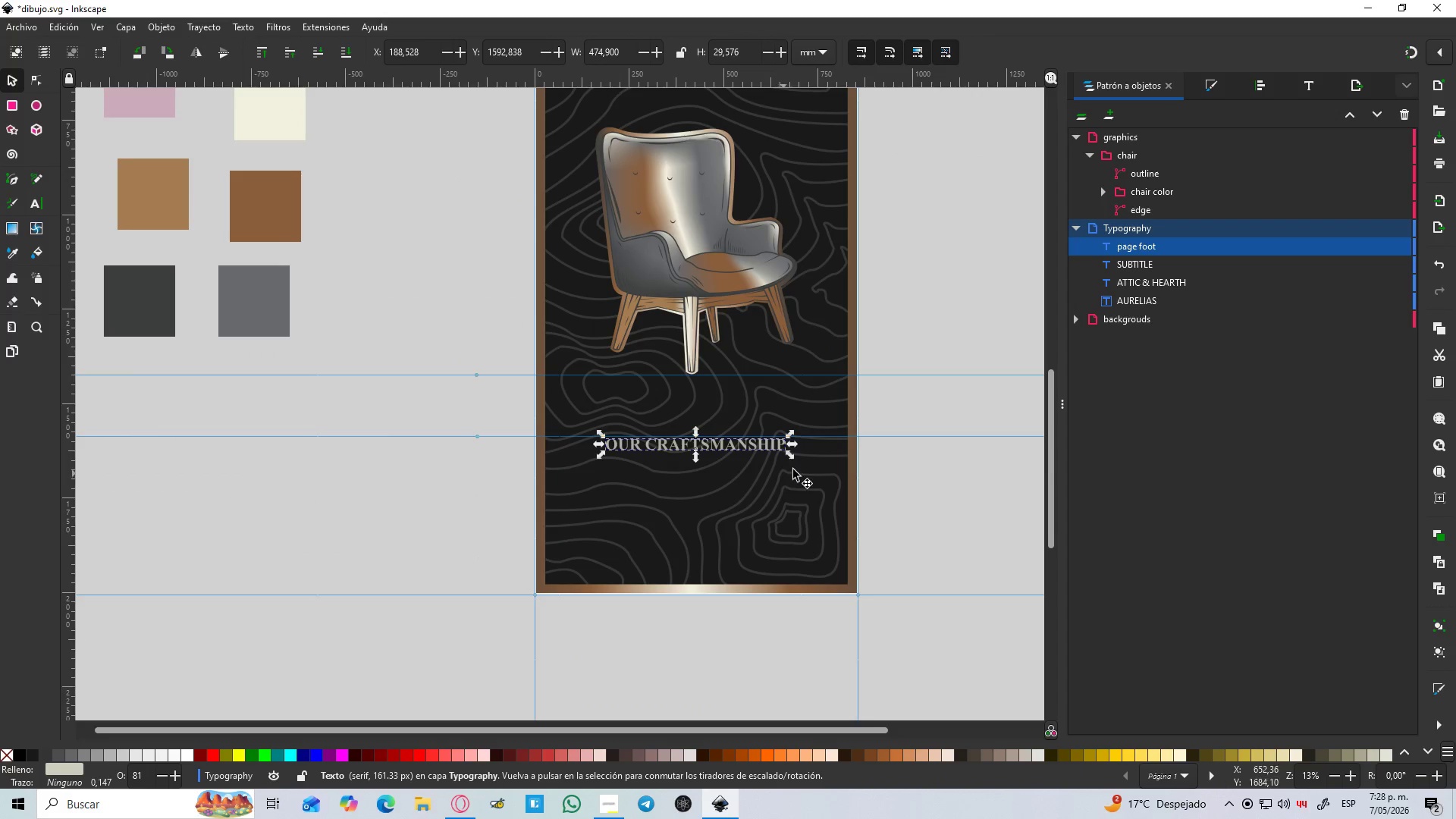 
hold_key(key=ControlLeft, duration=1.83)
left_click_drag(start_coordinate=[789, 455], to_coordinate=[821, 481])
 